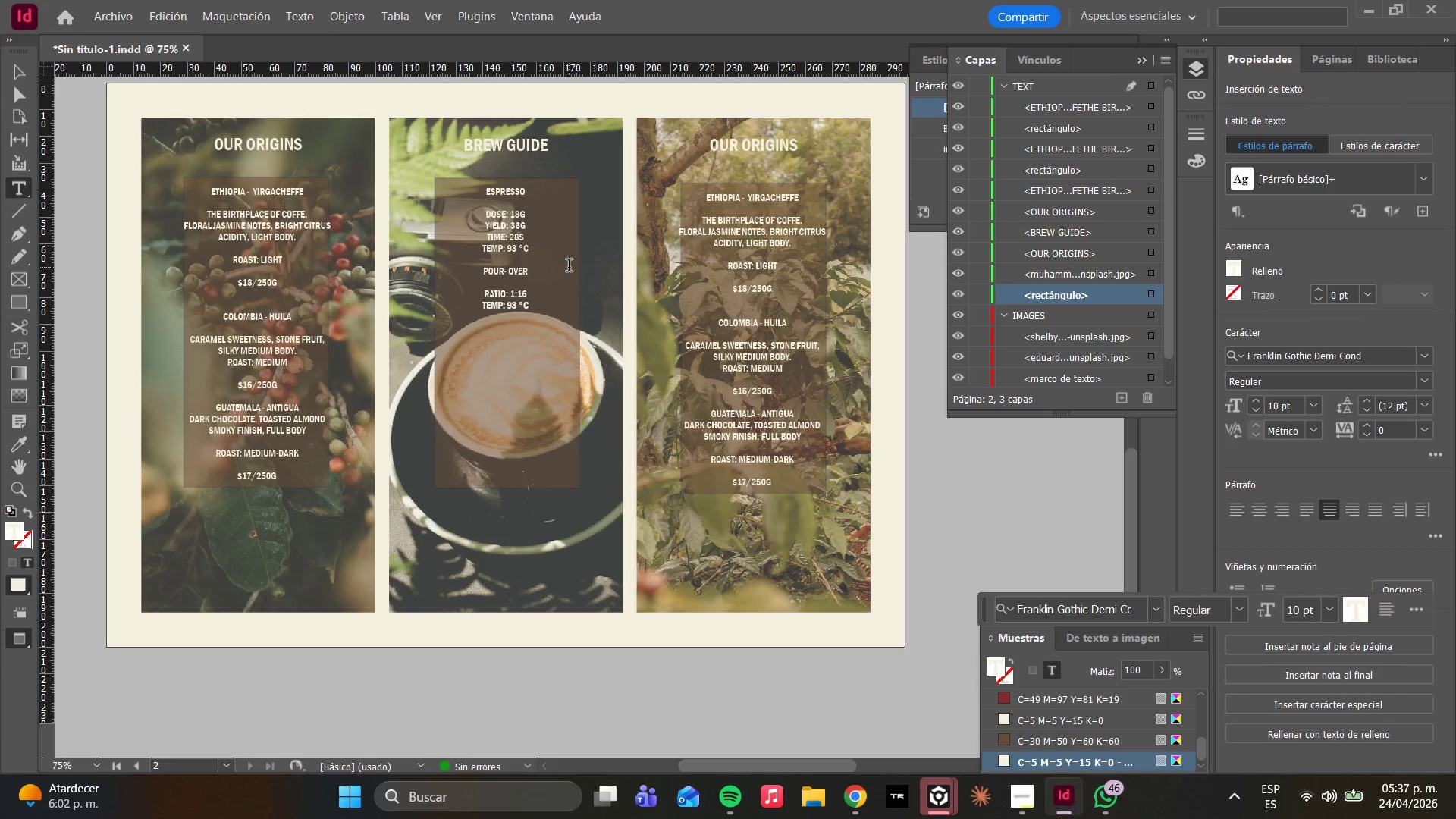 
type(TIME> 3M)
key(Backspace)
type(>30 MIN)
 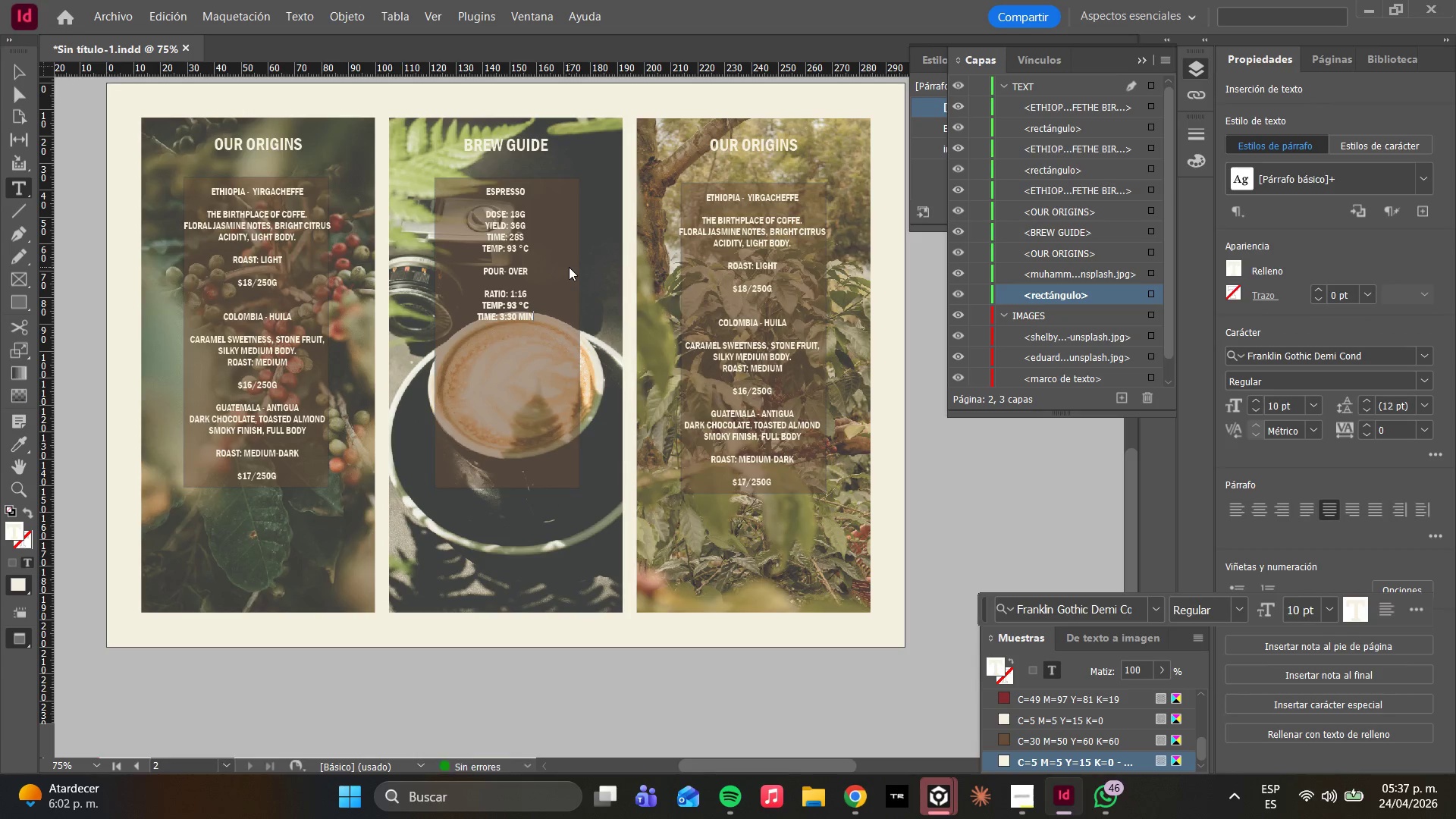 
 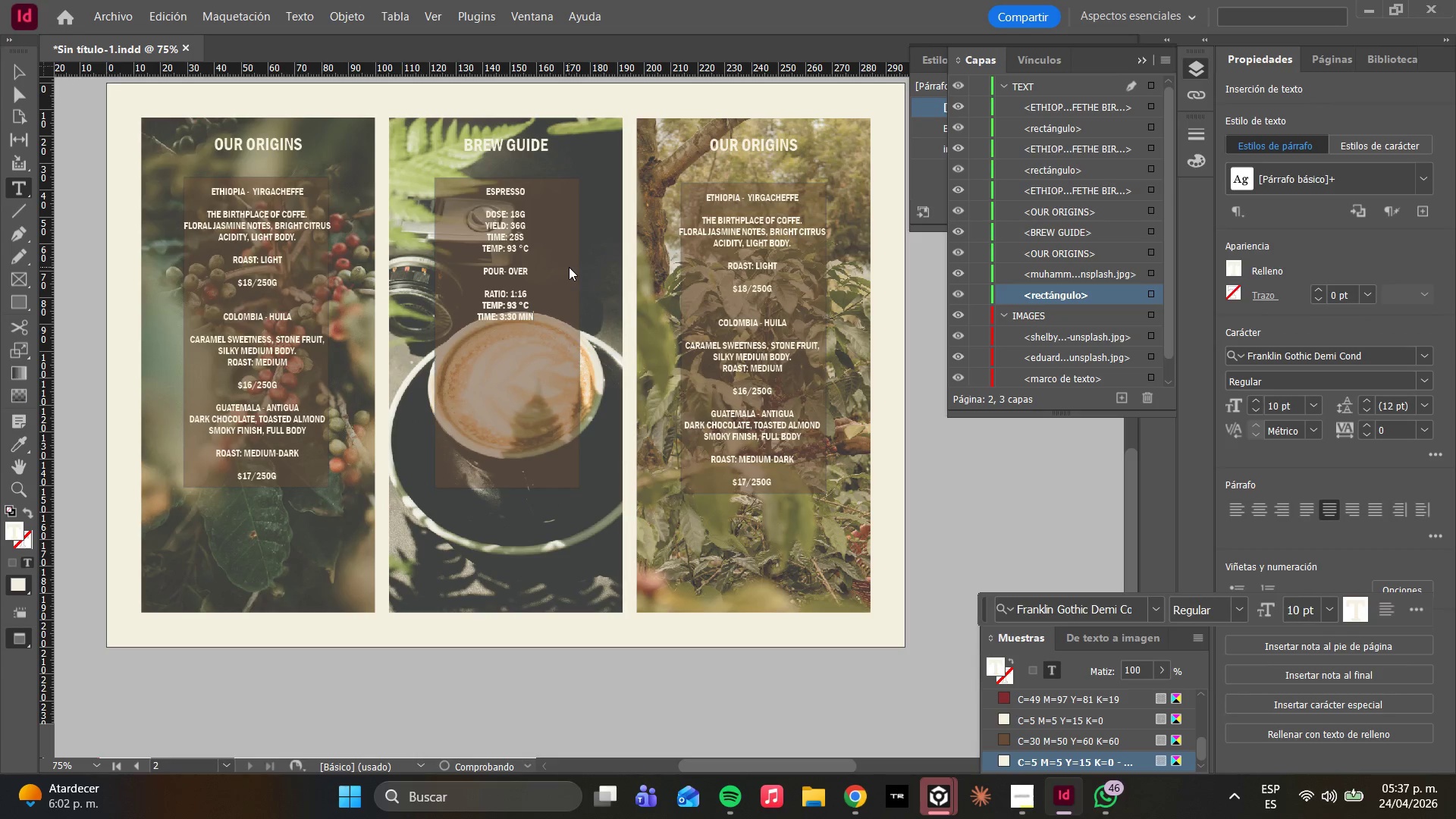 
key(Enter)
 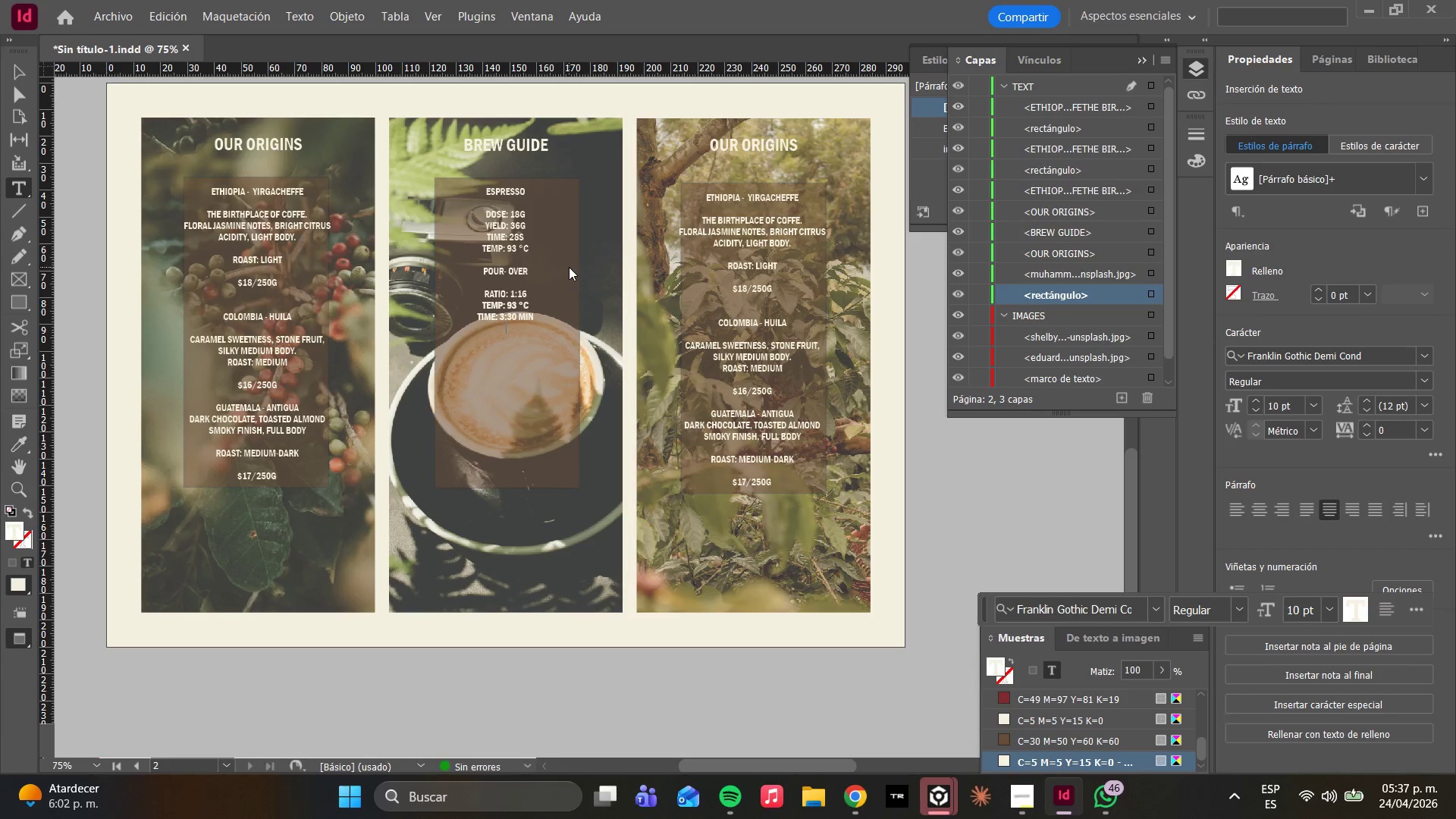 
type(GRIND> MEDIUM - FINE)
 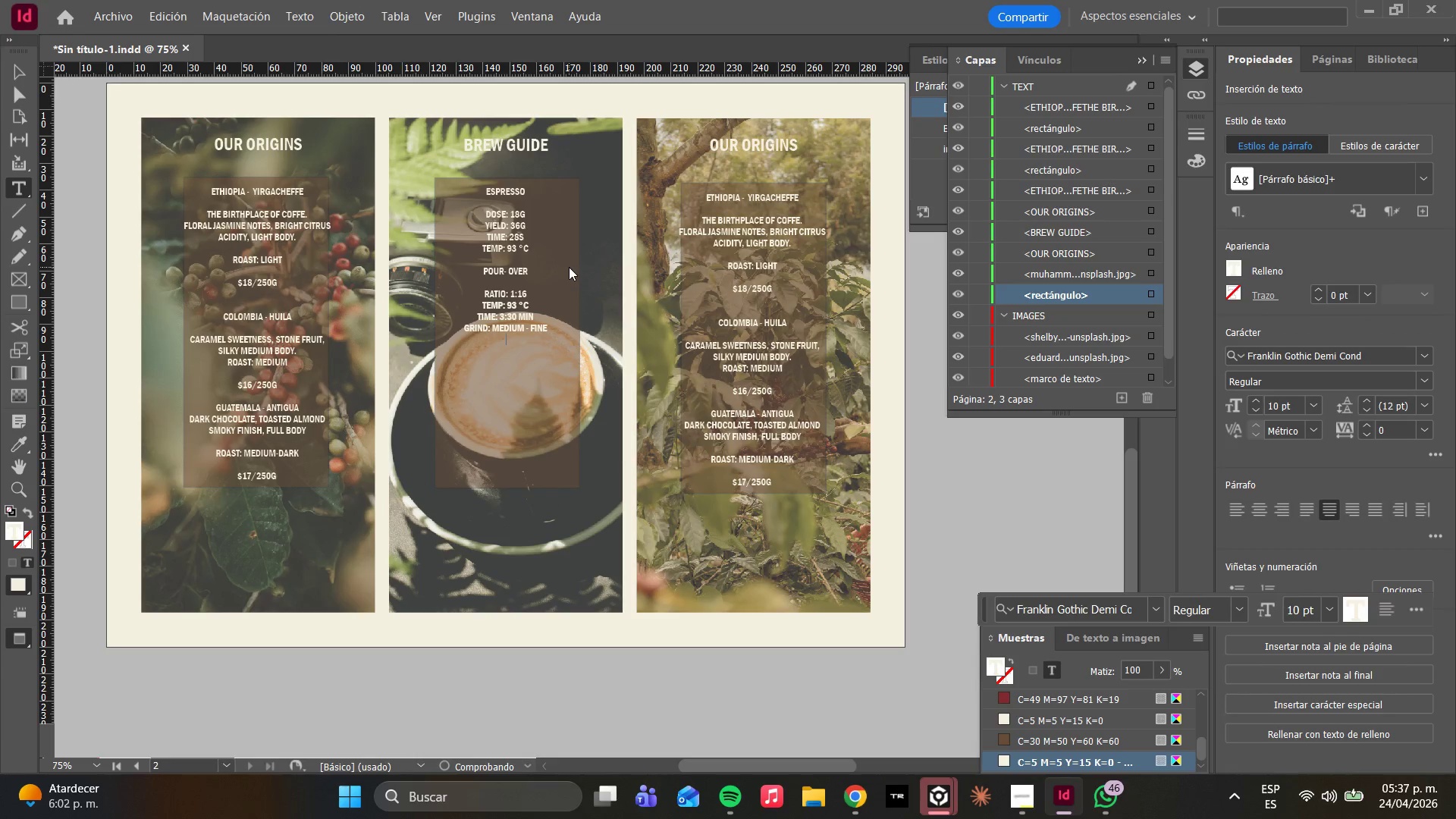 
 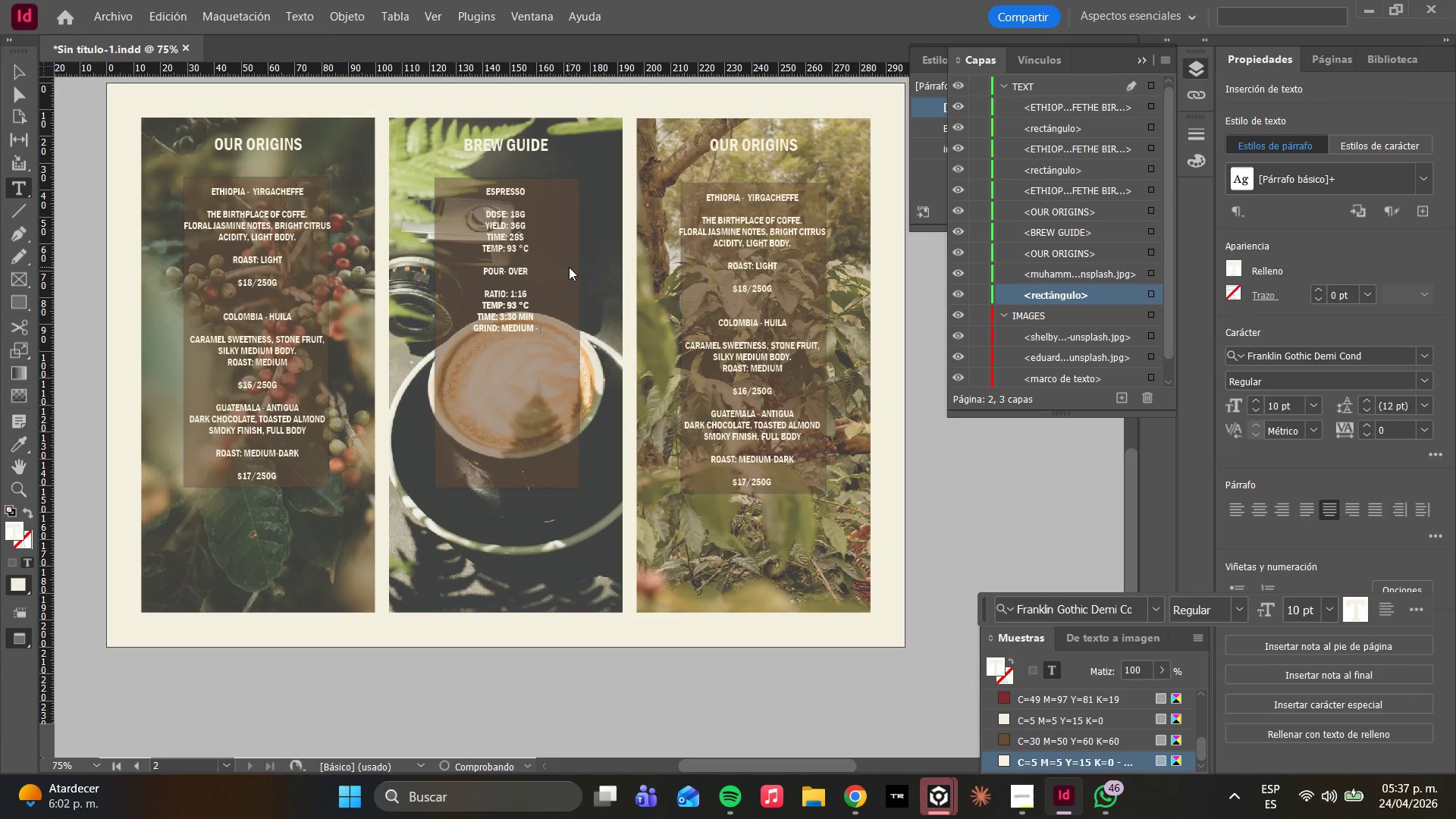 
key(Enter)
 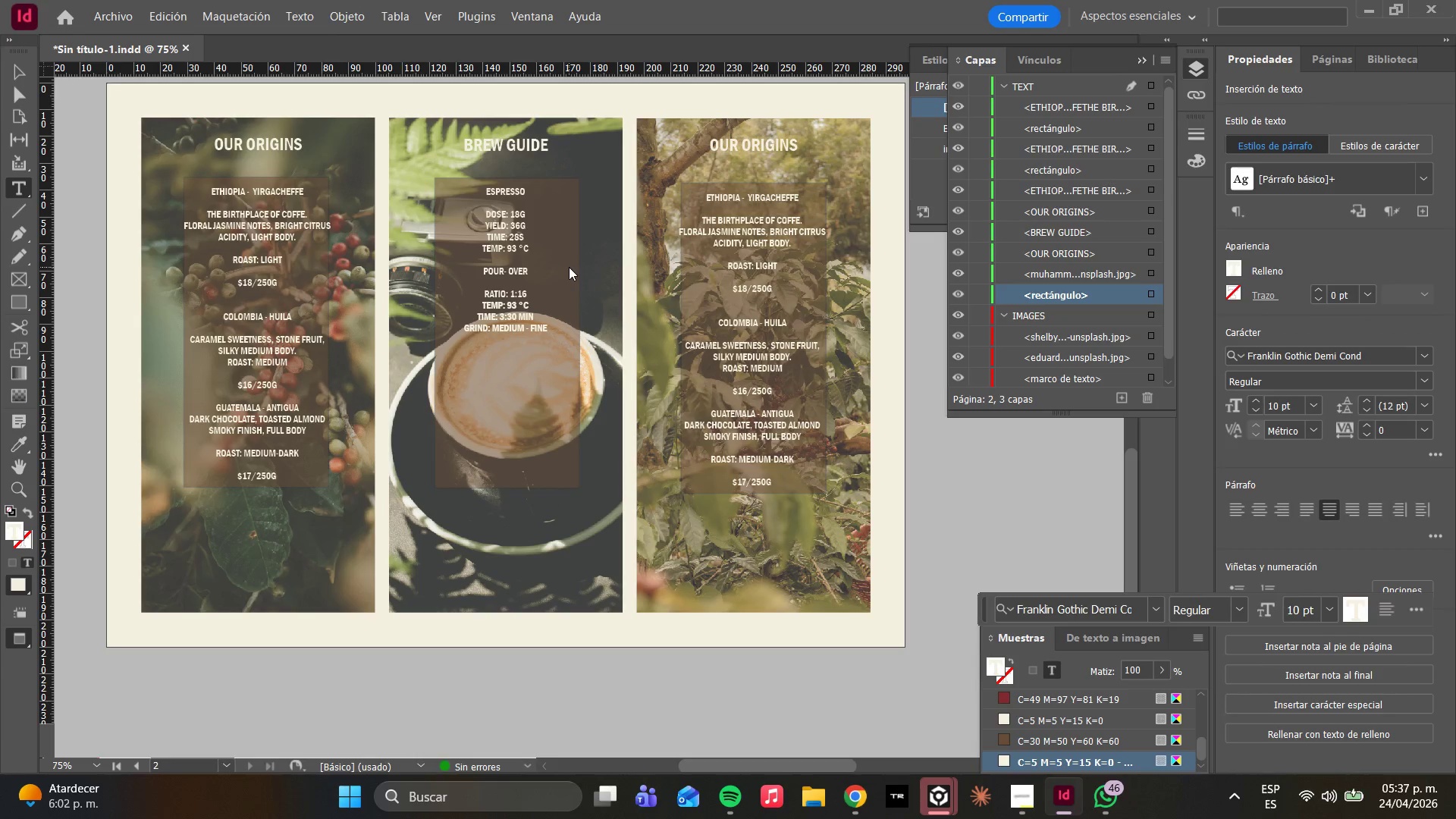 
key(Enter)
 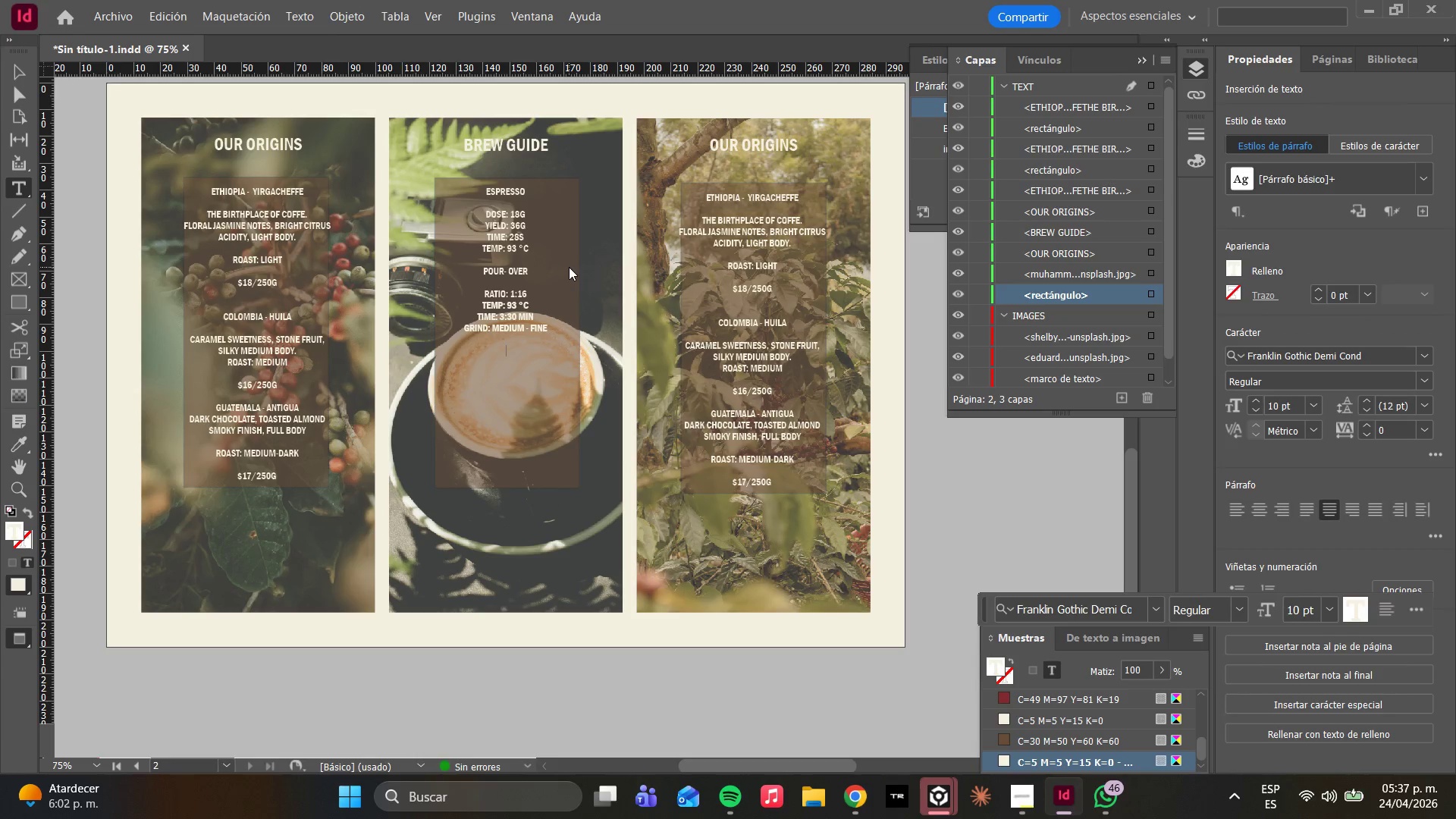 
type(FRENCH PRESS)
 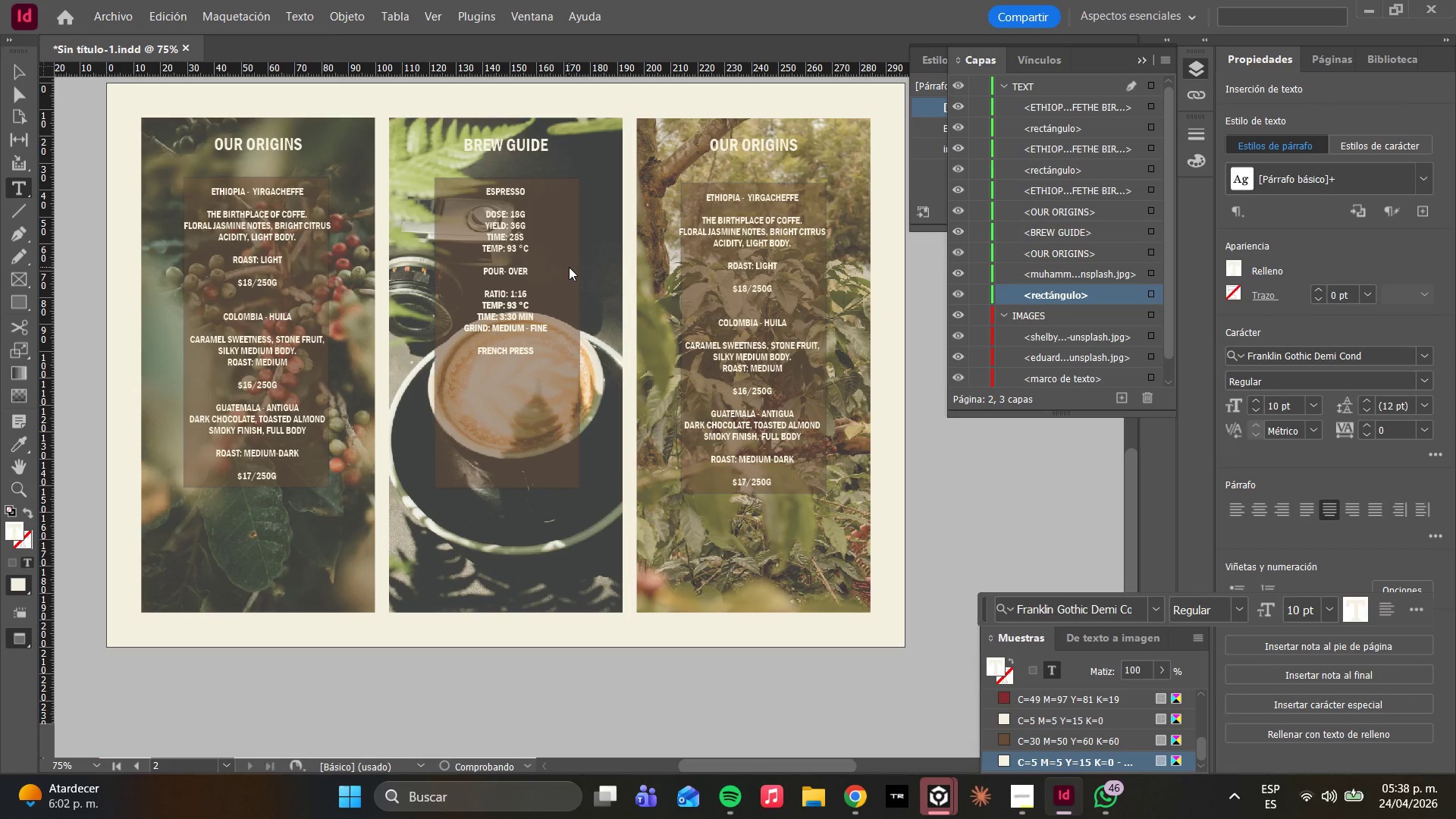 
key(Enter)
 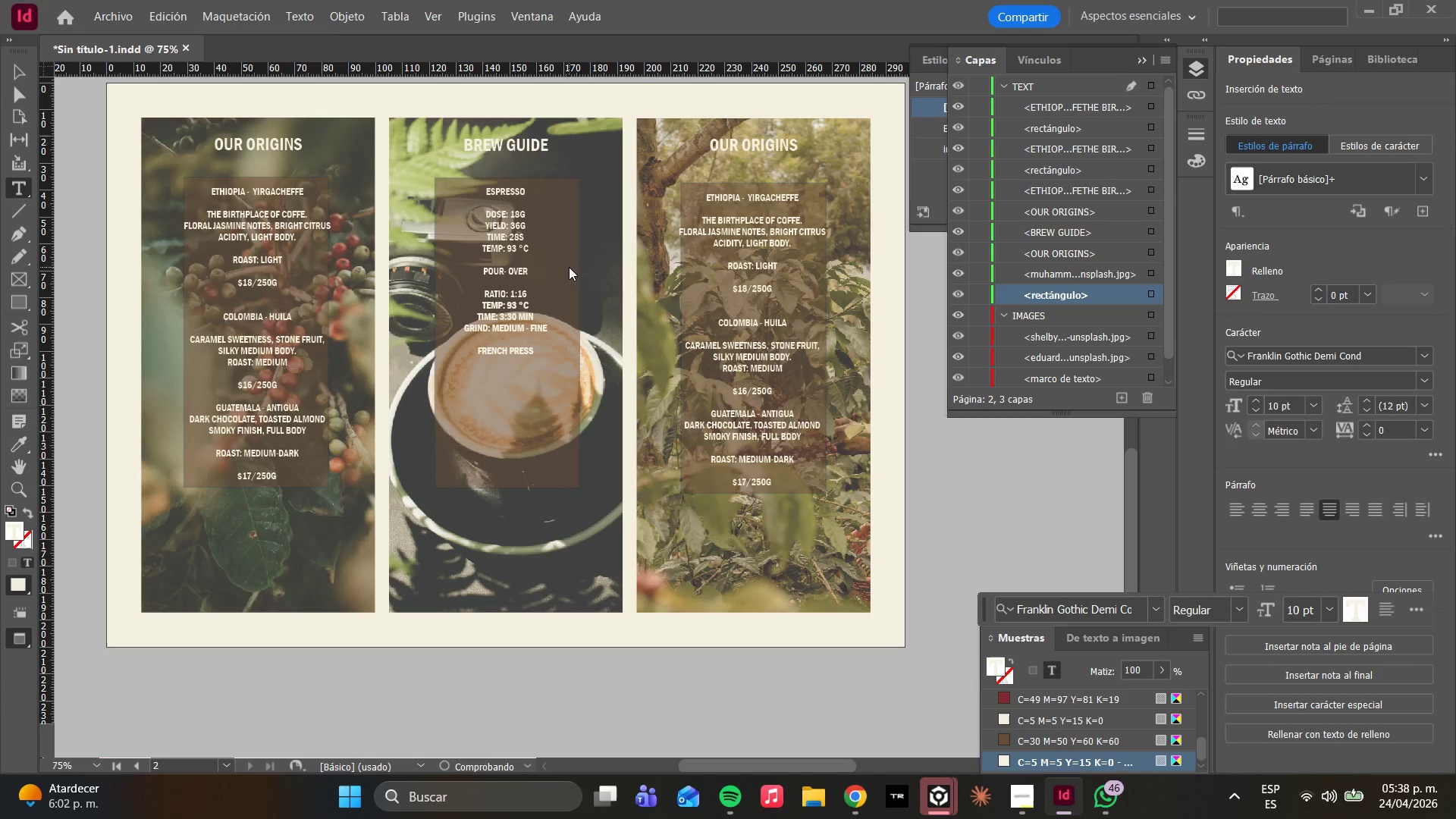 
key(Enter)
 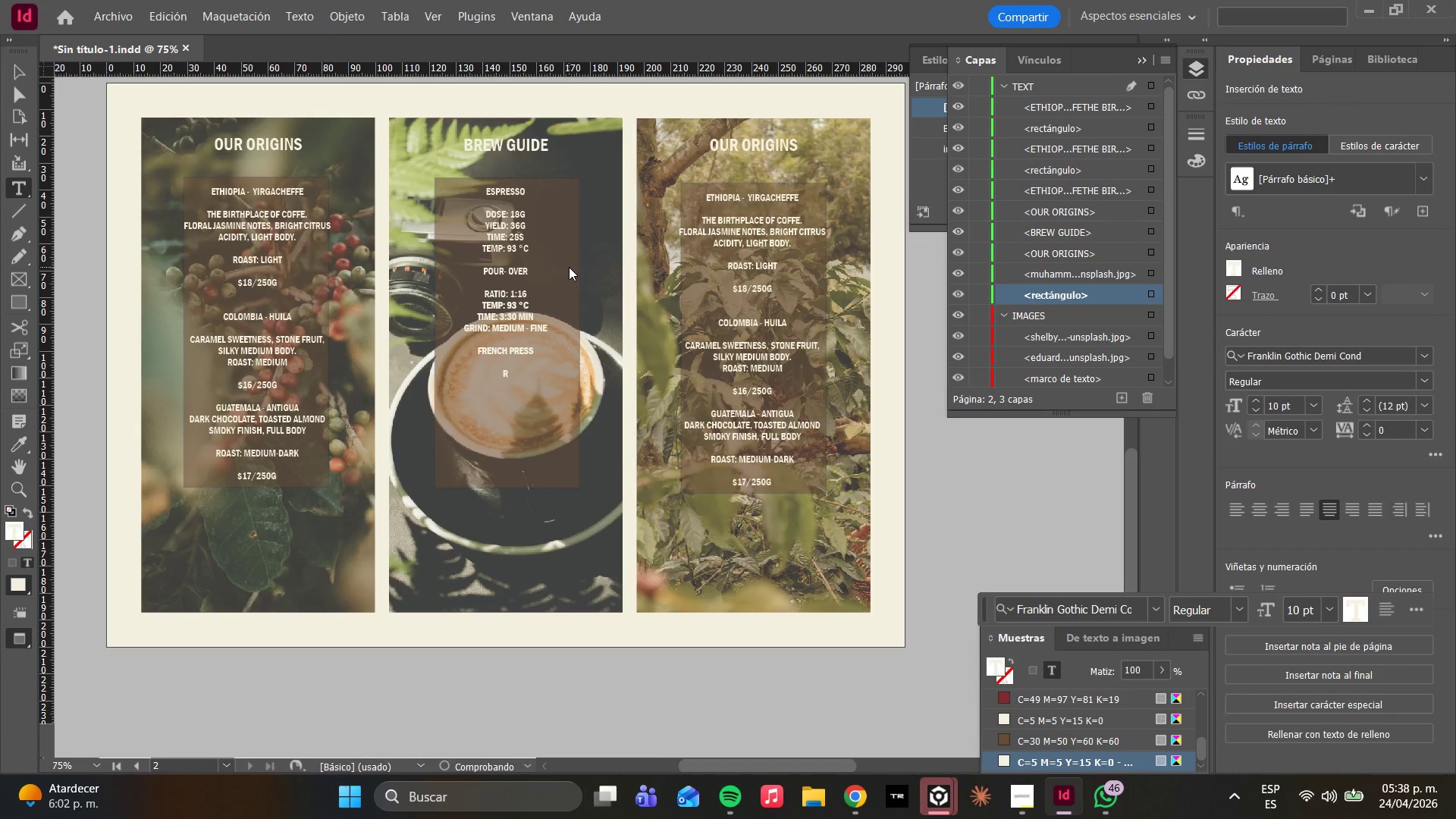 
type(RATIO> 1>15MIN)
 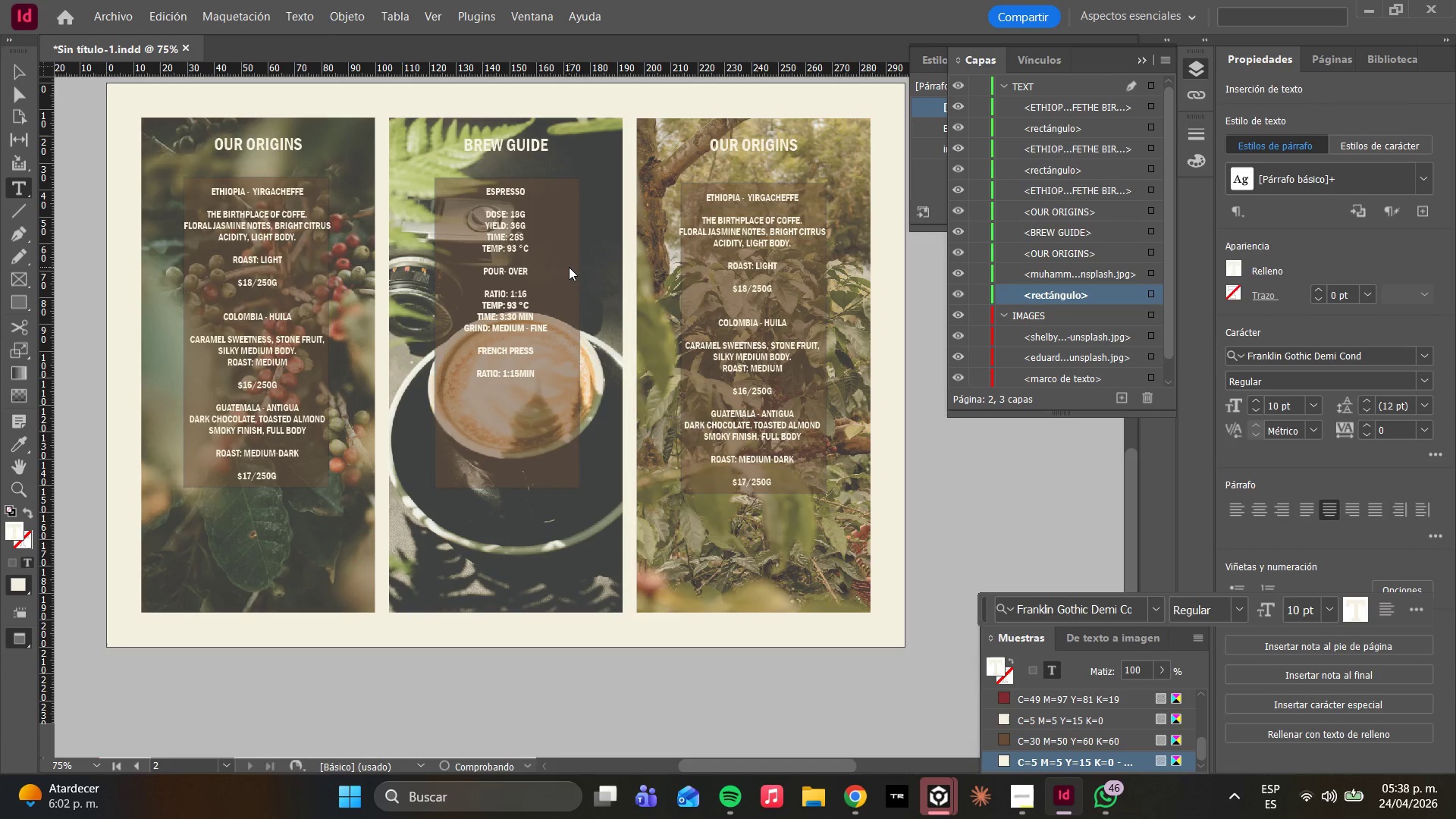 
key(ArrowLeft)
 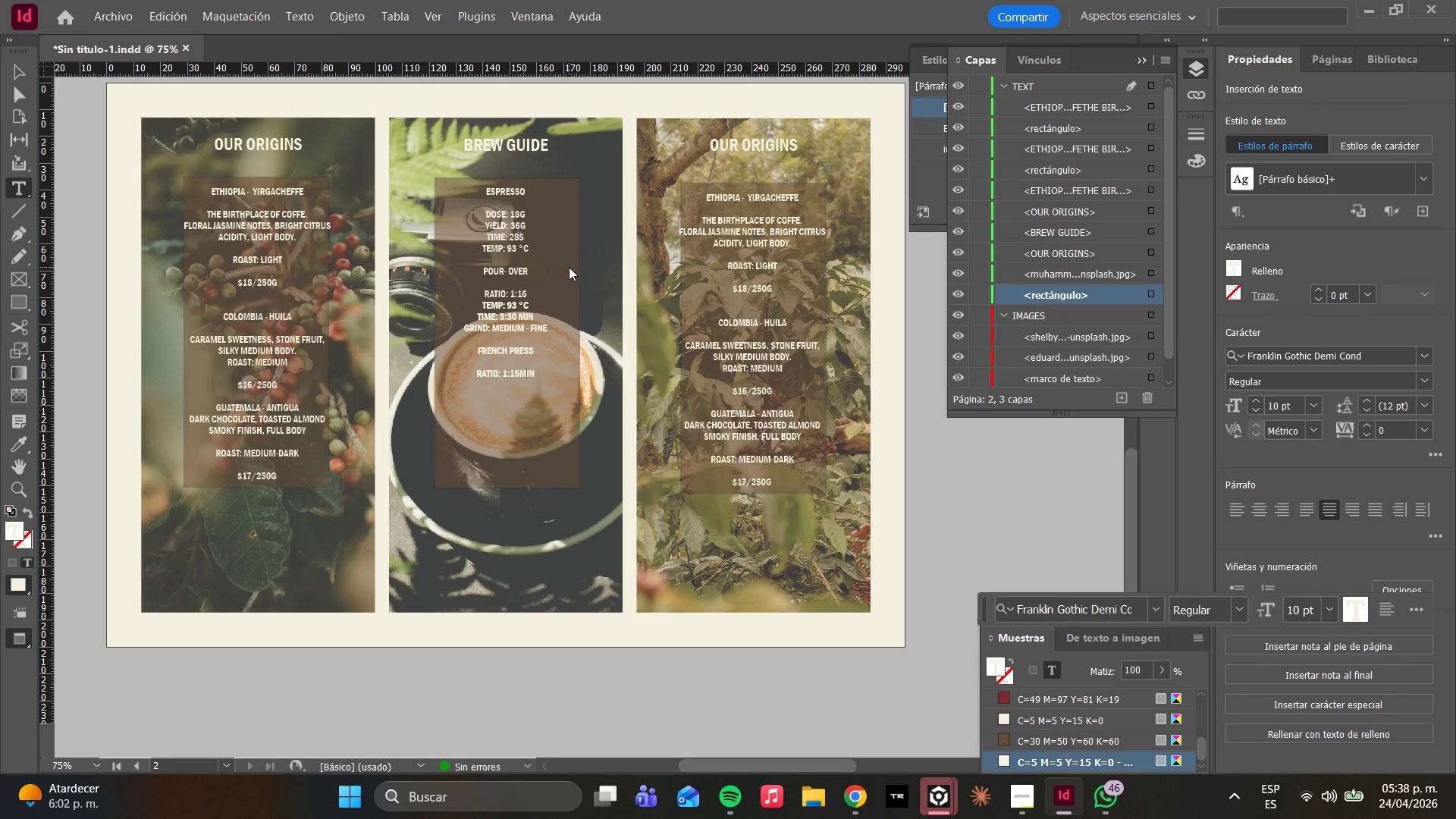 
key(ArrowLeft)
 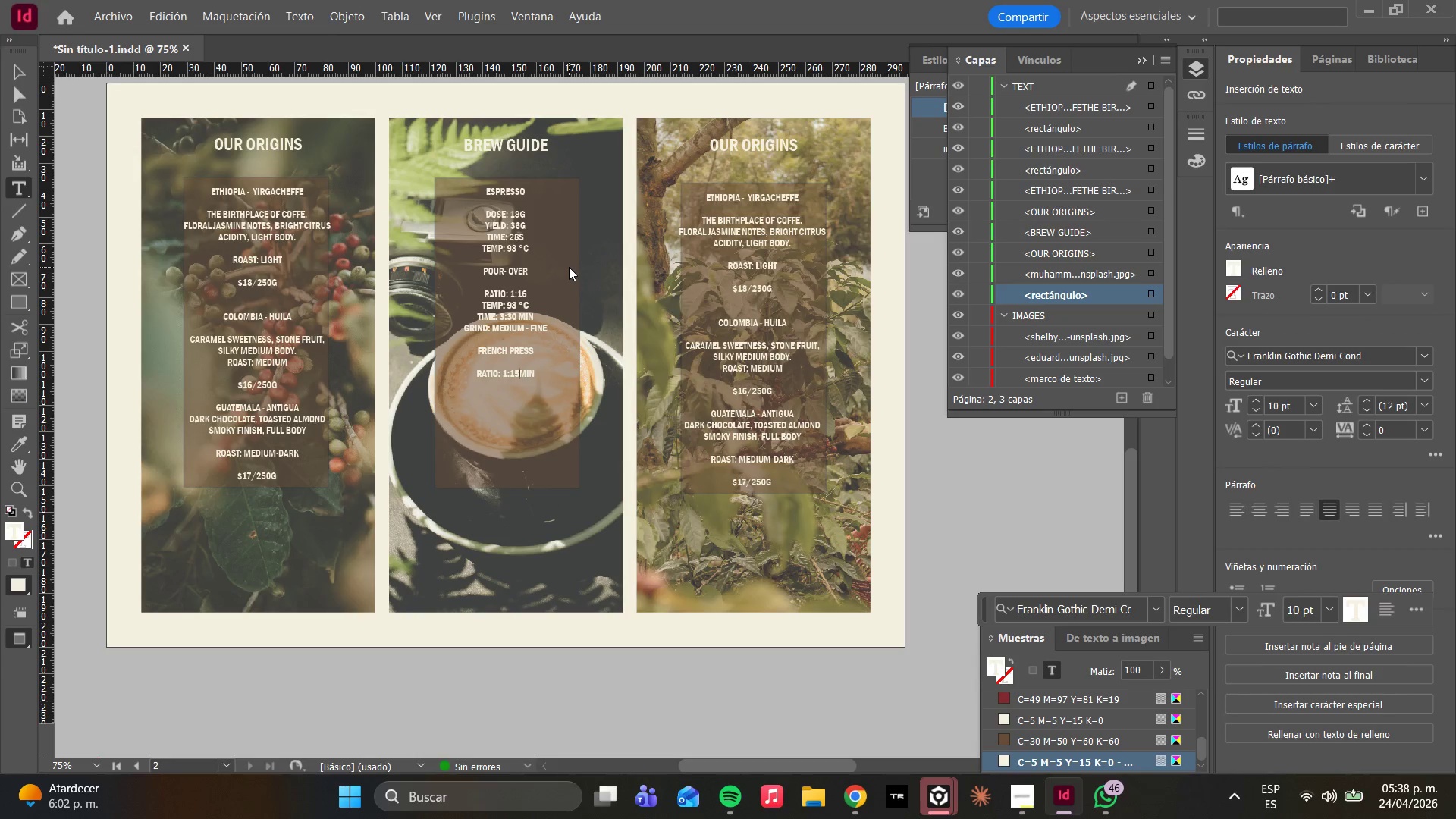 
key(ArrowLeft)
 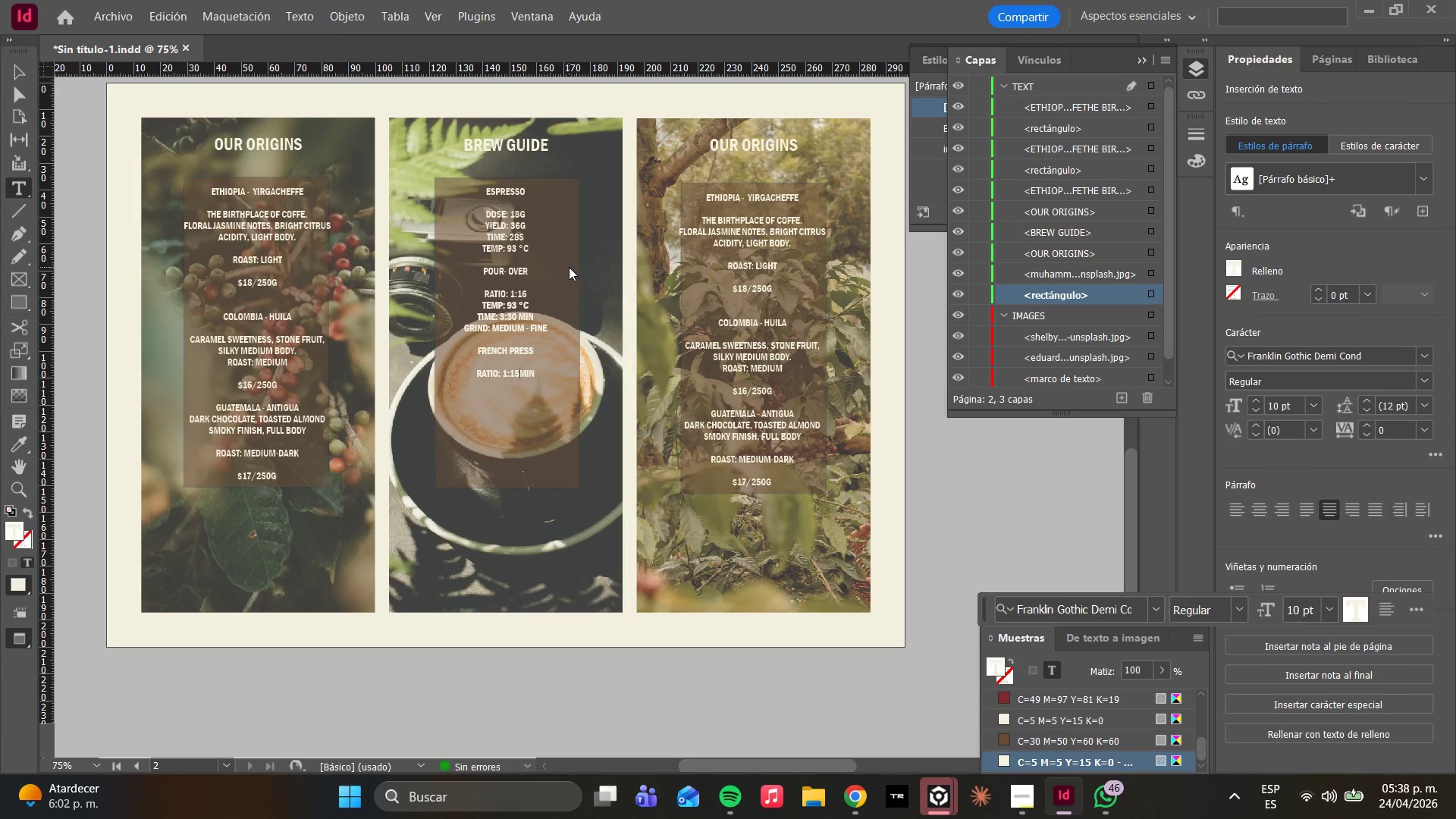 
key(Space)
 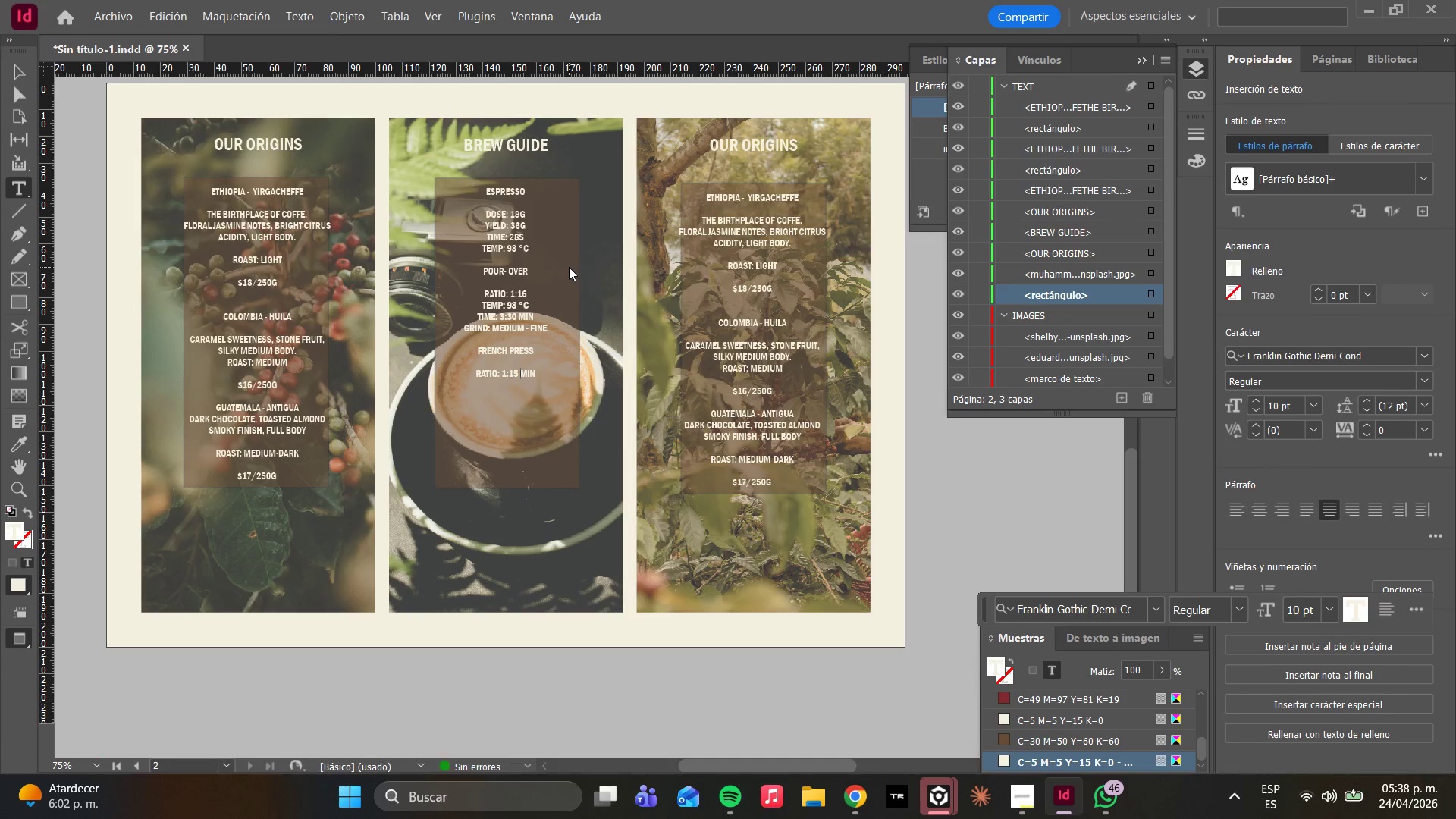 
key(ArrowRight)
 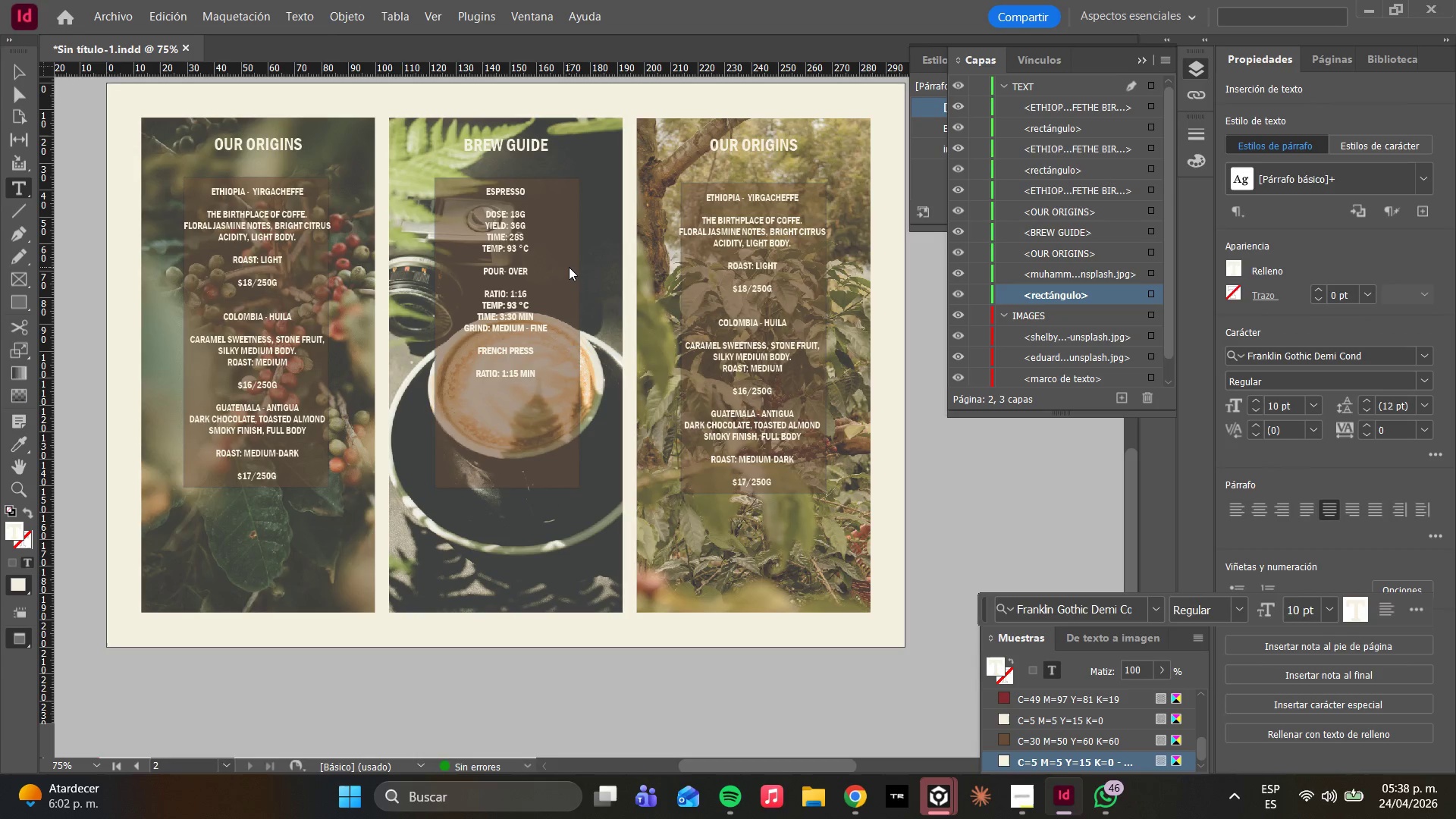 
key(ArrowRight)
 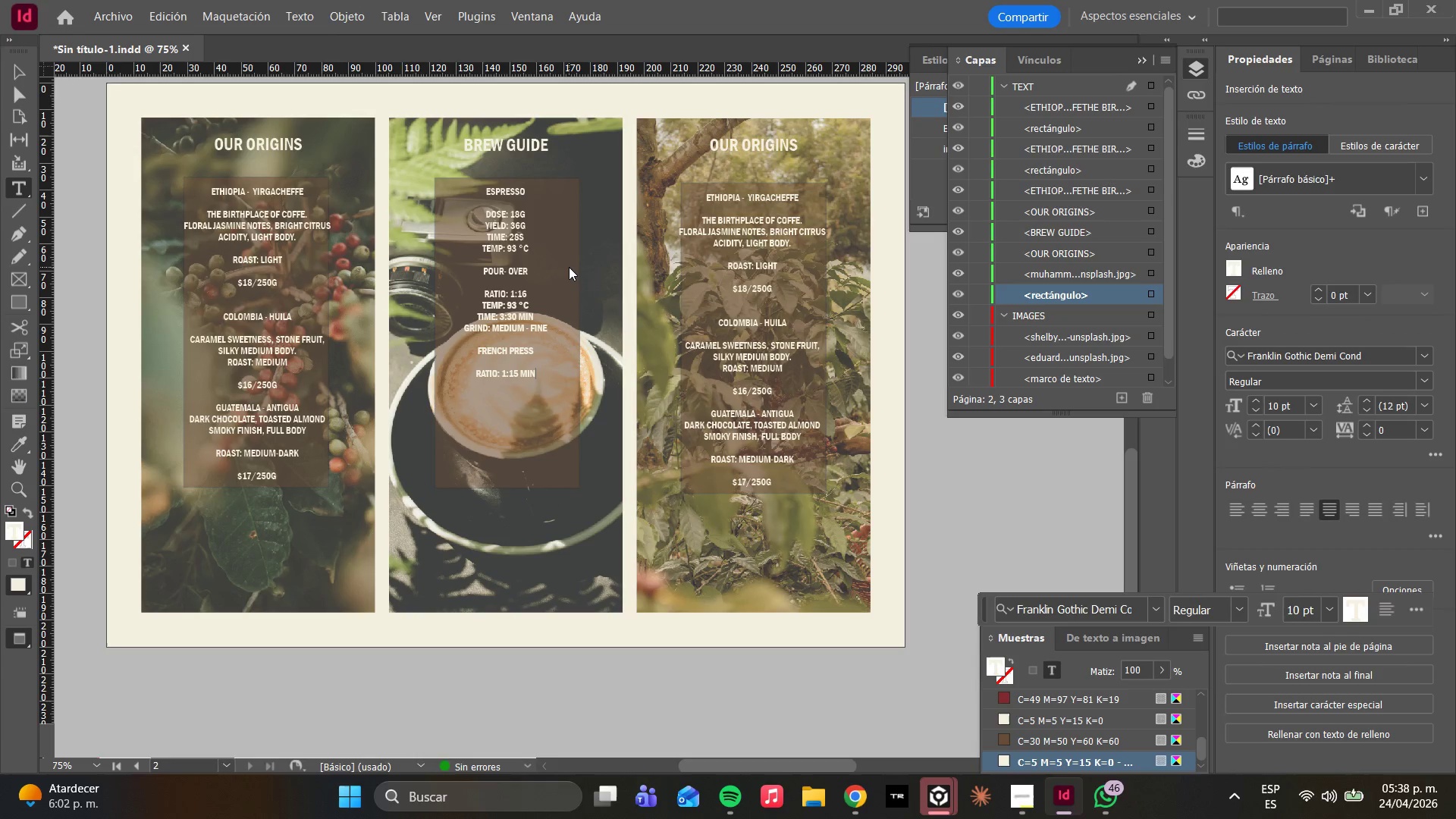 
key(ArrowRight)
 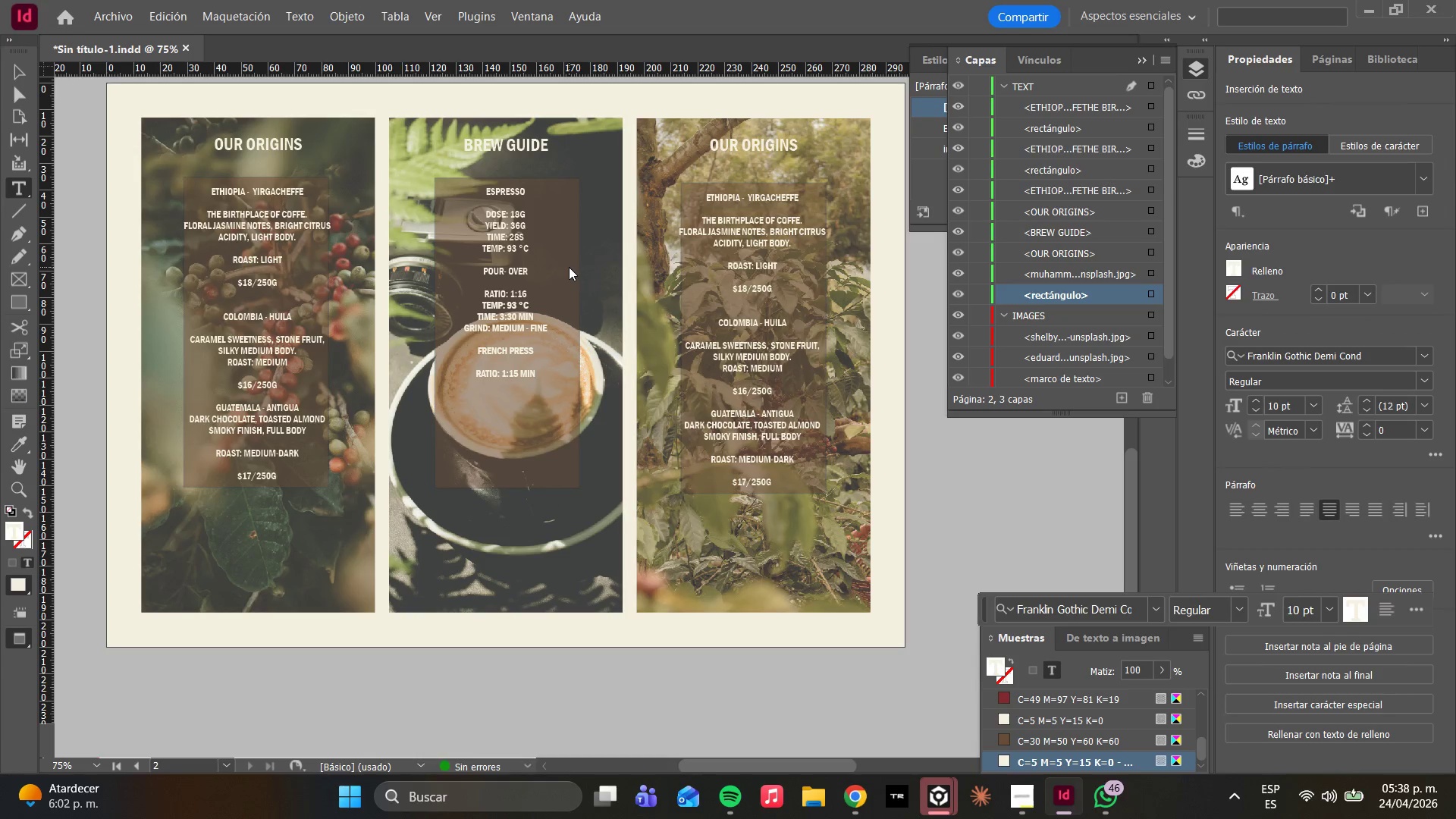 
key(Enter)
 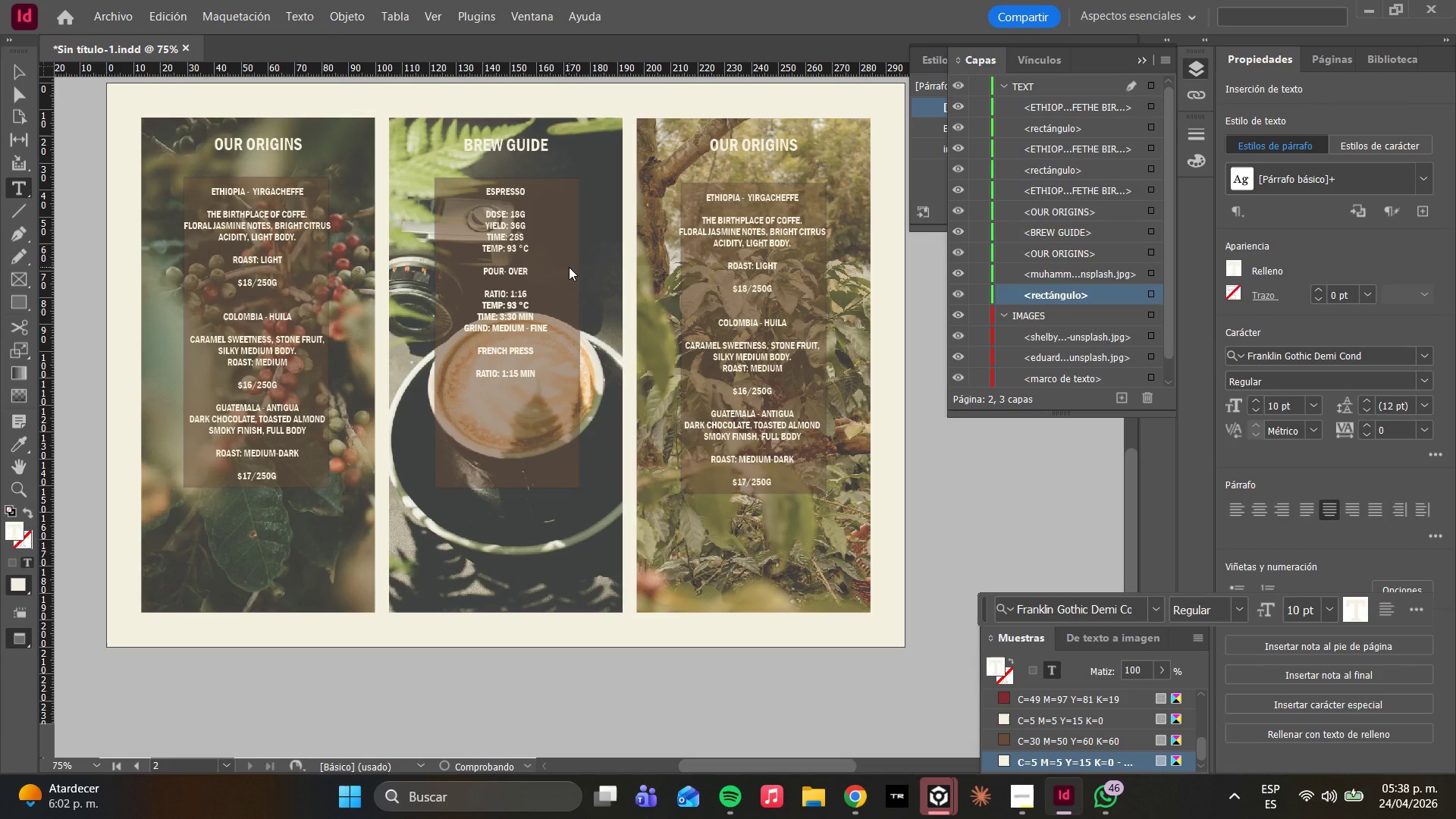 
type(TEMP> 91)
 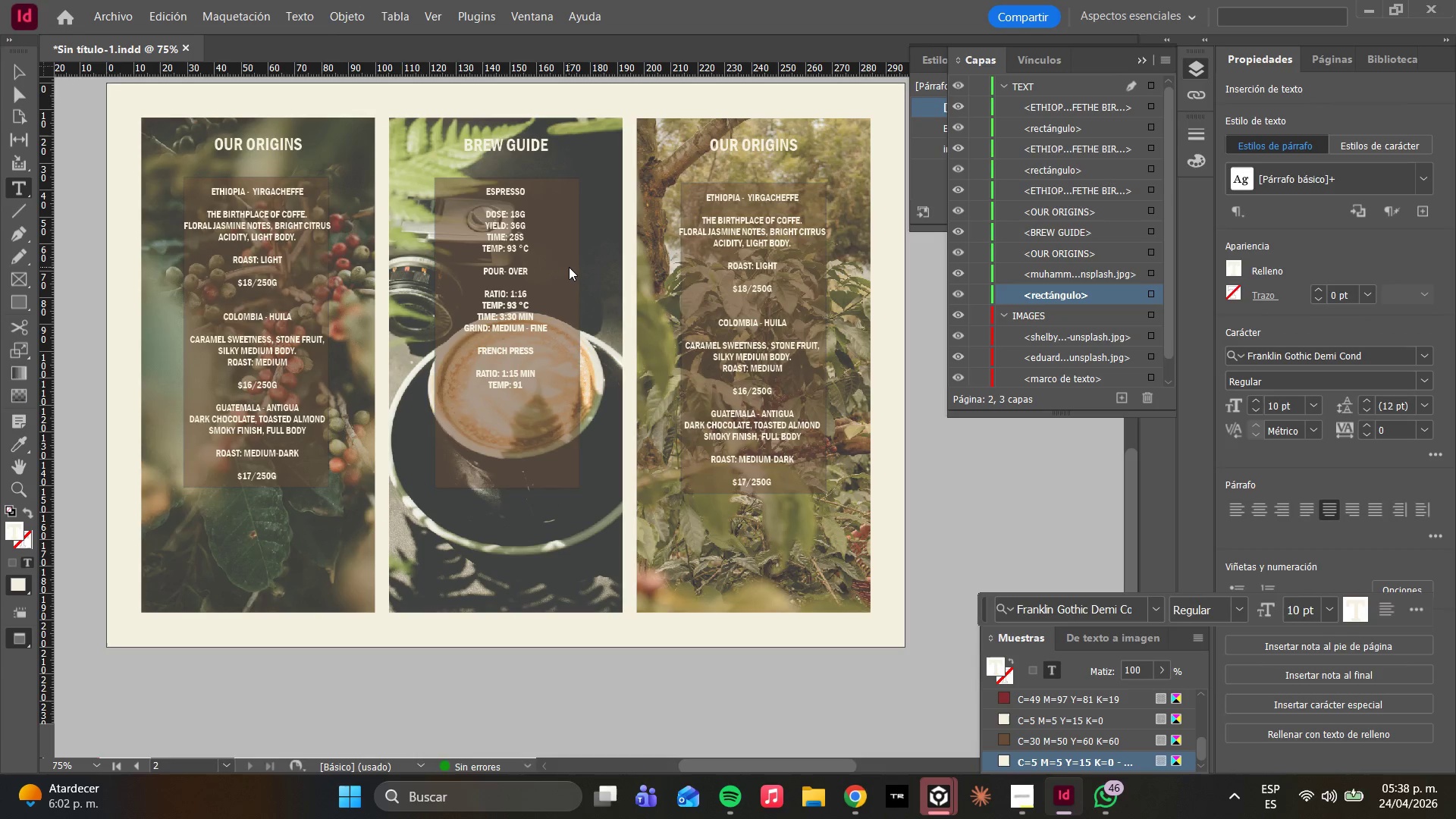 
key(Control+V)
 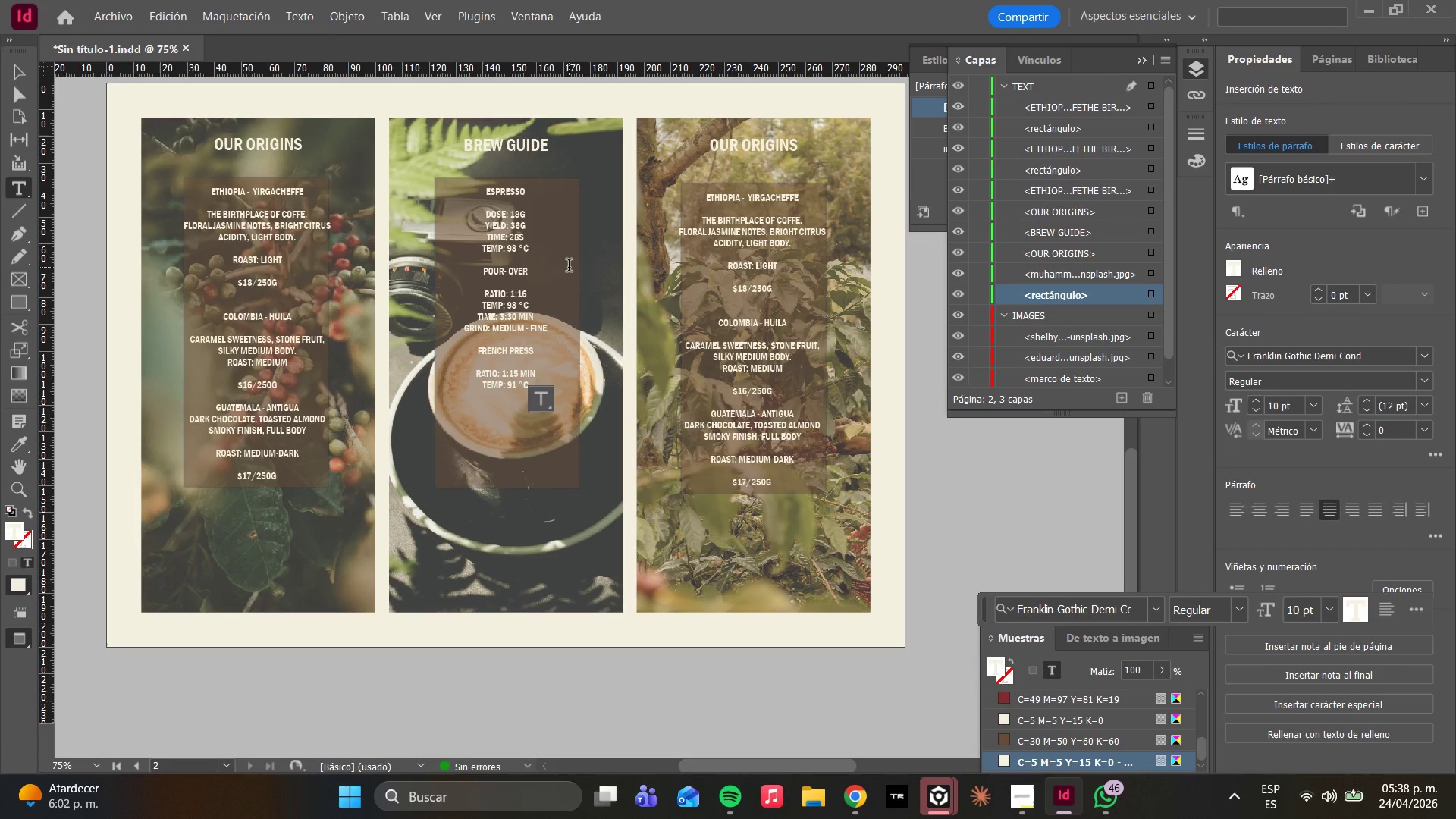 
key(Enter)
 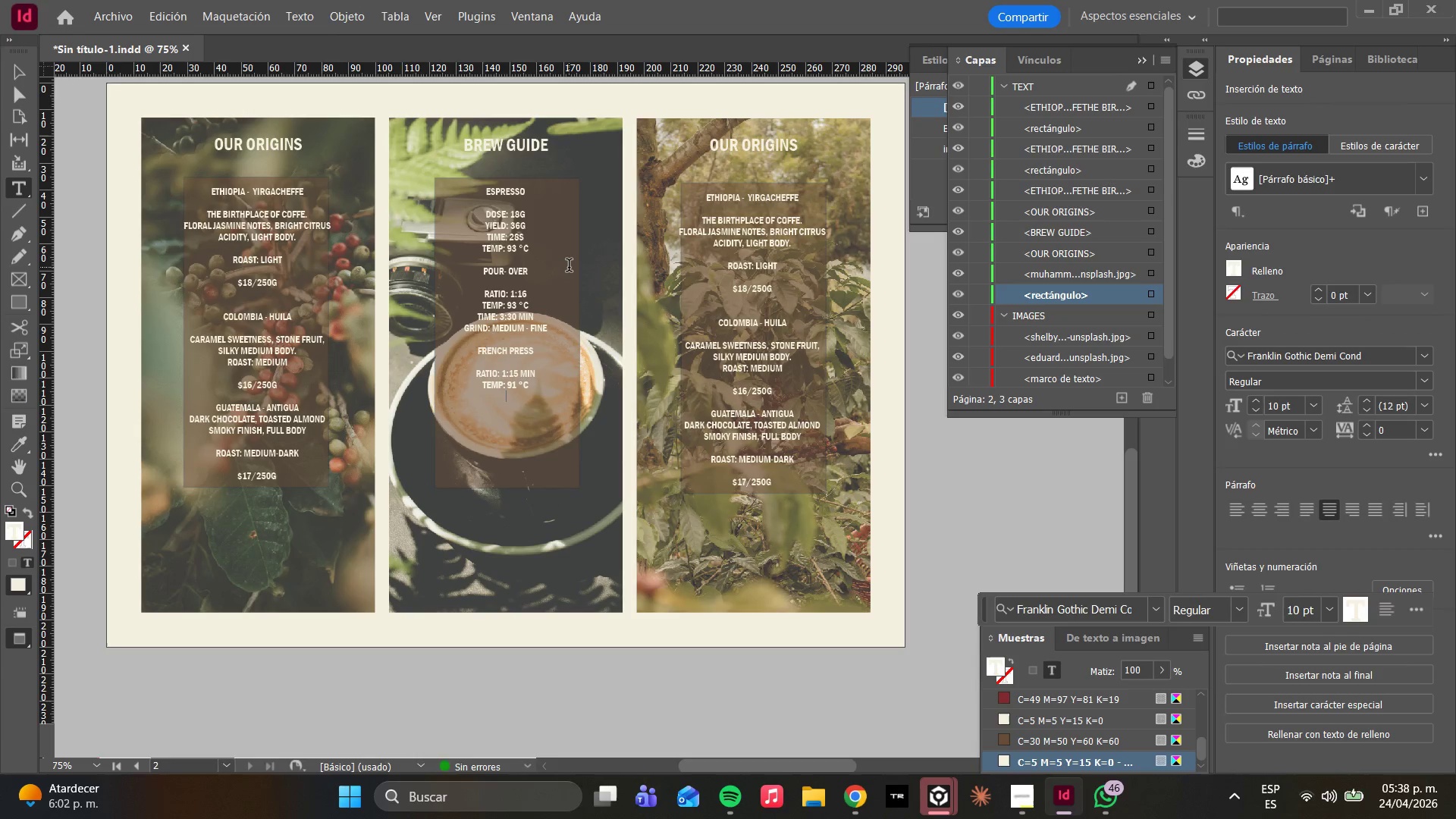 
type(TME> 4>00 MN)
 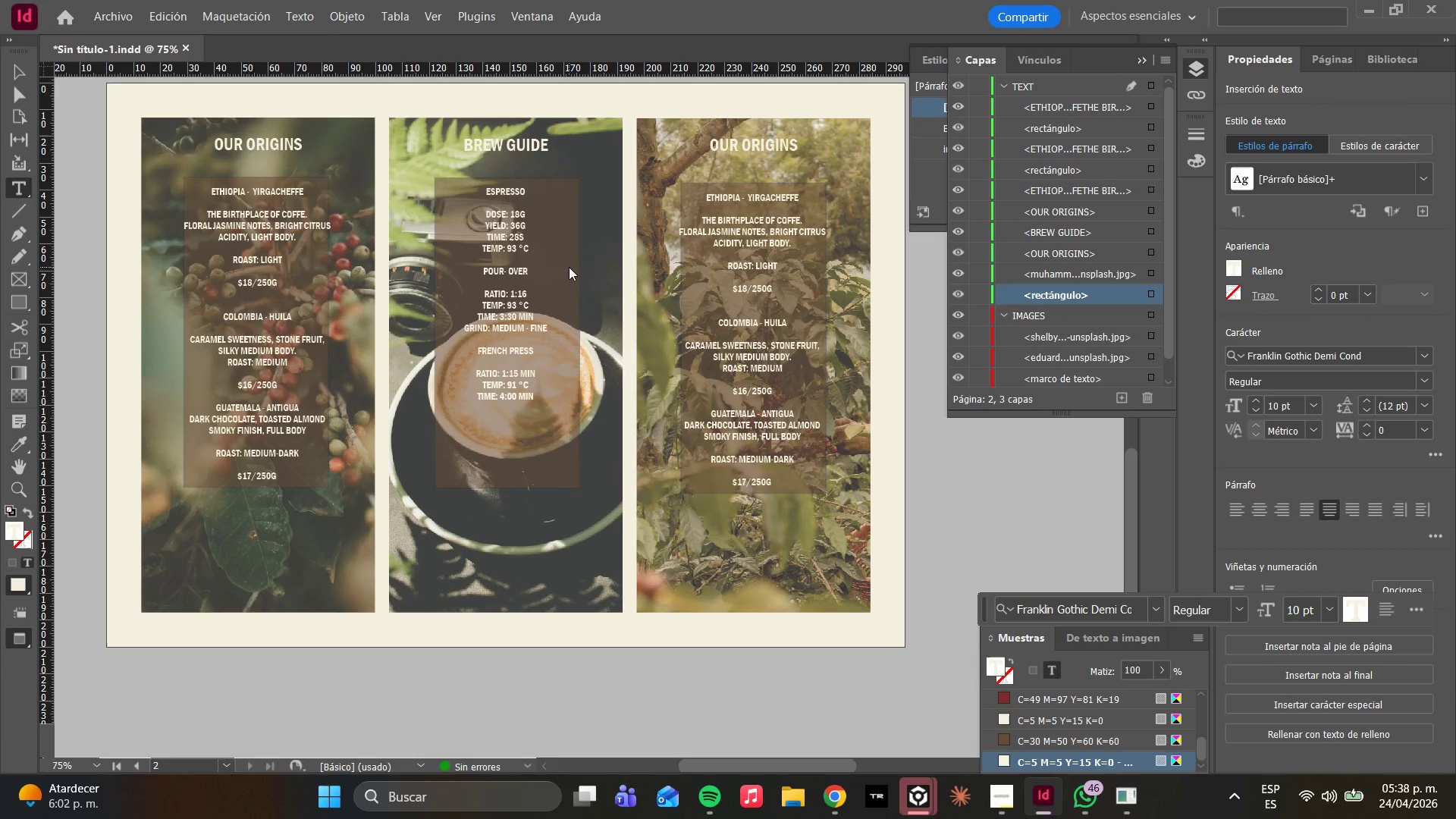 
hold_key(key=I, duration=5.34)
 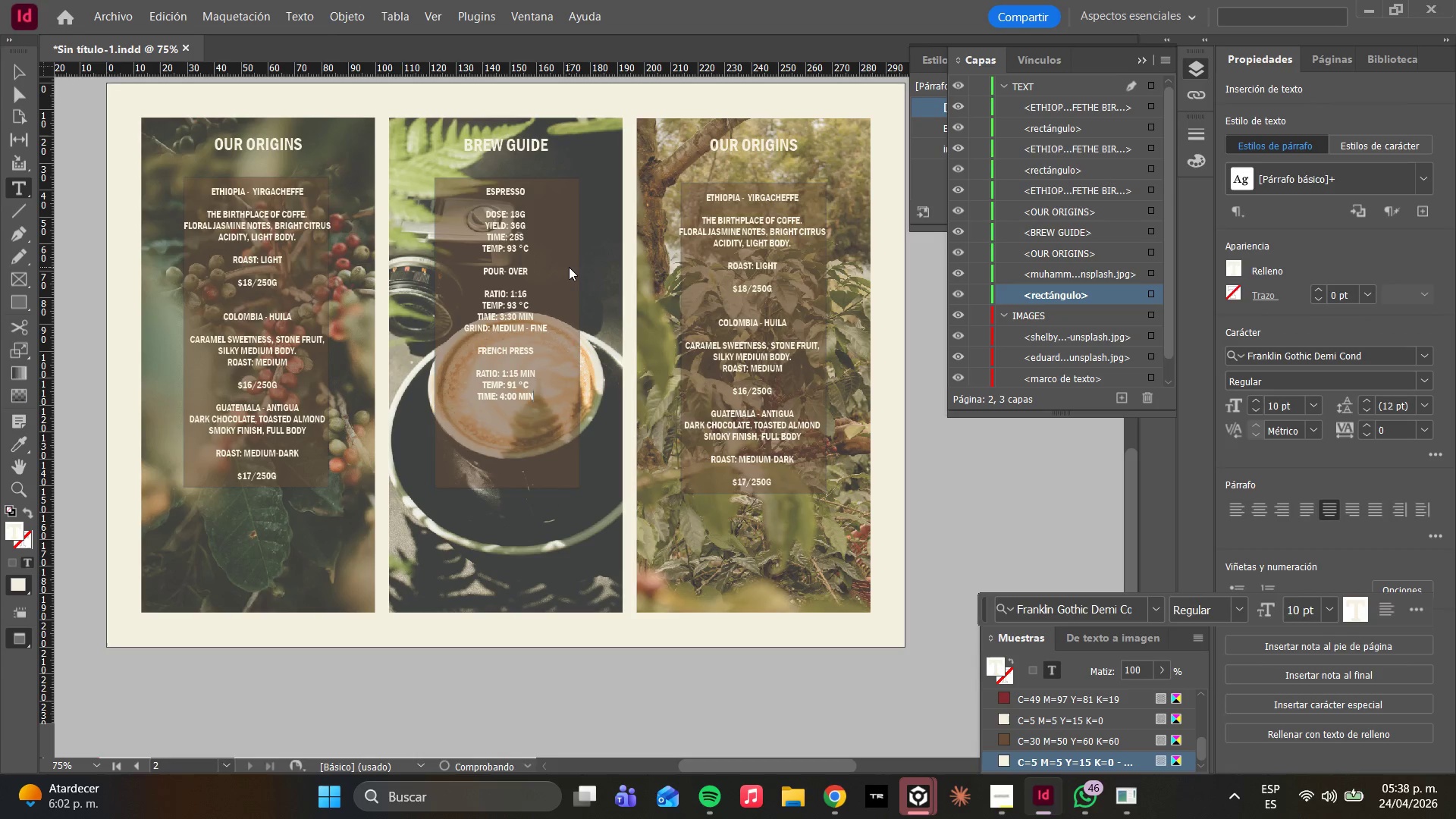 
key(Enter)
 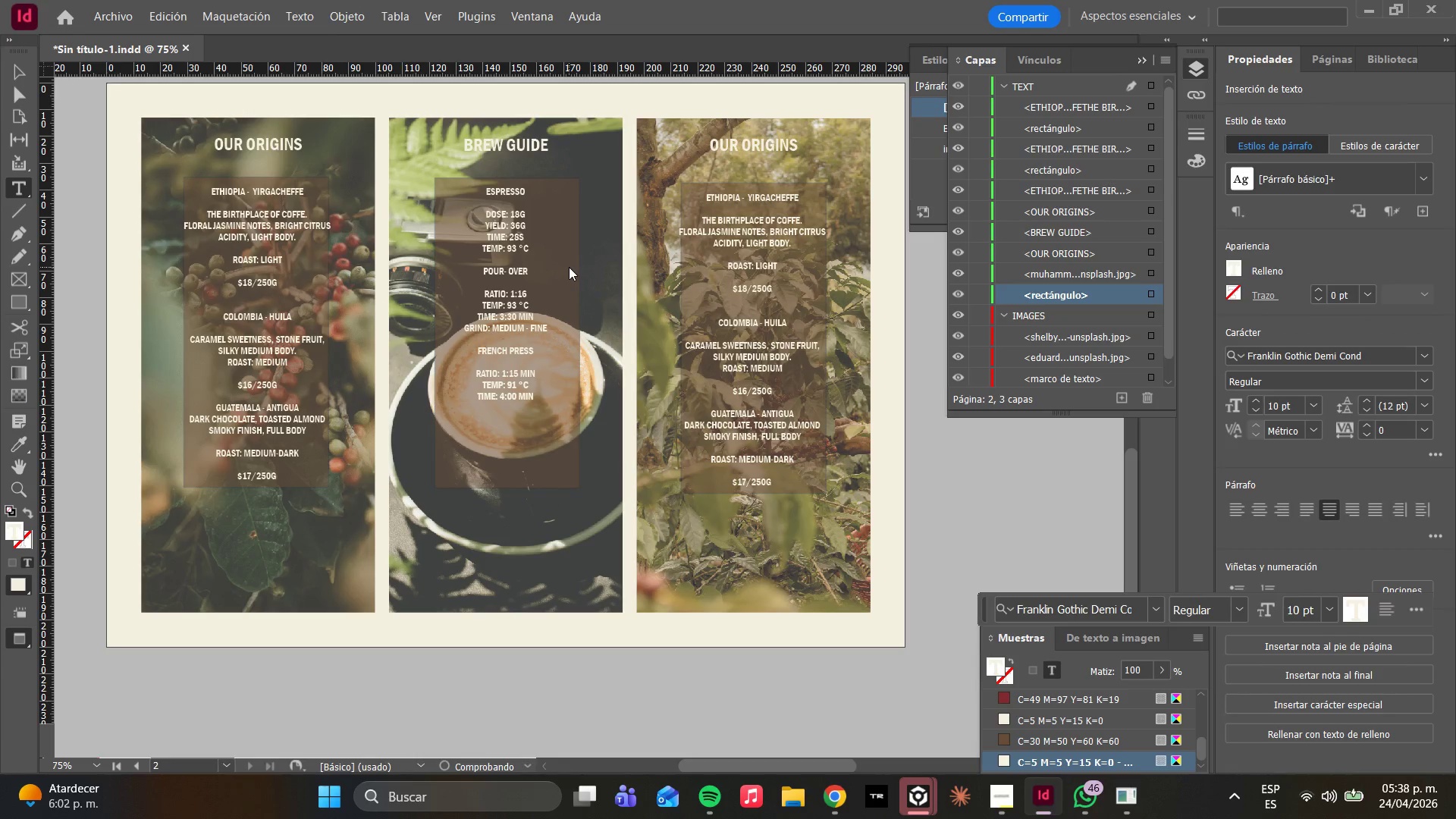 
type(GRIND> COARSE)
 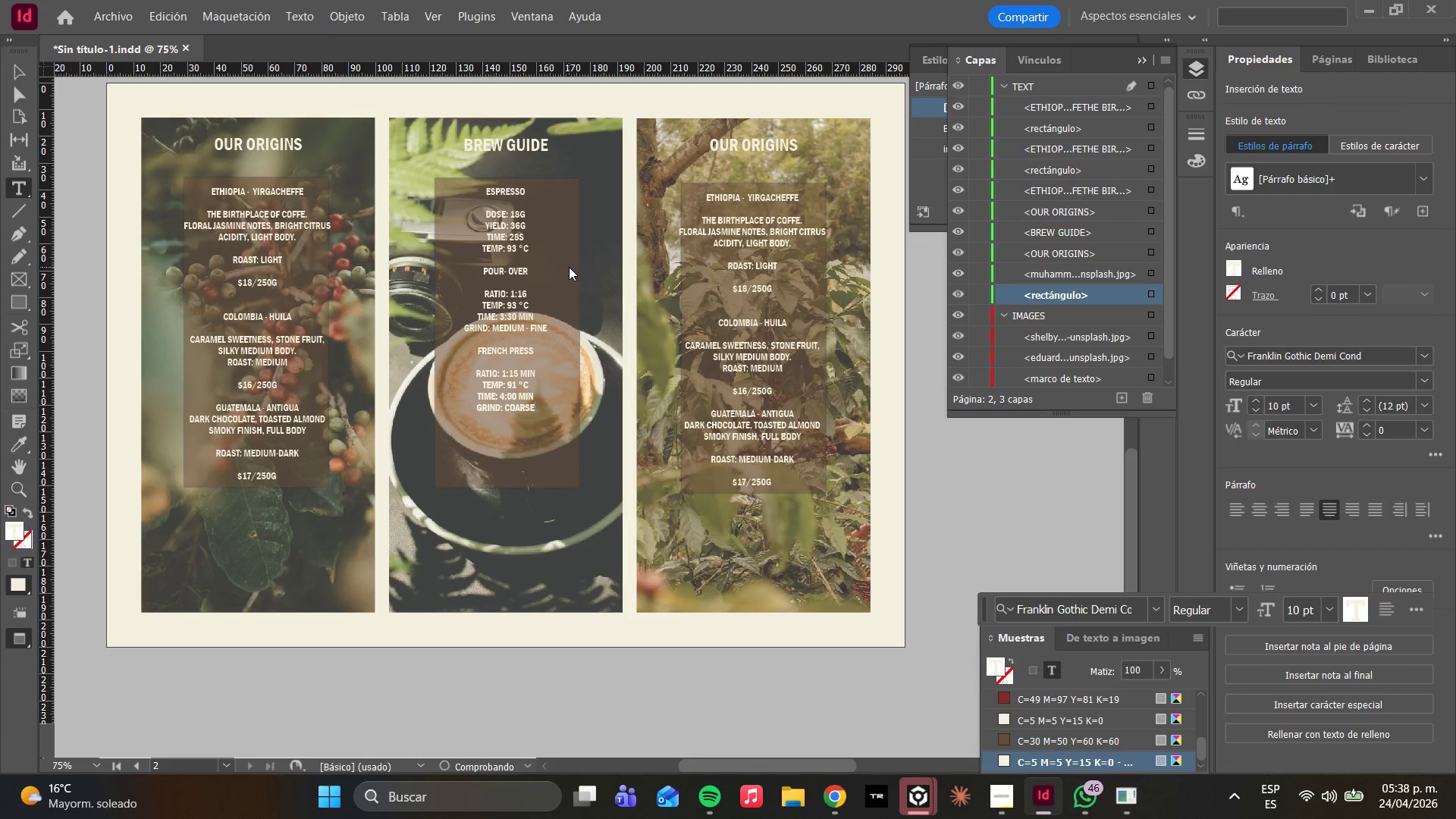 
key(Enter)
 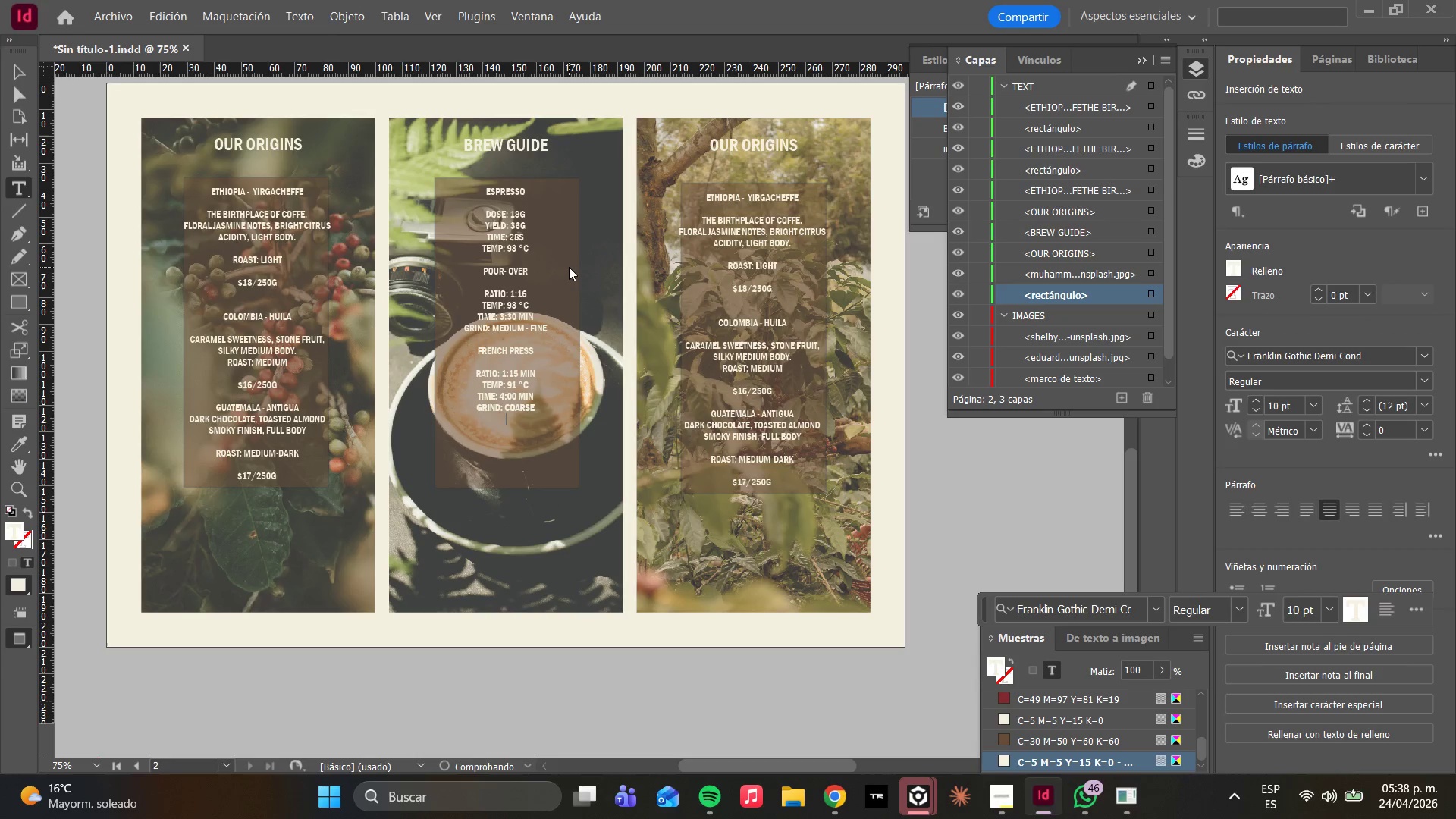 
key(Enter)
 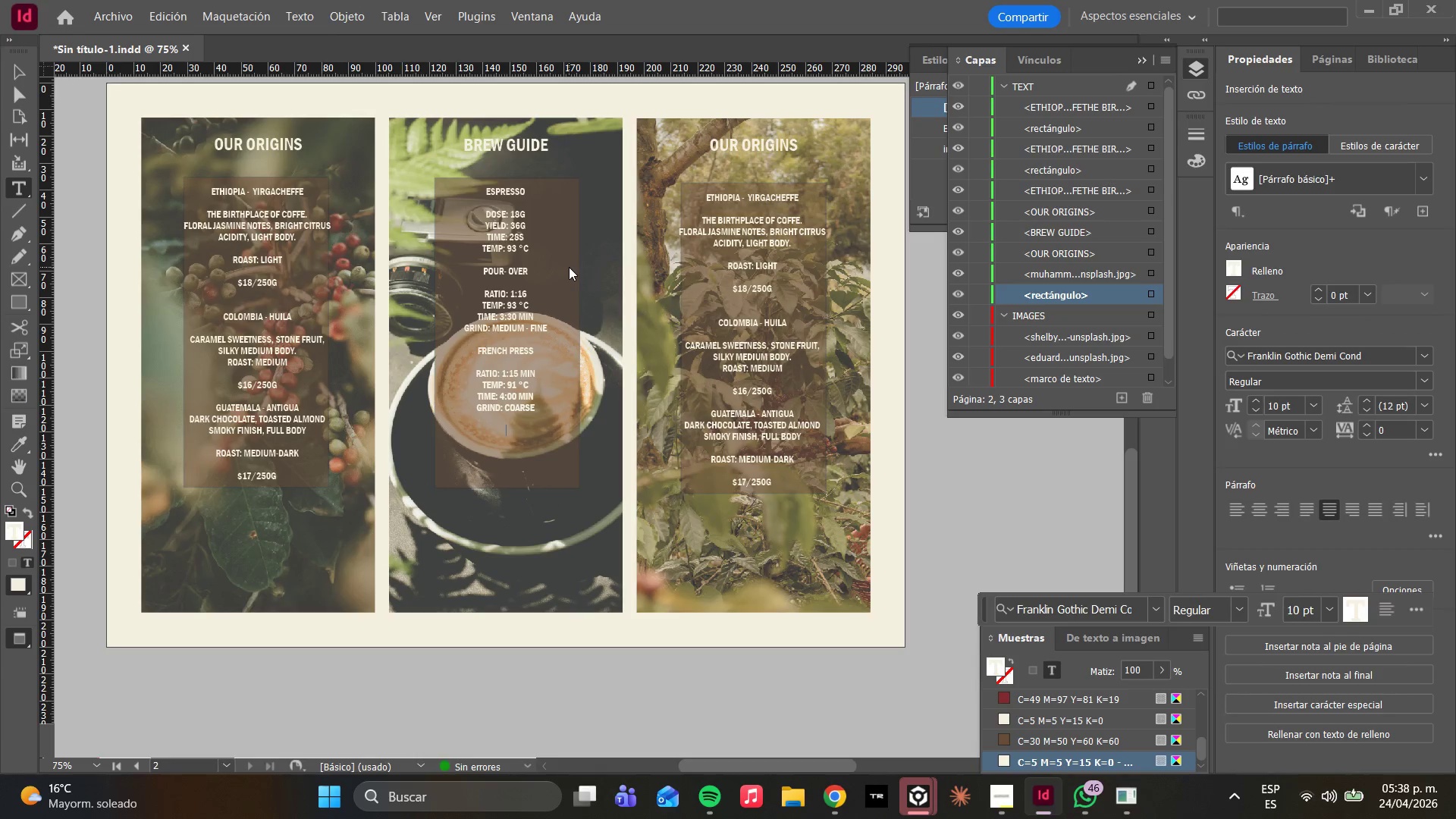 
type(COLD BE)
key(Backspace)
type(REW)
 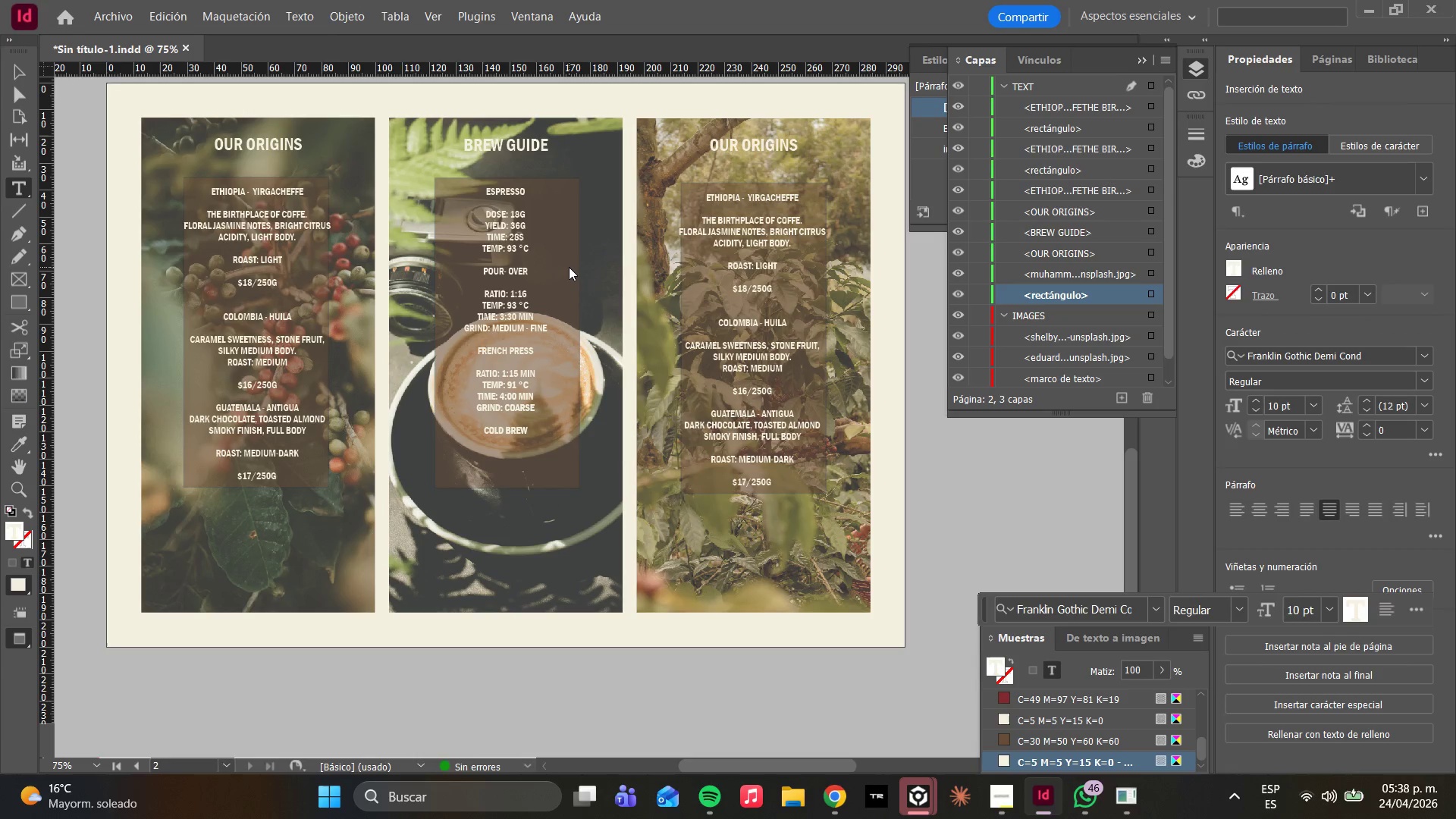 
key(Enter)
 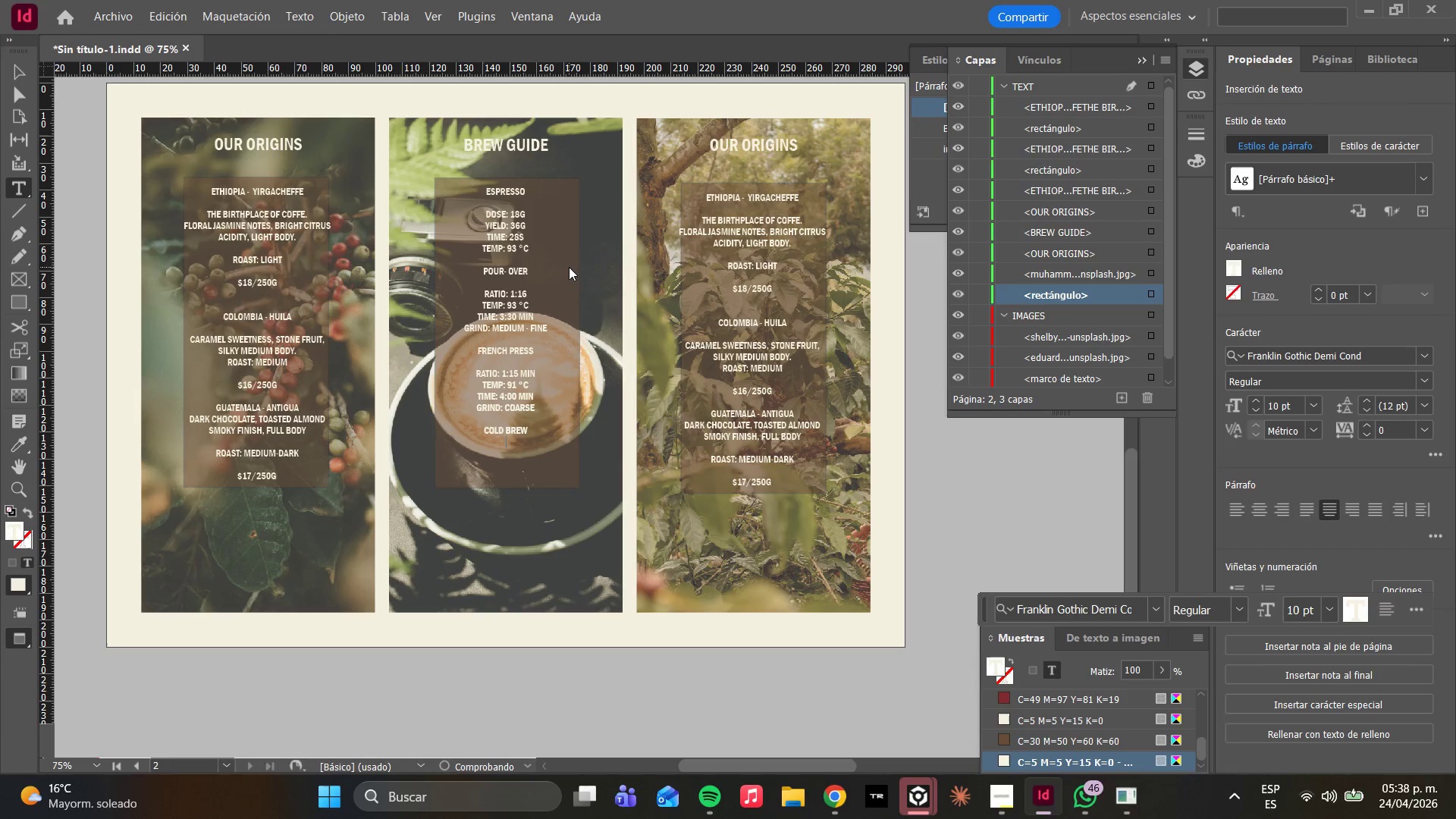 
key(Enter)
 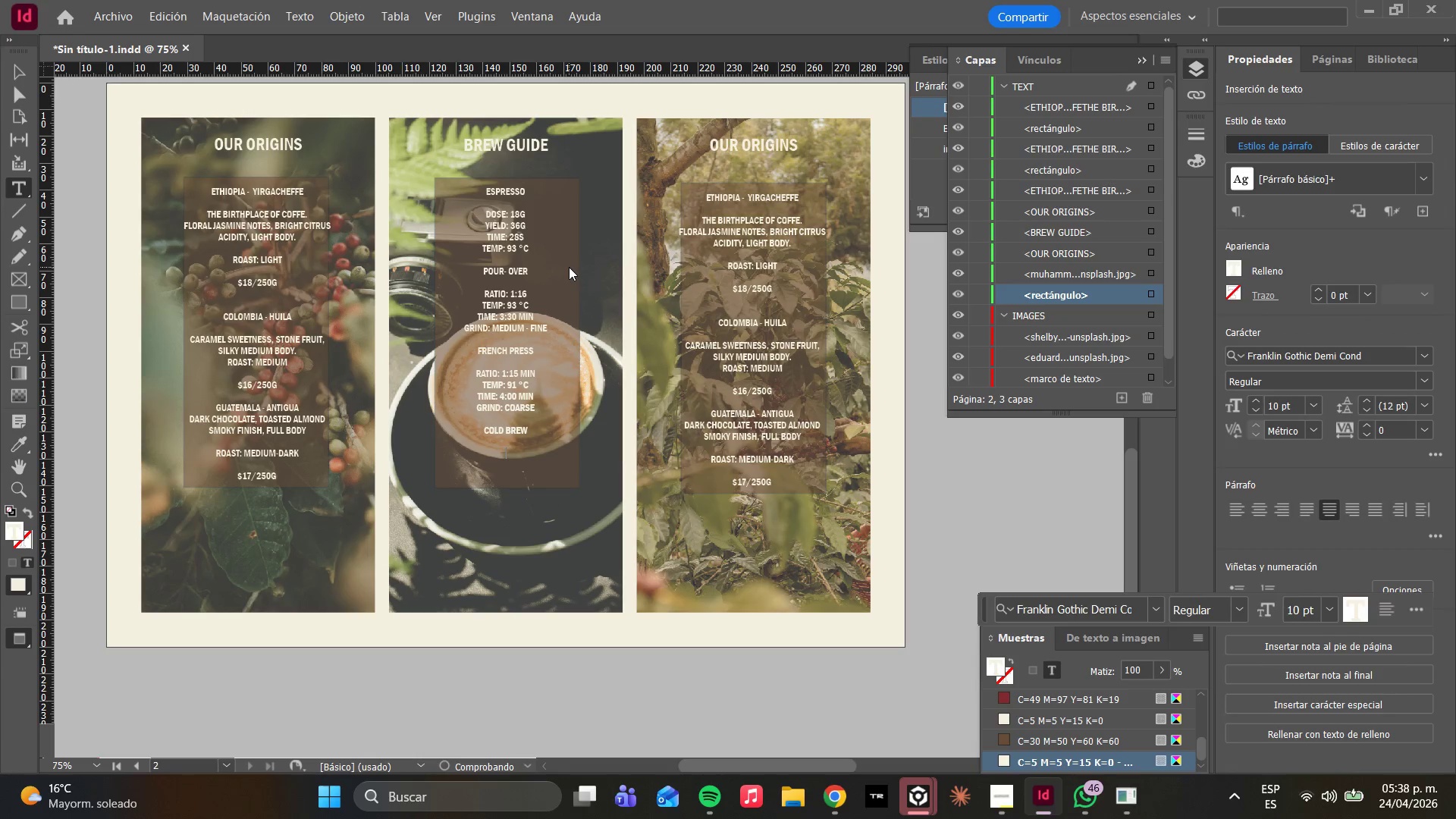 
type(RATIO>1)
key(Backspace)
type( 1>08 MIN)
 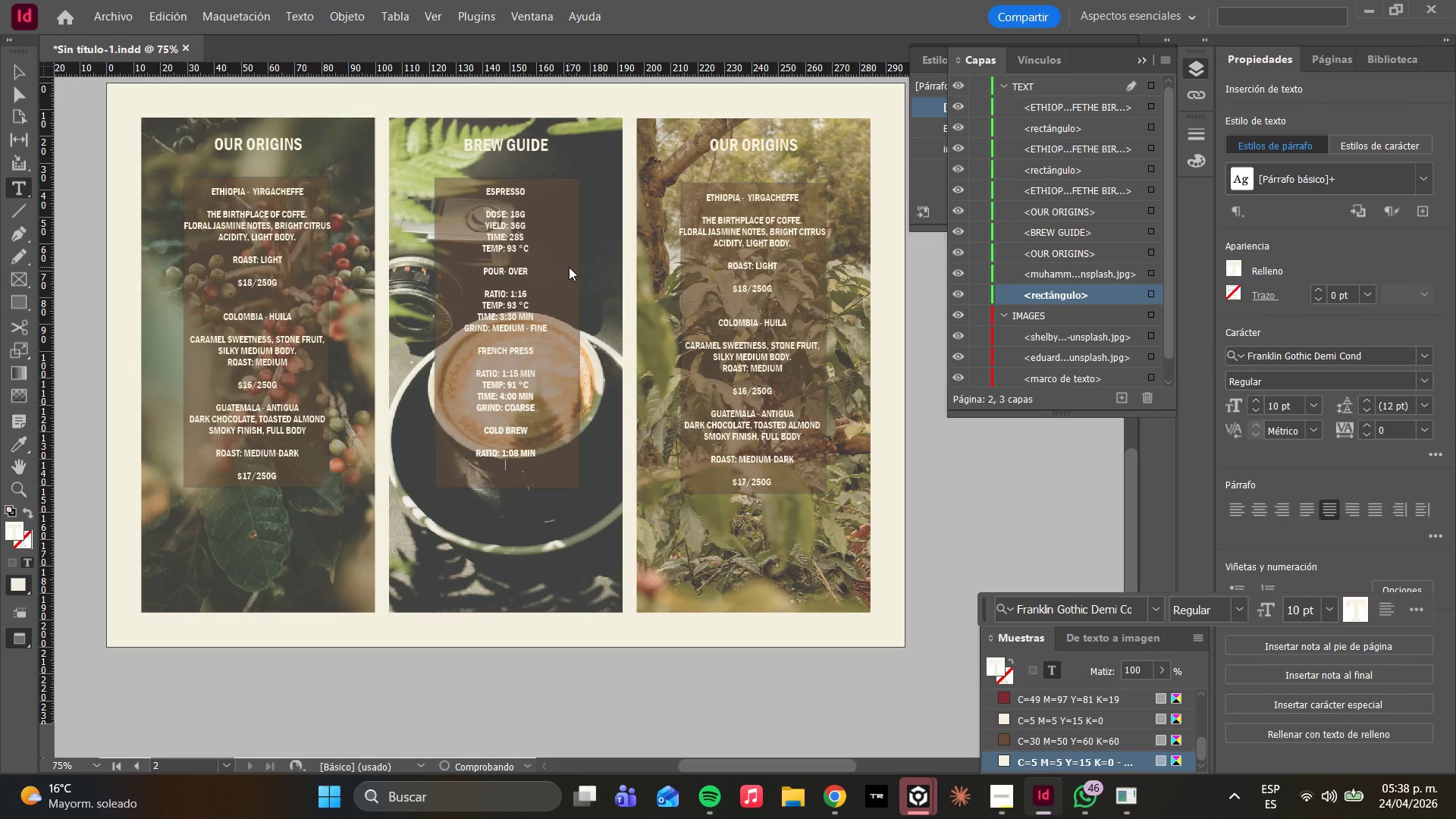 
 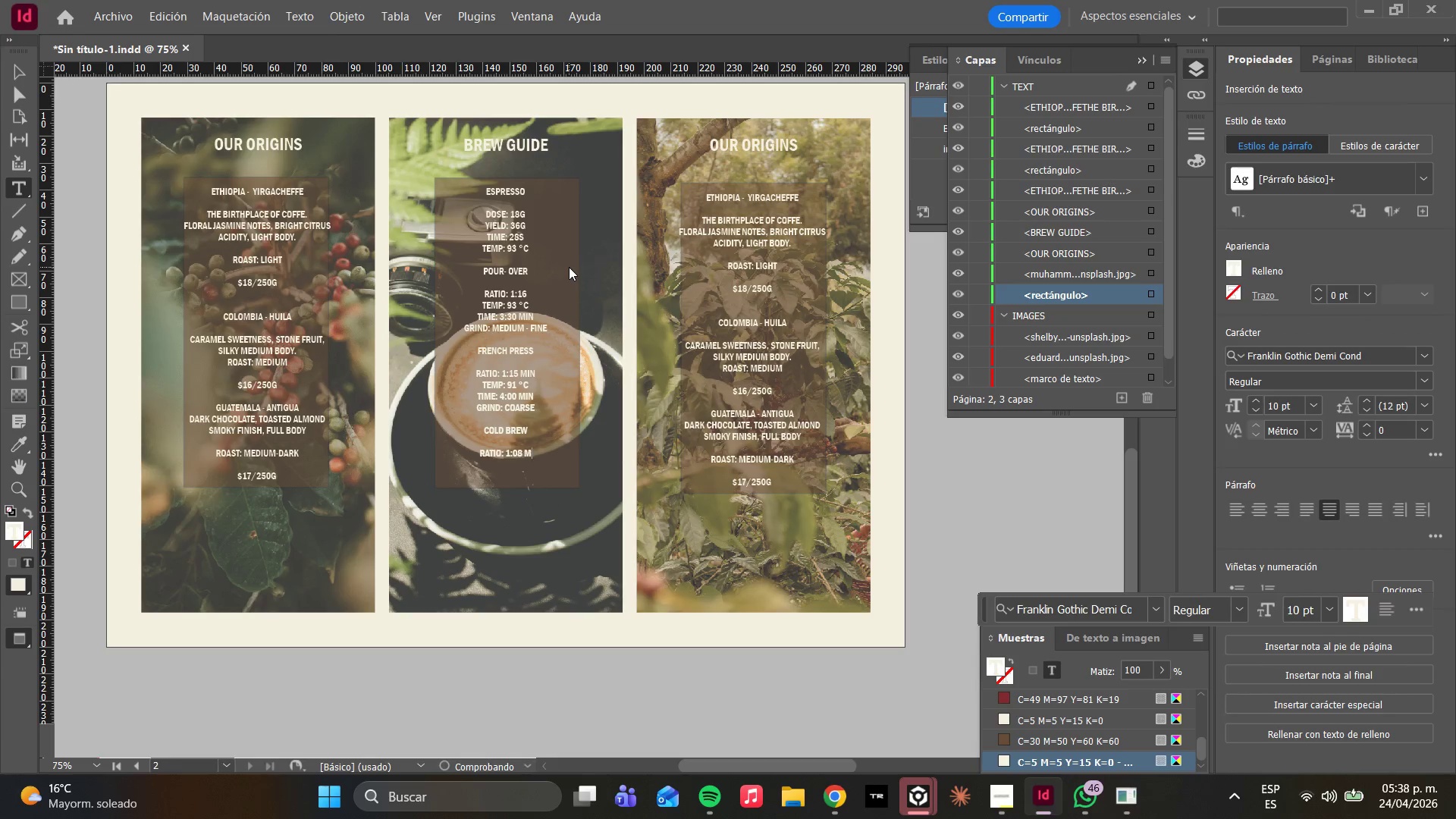 
key(Enter)
 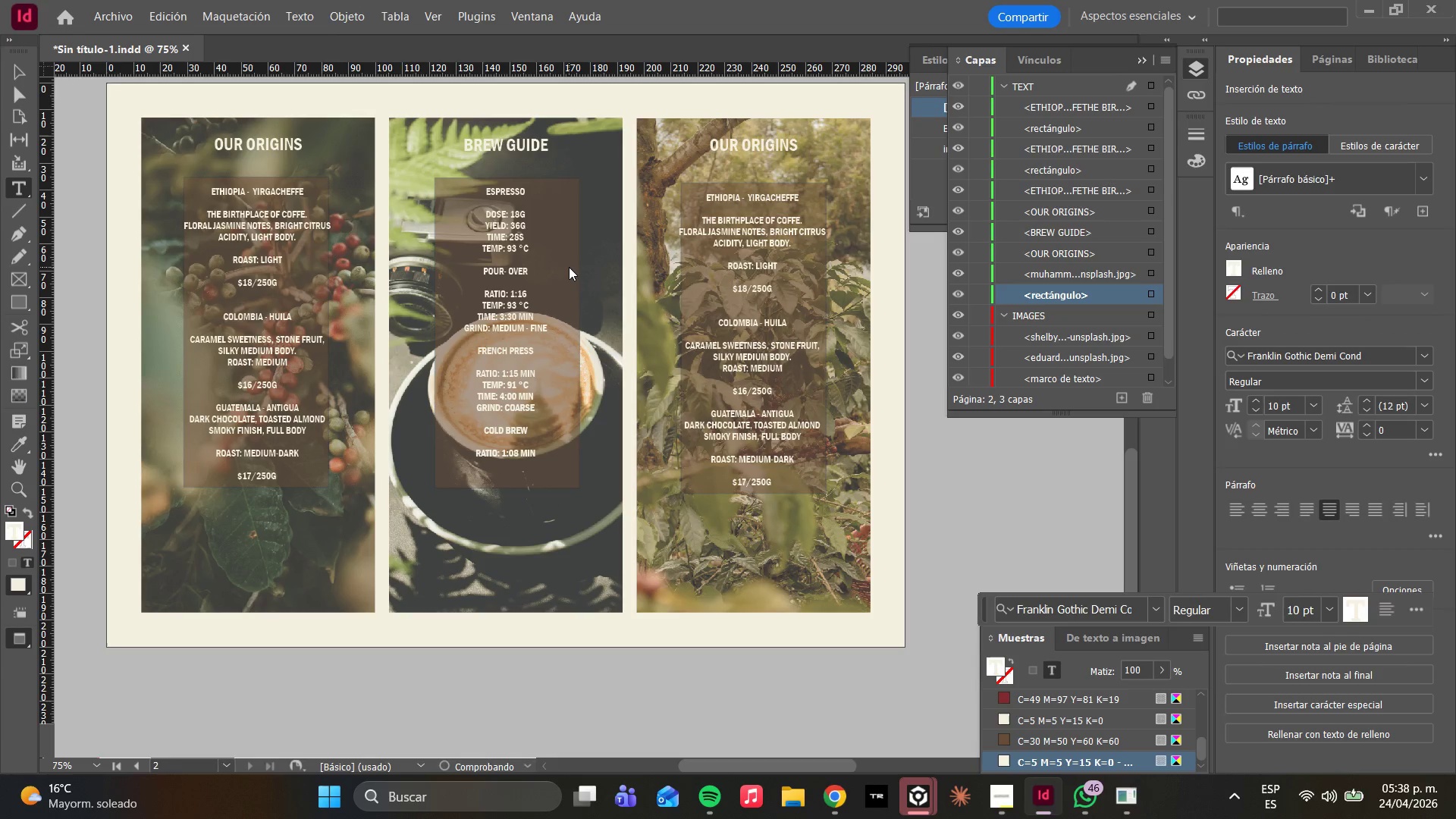 
type(TWMP)
key(Backspace)
key(Backspace)
key(Backspace)
type(EMP> COLD WATER)
 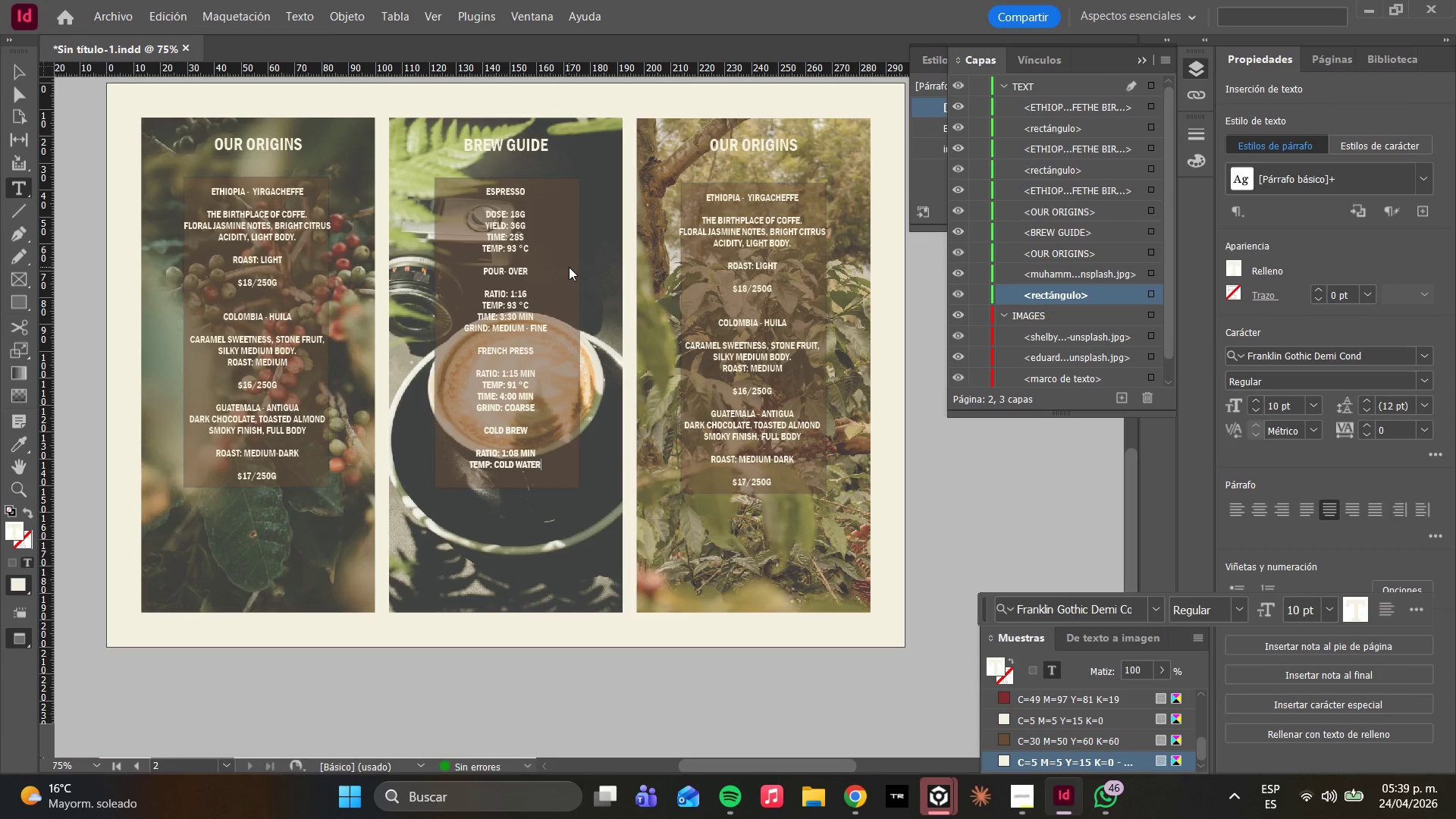 
key(Enter)
 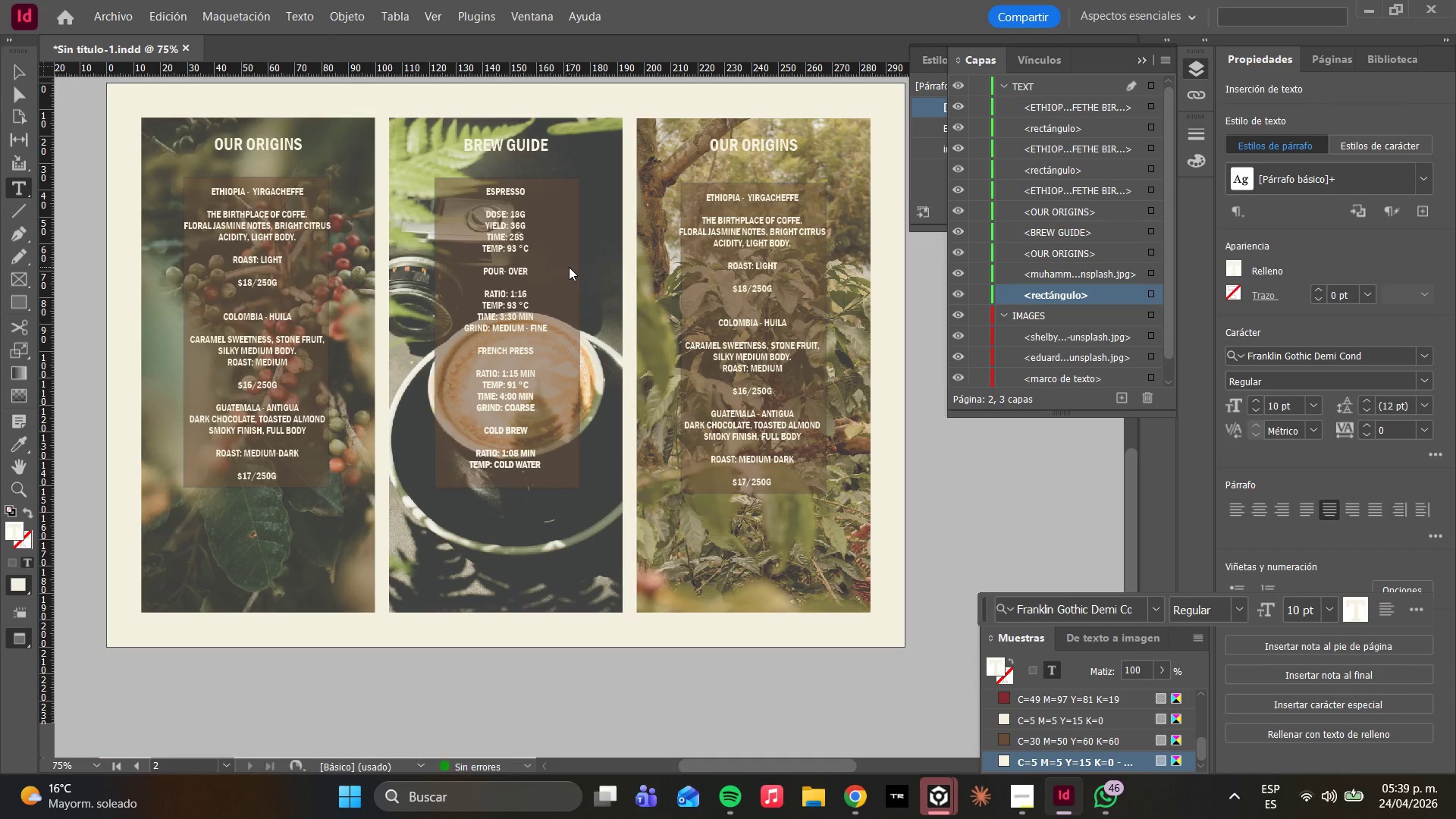 
type(TIME )
key(Backspace)
type(> 18)
key(Backspace)
type(9)
key(Backspace)
type(8 HOURS)
 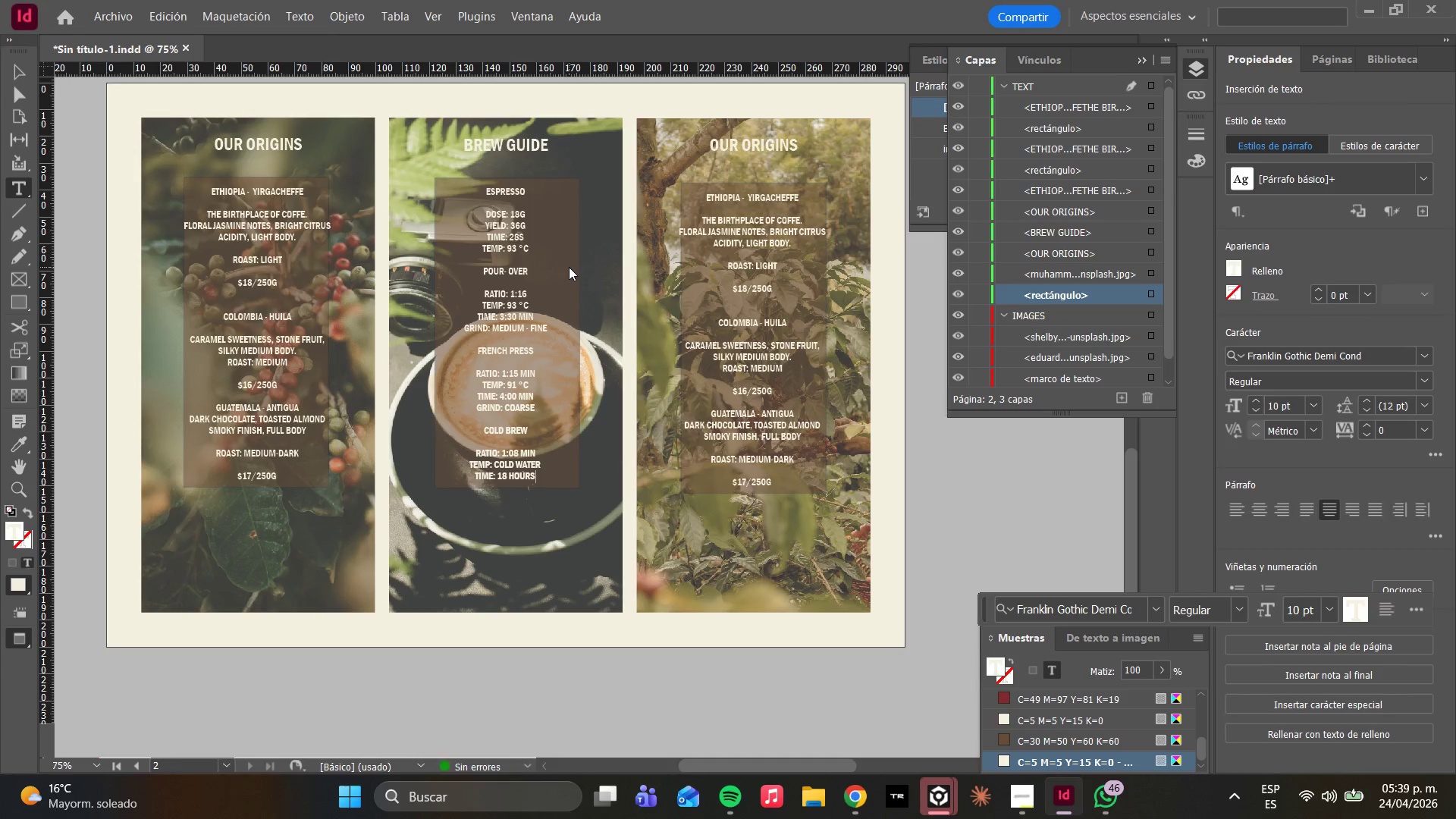 
key(Enter)
 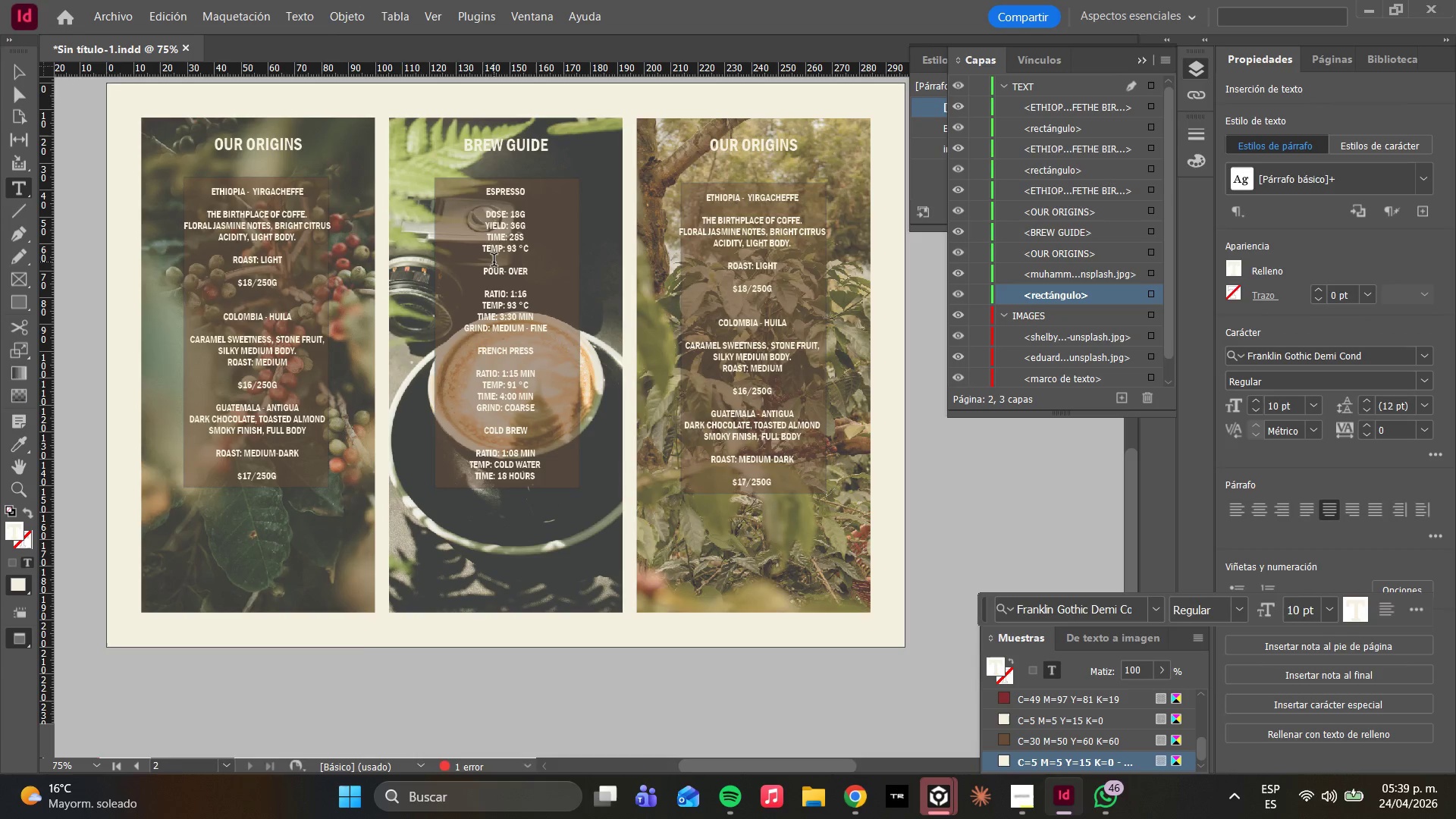 
left_click([18, 99])
 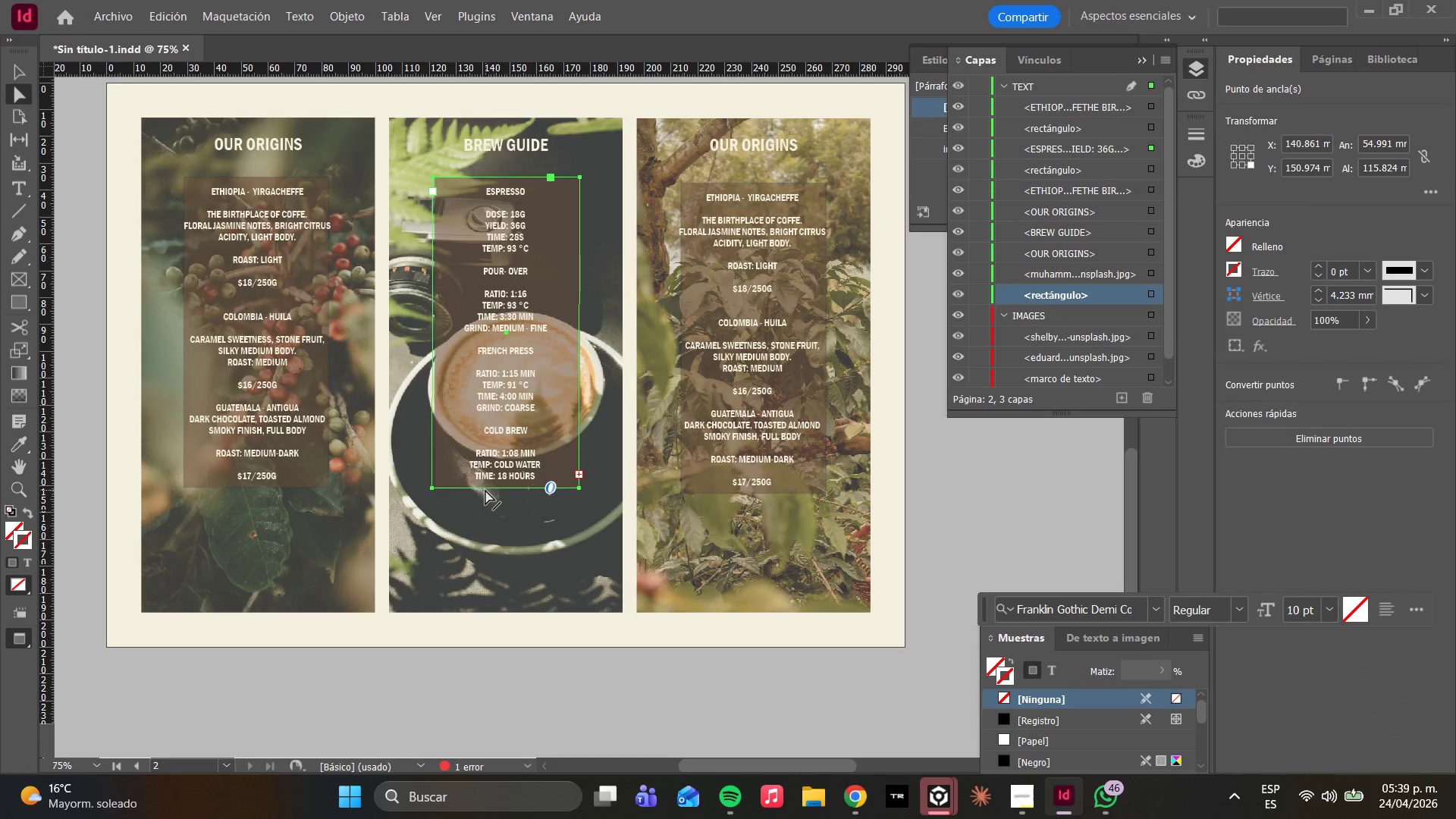 
left_click([485, 490])
 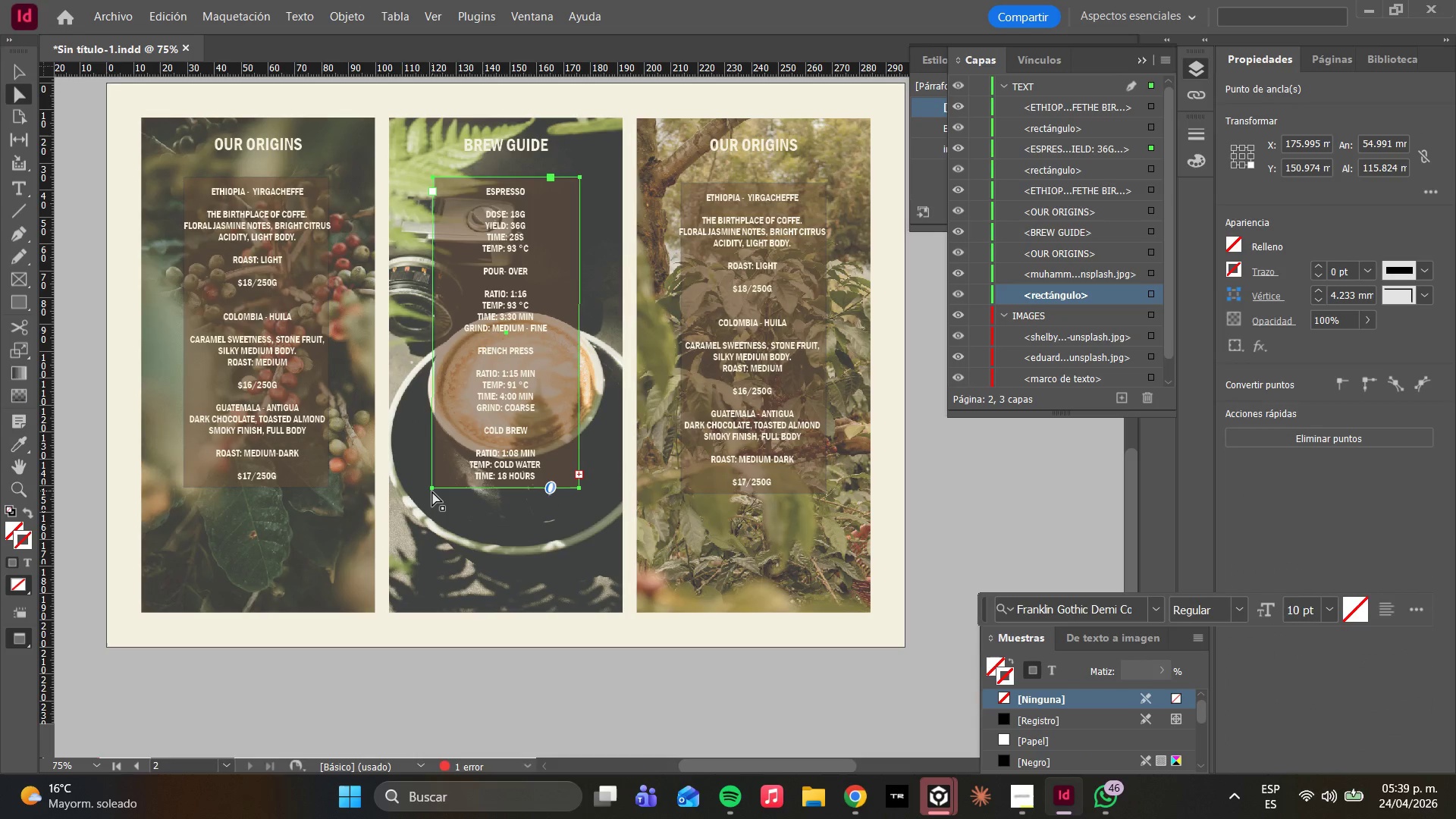 
left_click([432, 491])
 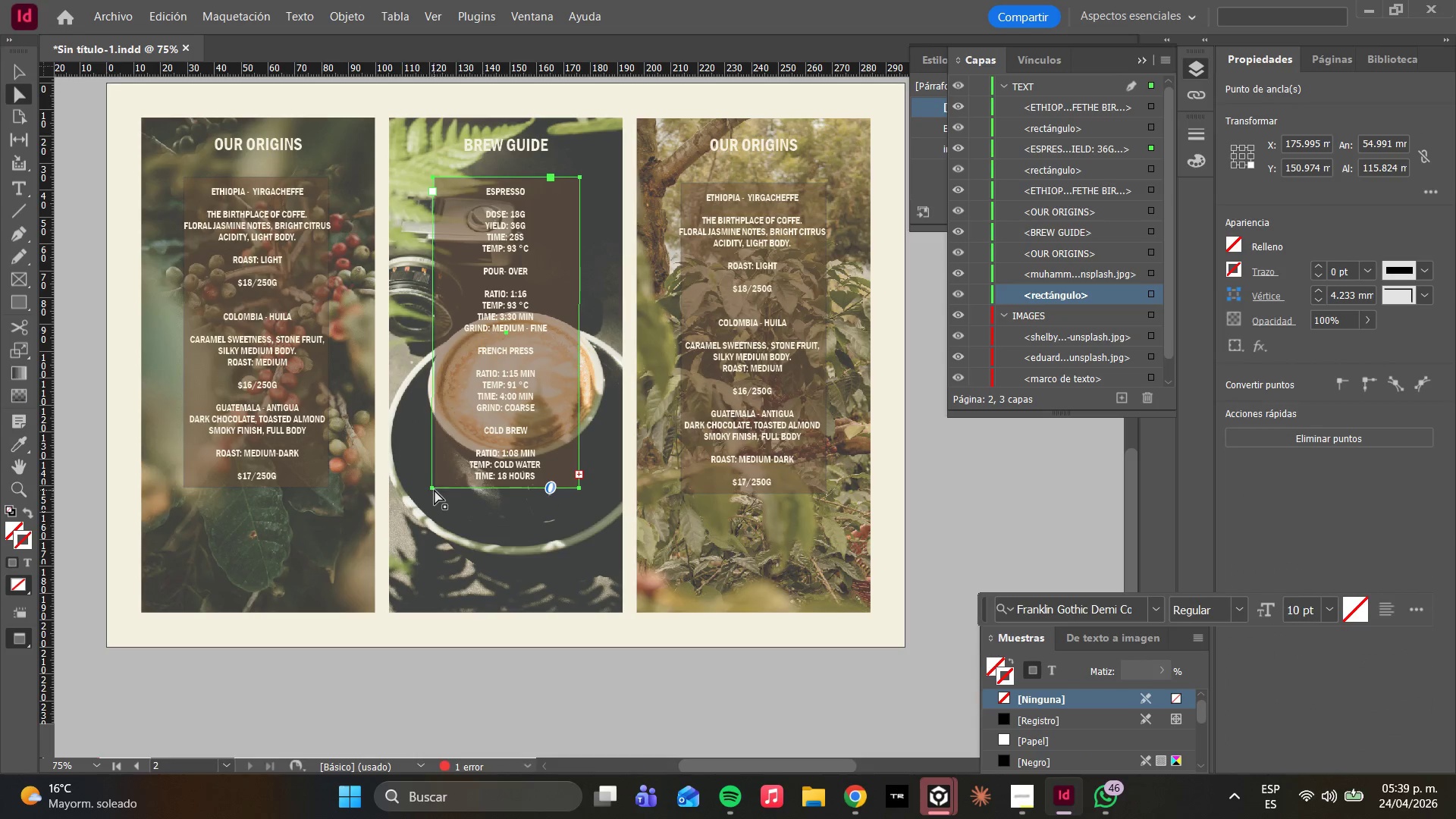 
hold_key(key=ShiftLeft, duration=4.47)
left_click([433, 178])
 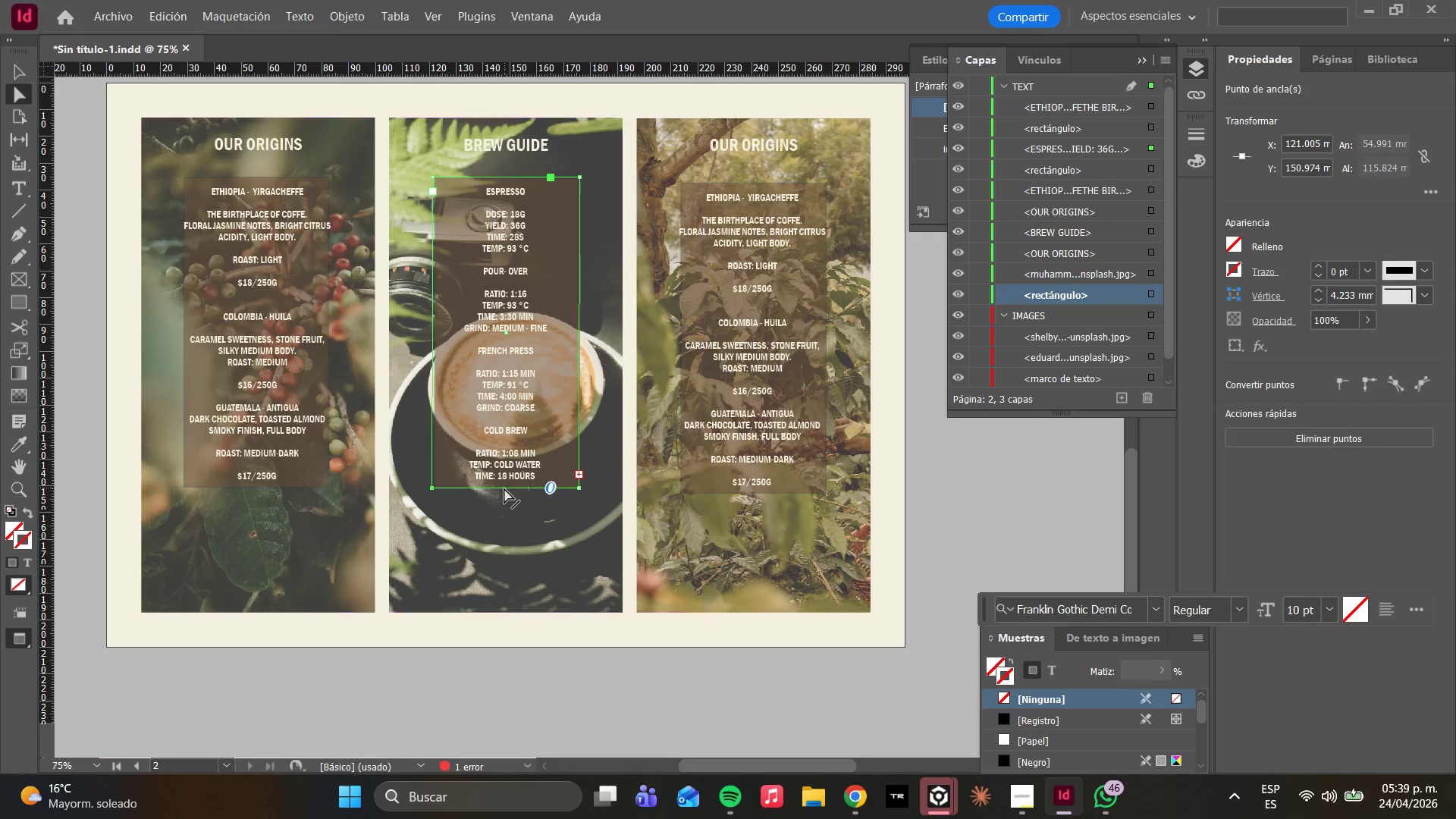 
left_click_drag(start_coordinate=[504, 488], to_coordinate=[503, 516])
 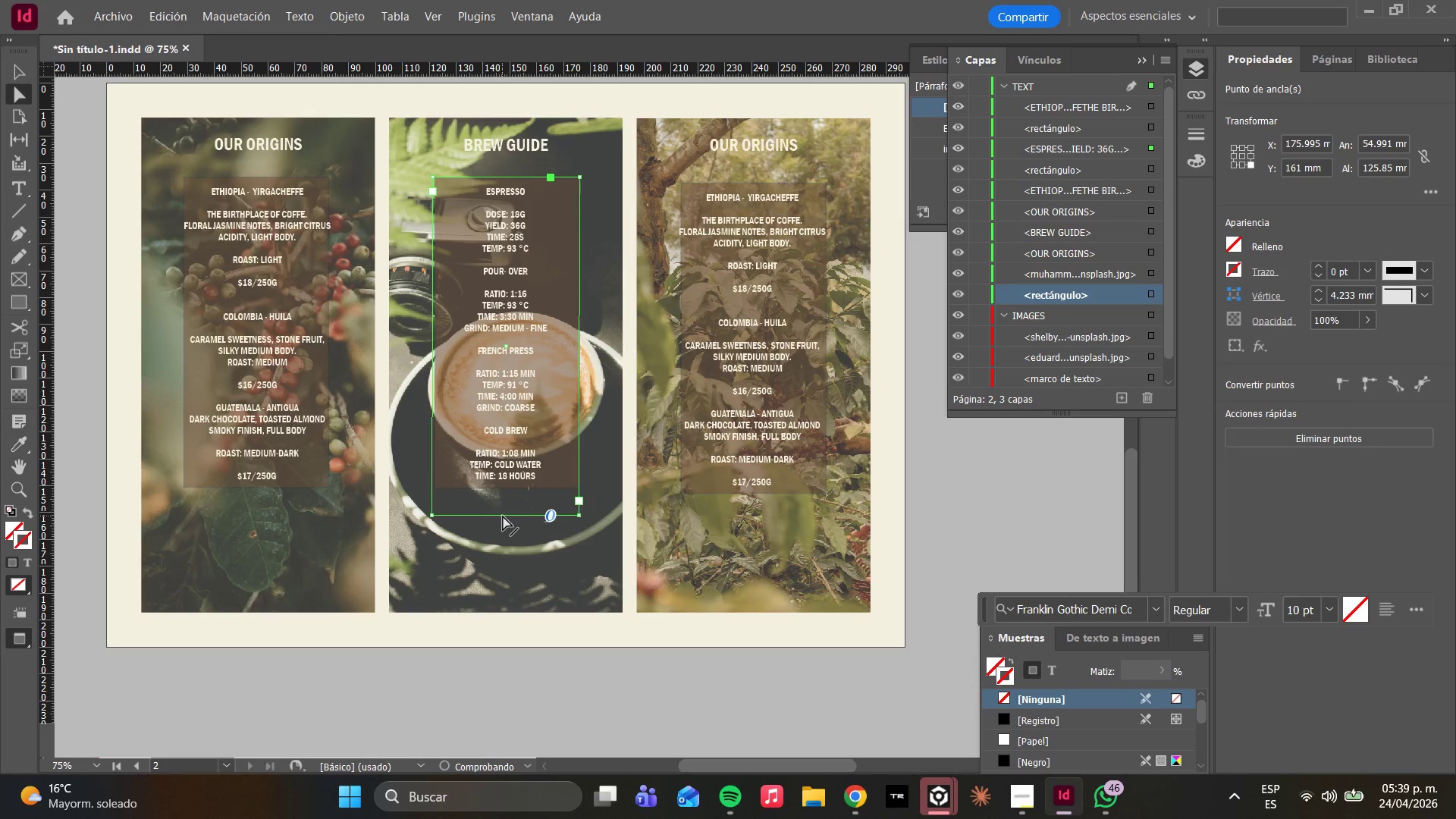 
key(Shift+ShiftLeft)
 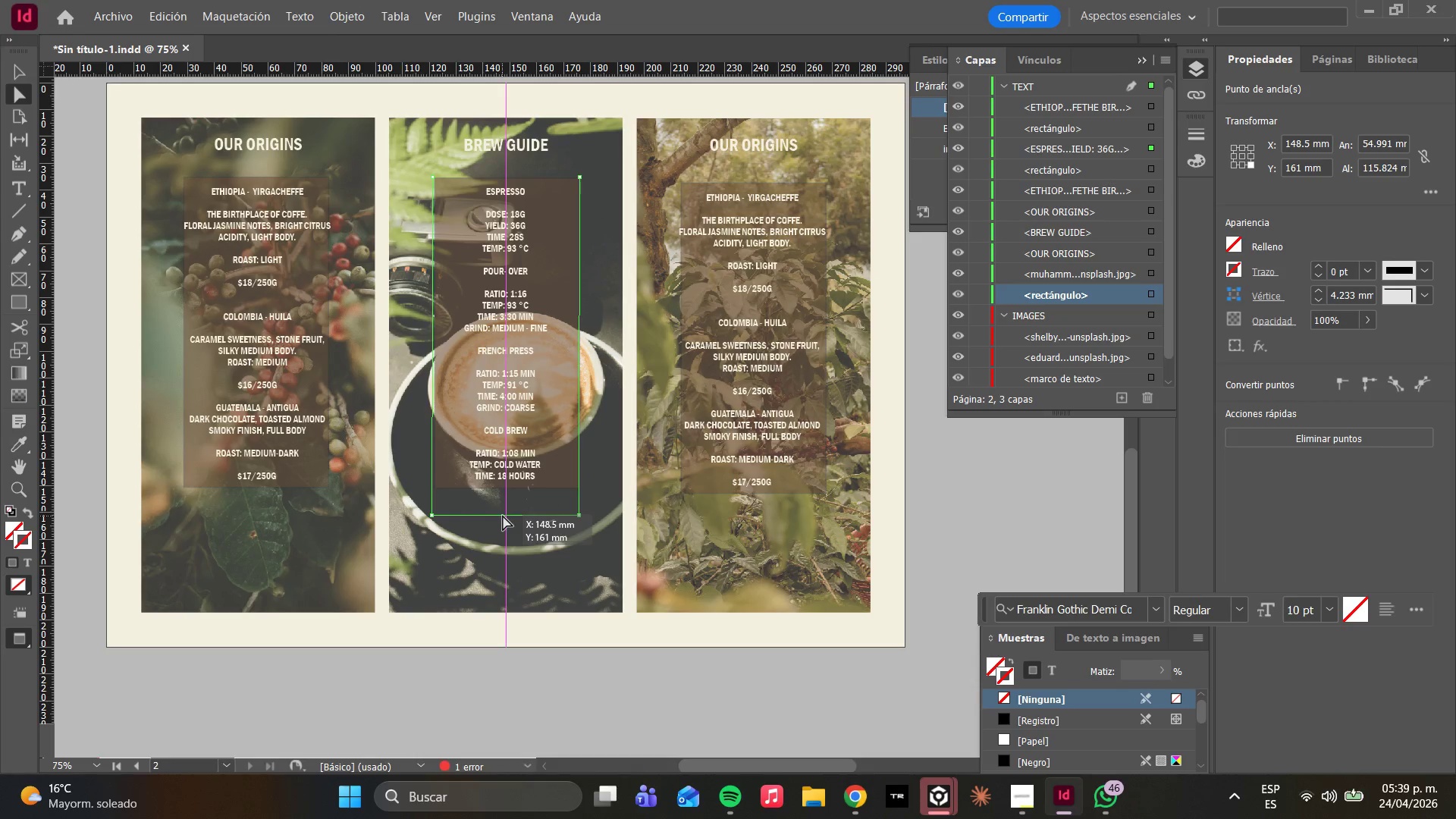 
key(F8)
 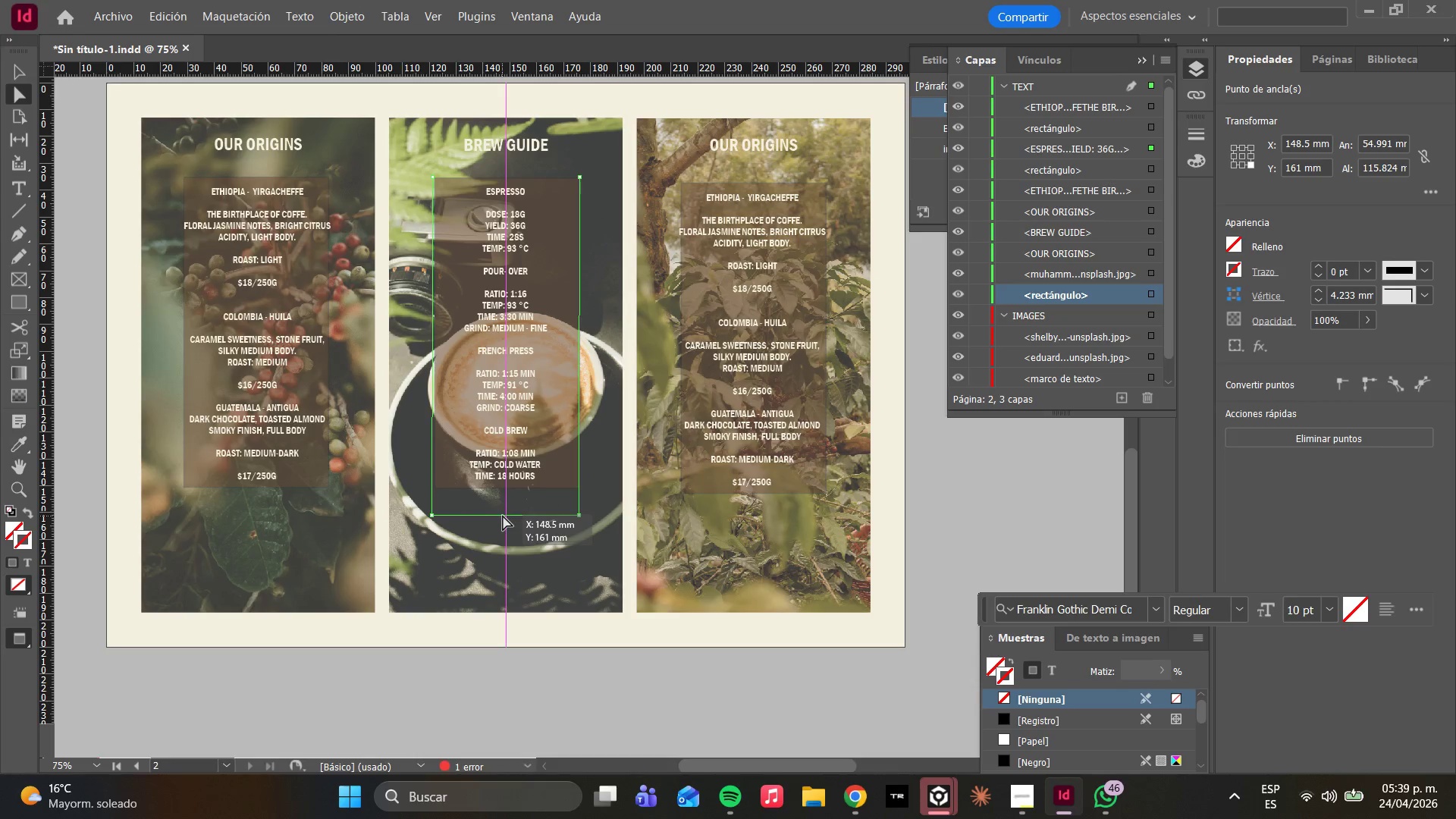 
key(F8)
 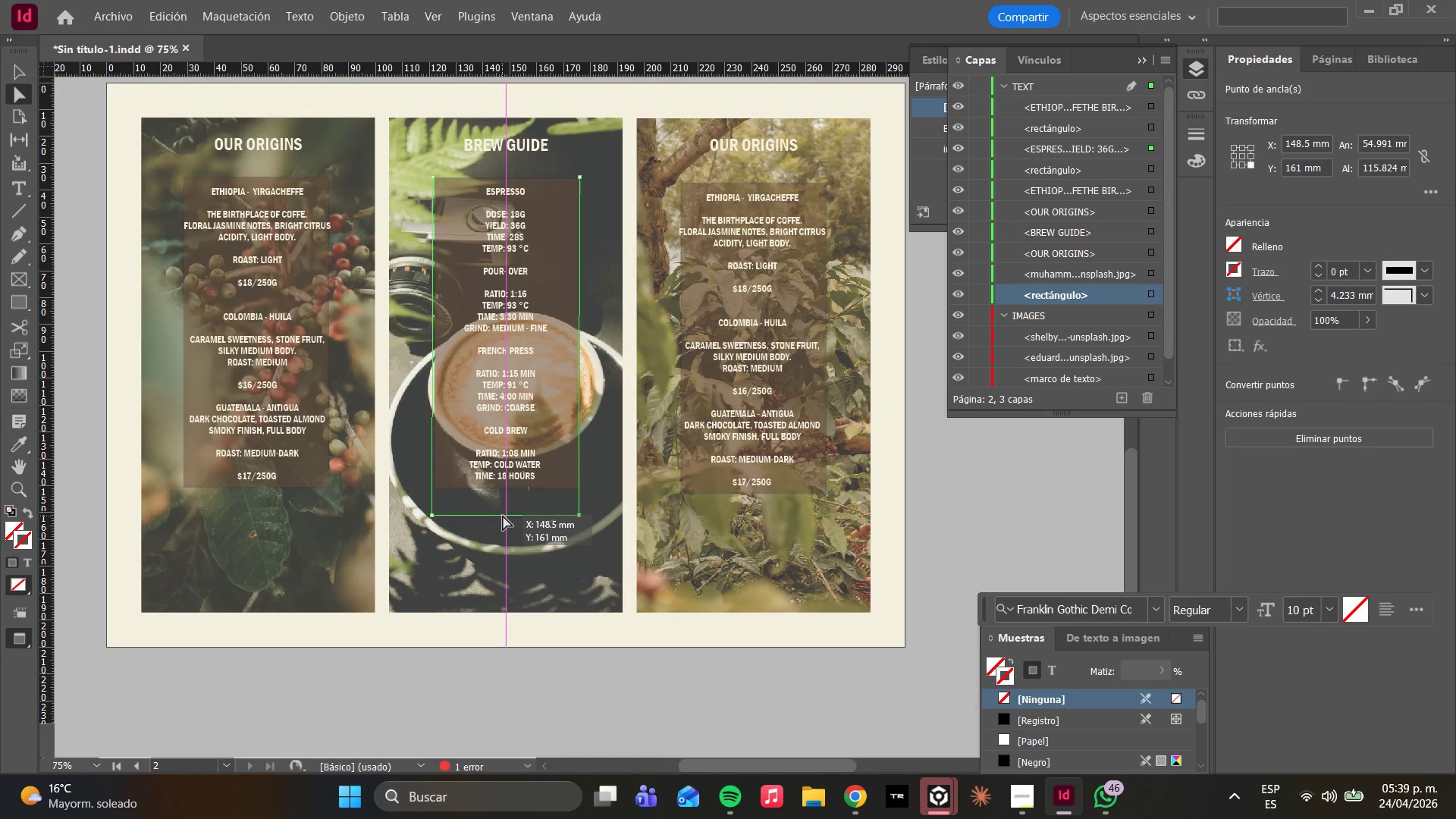 
key(F8)
 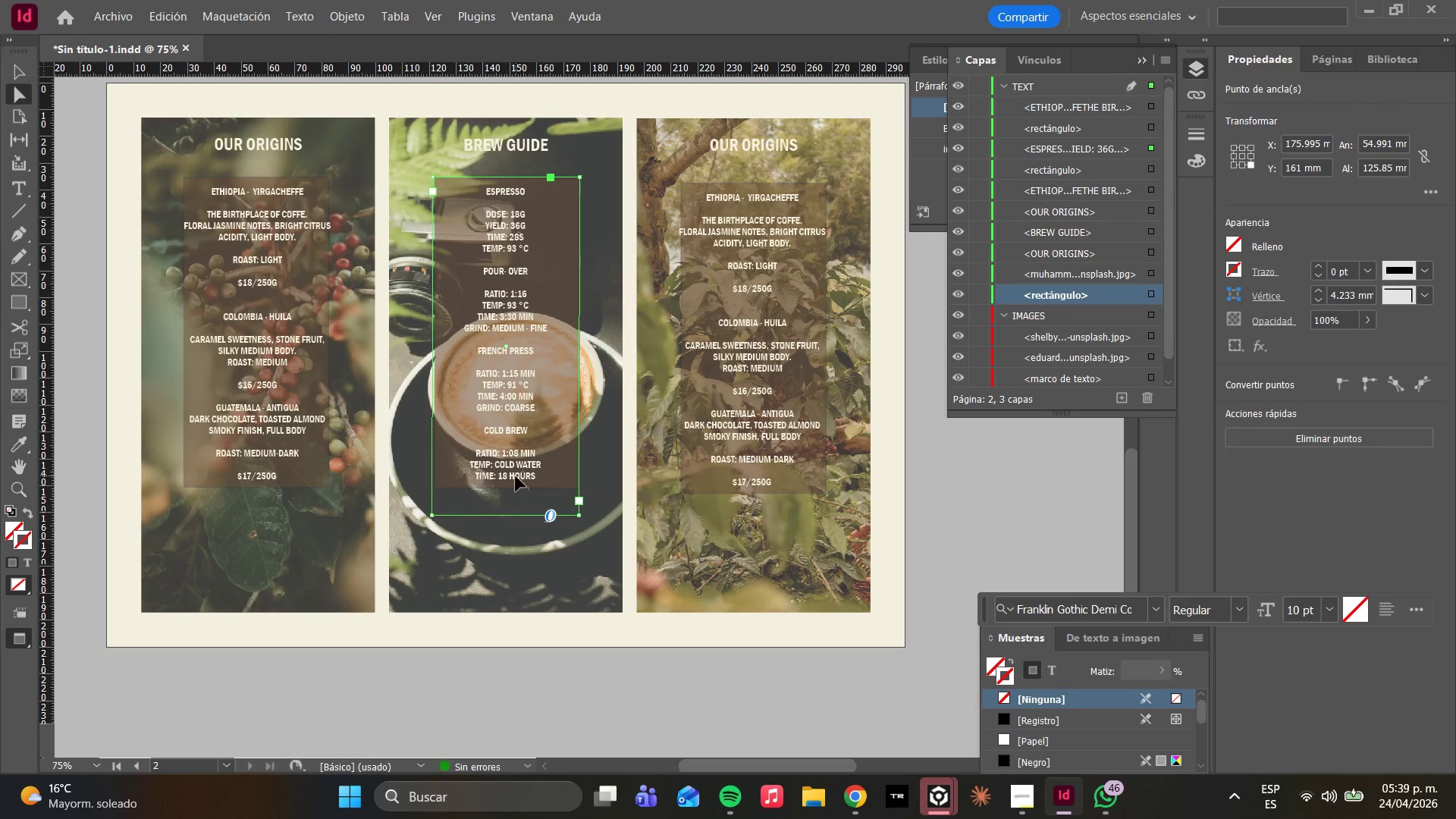 
left_click([519, 465])
 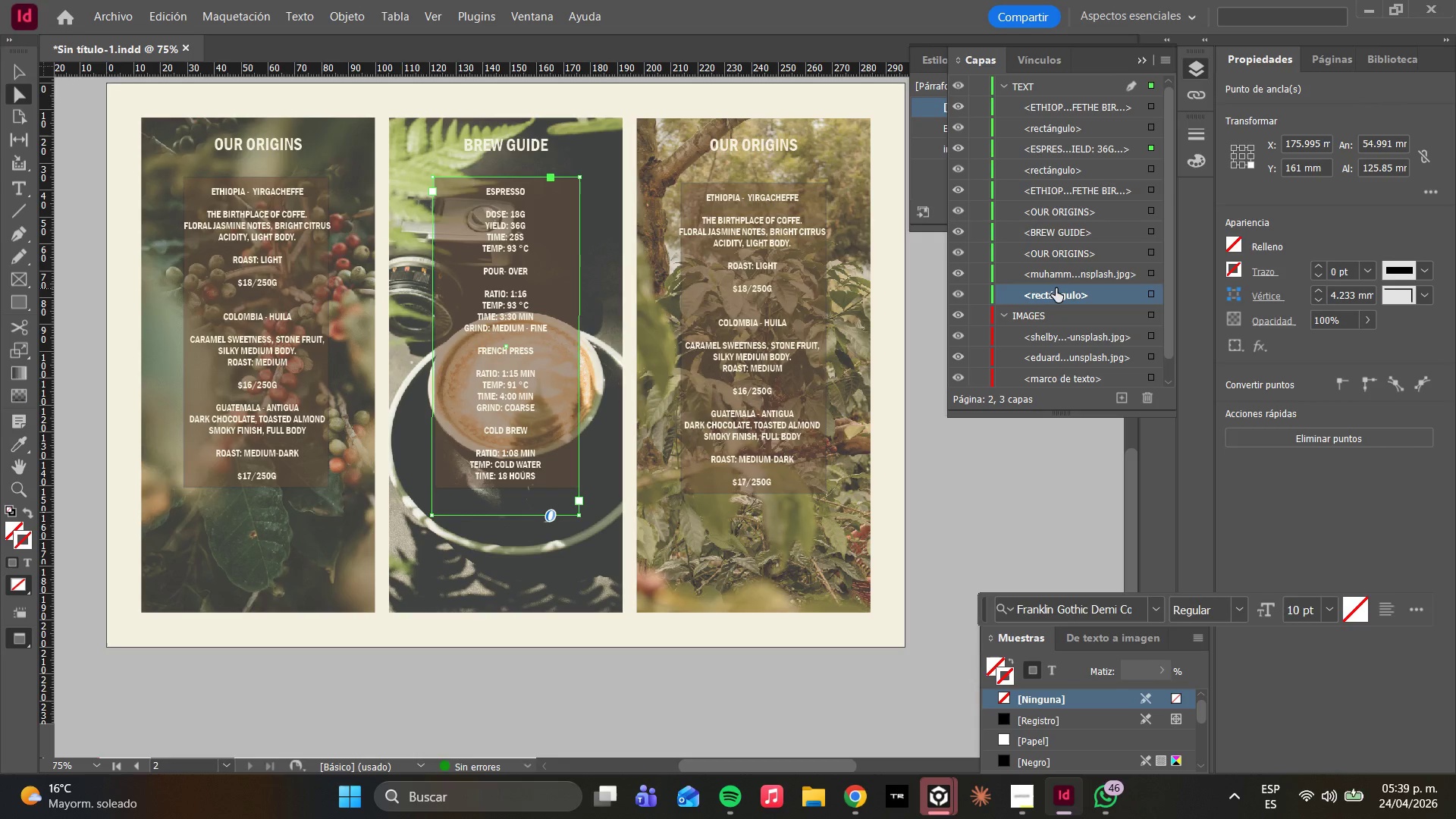 
left_click([1154, 293])
 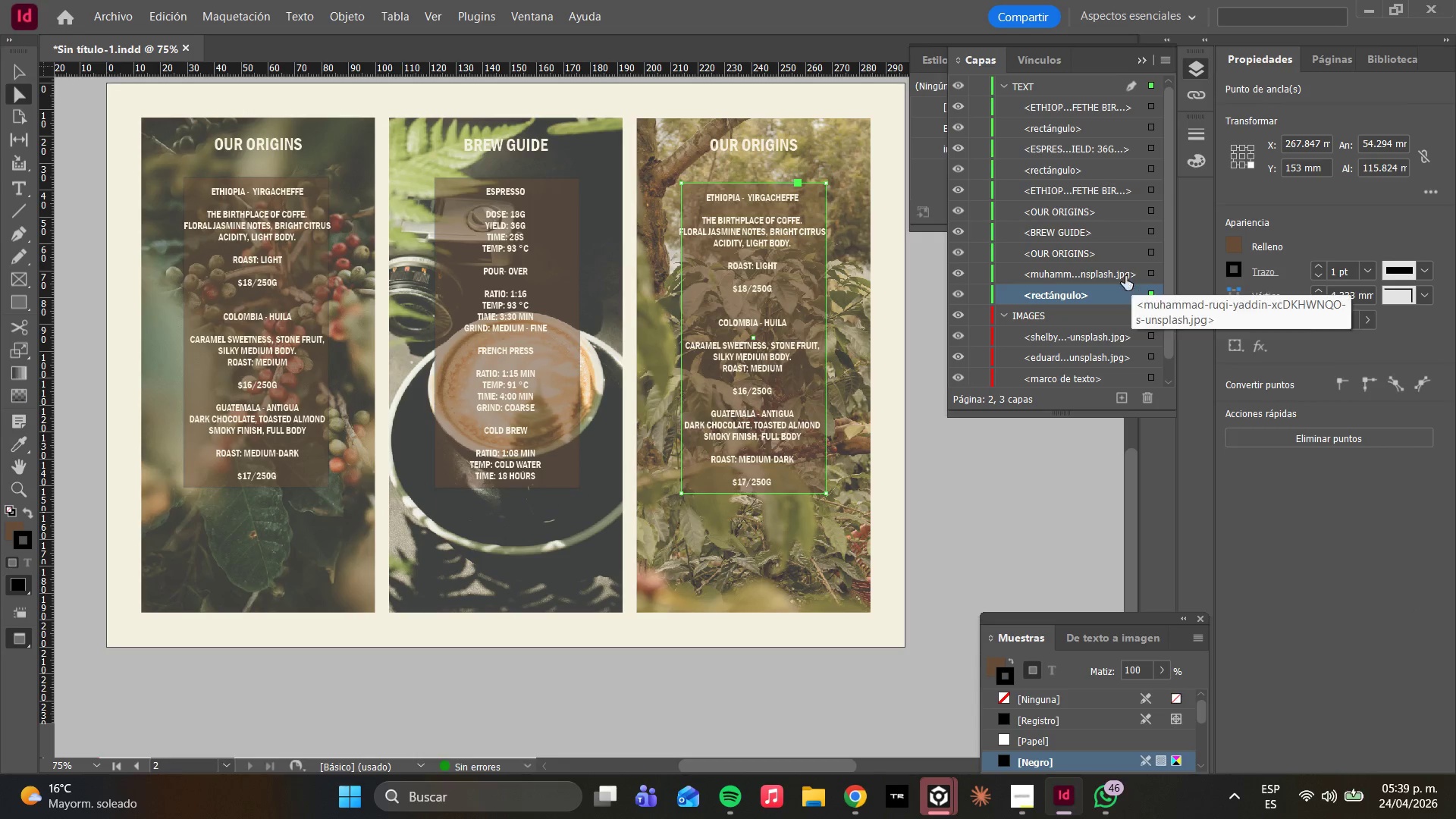 
scroll: coordinate [1115, 268], scroll_direction: up, amount: 1.0
 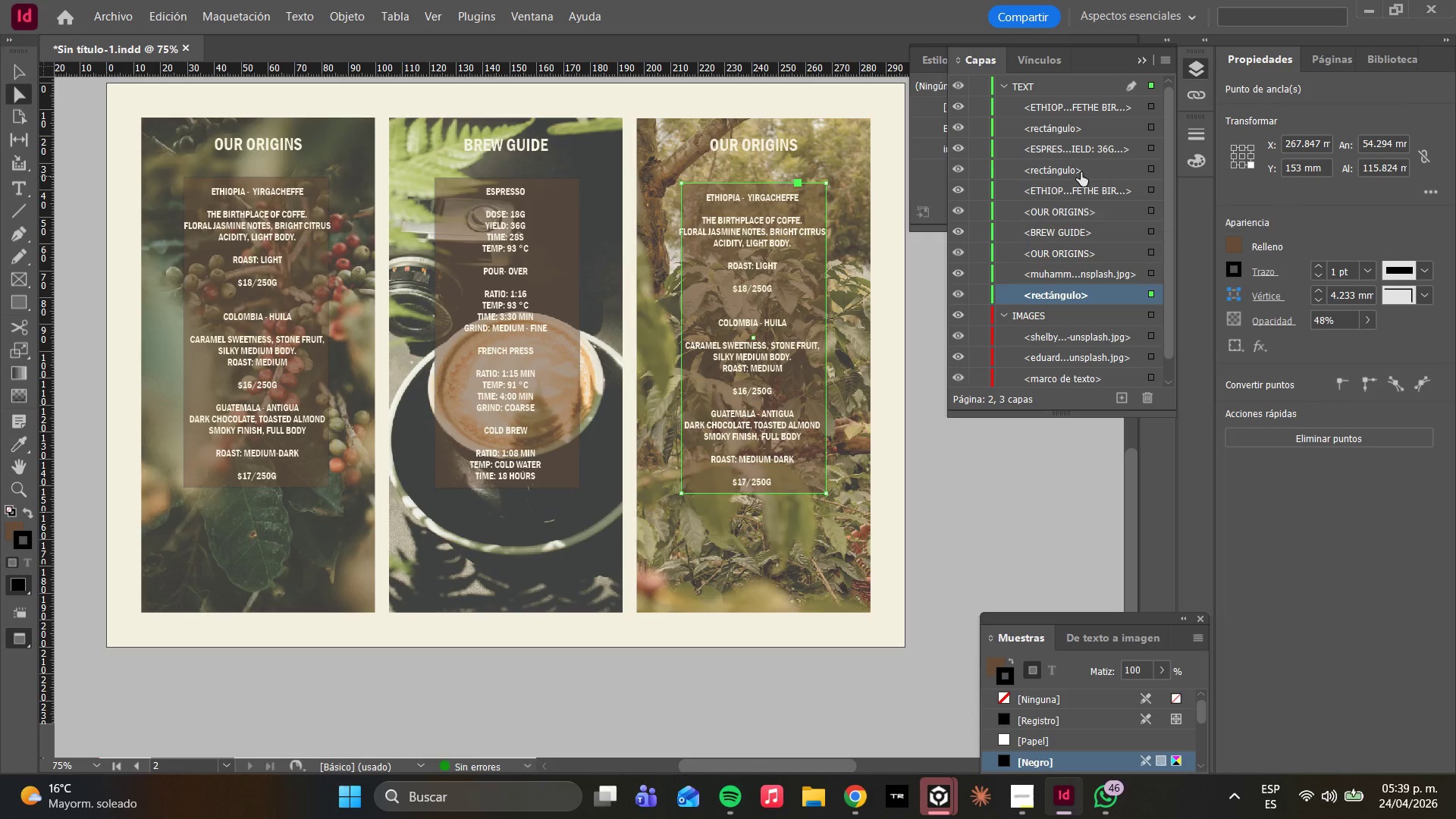 
left_click([1078, 167])
 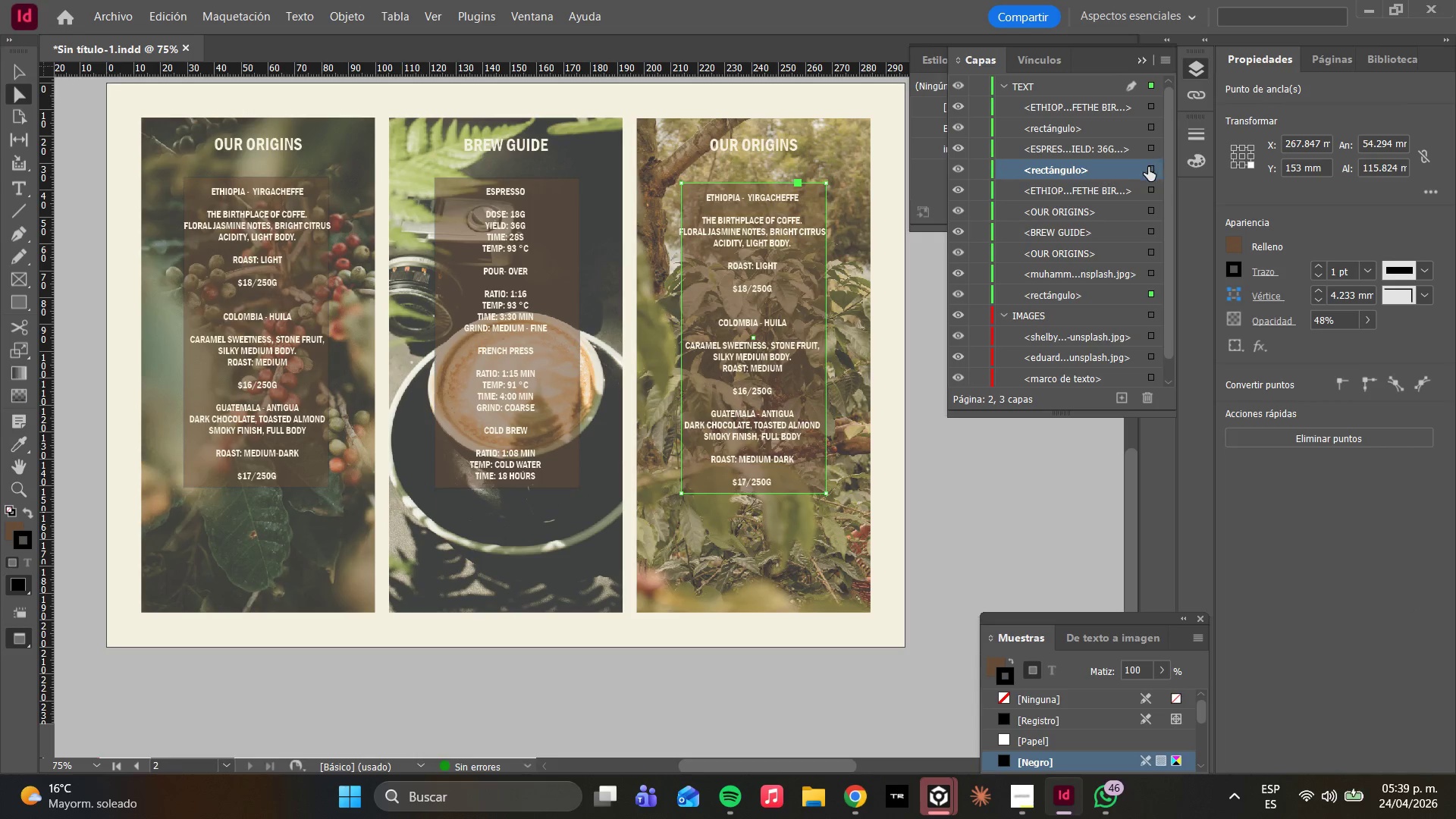 
left_click([1151, 168])
 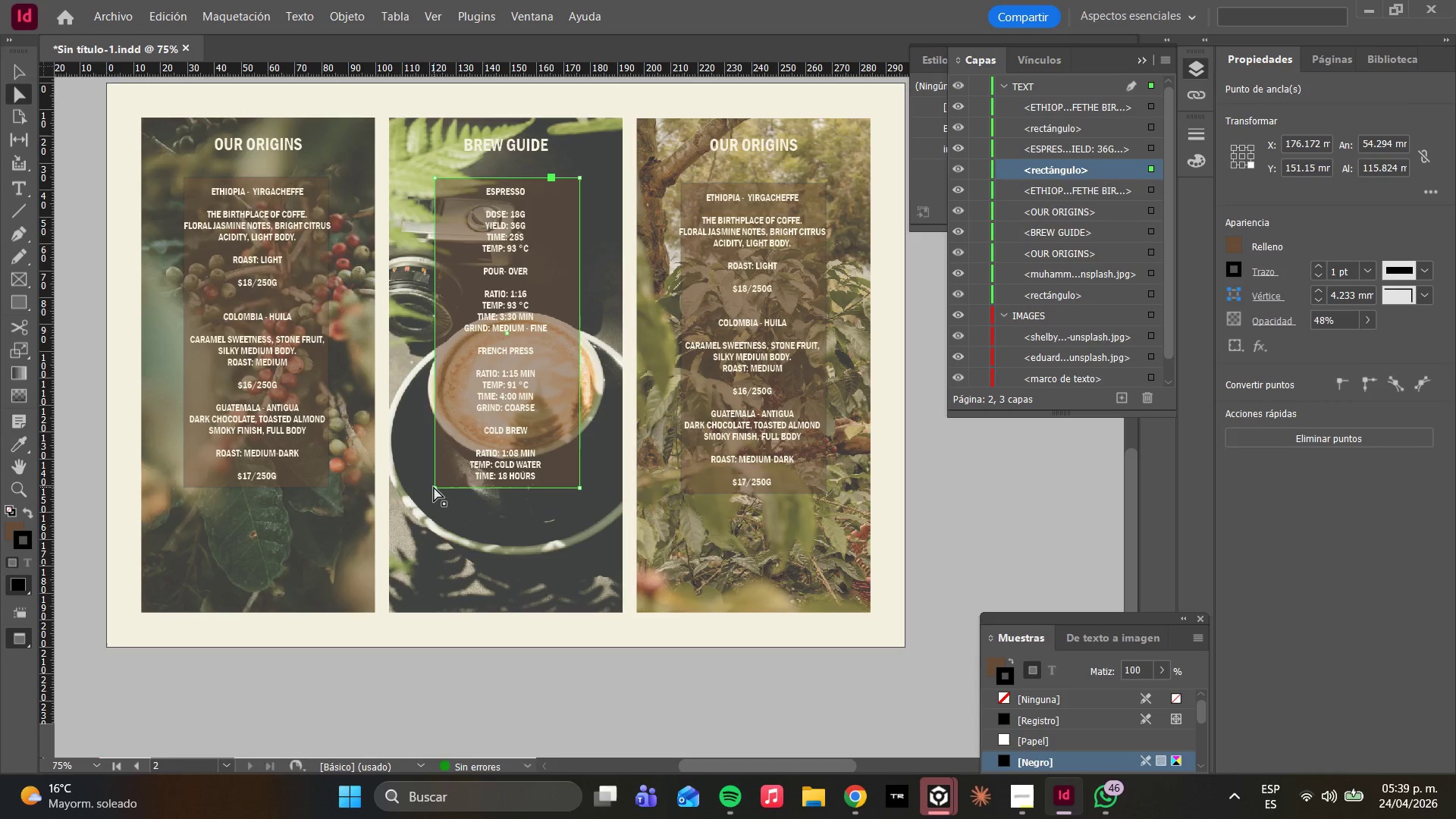 
left_click([434, 487])
 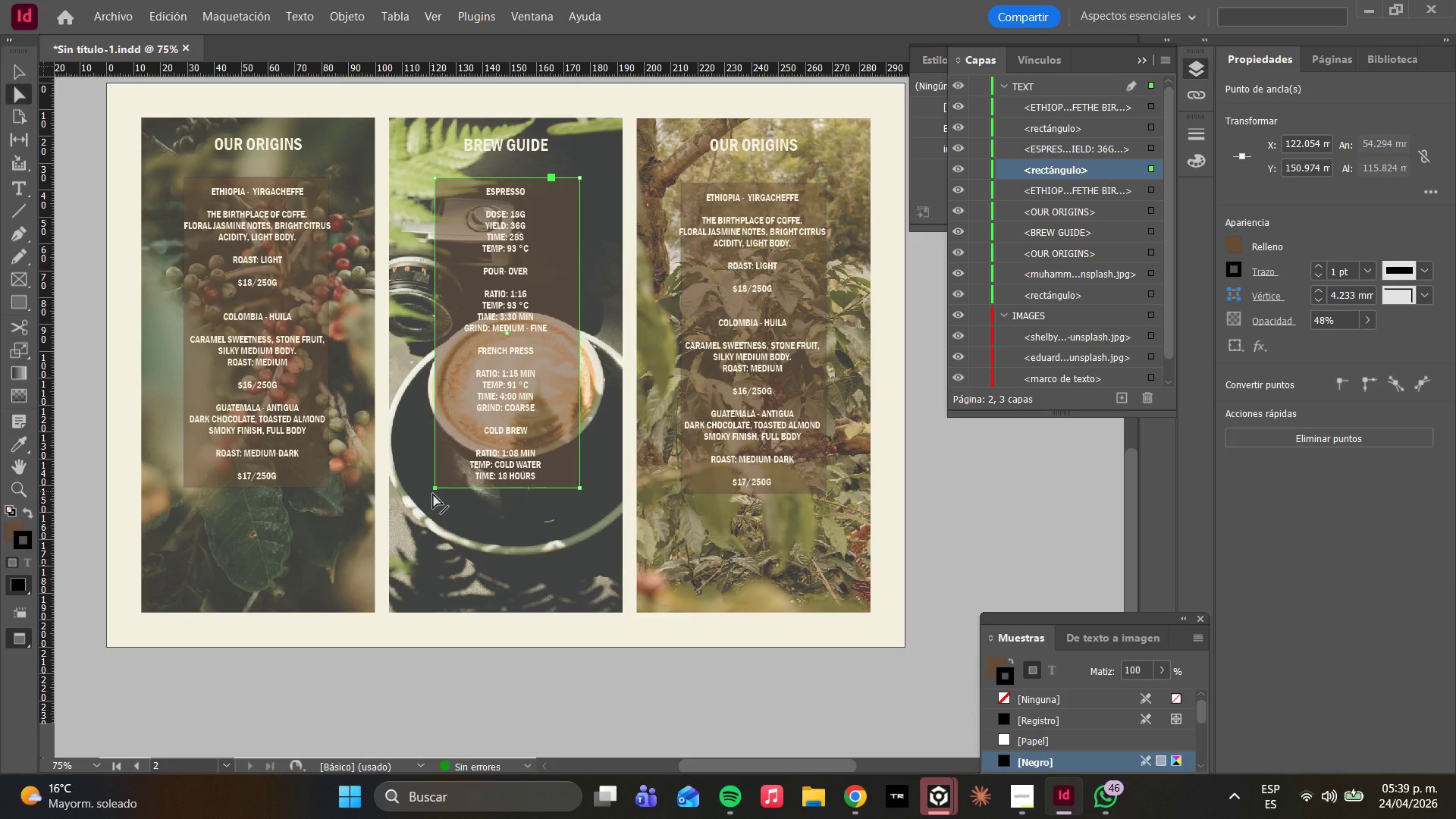 
hold_key(key=ShiftLeft, duration=2.11)
left_click([582, 491])
 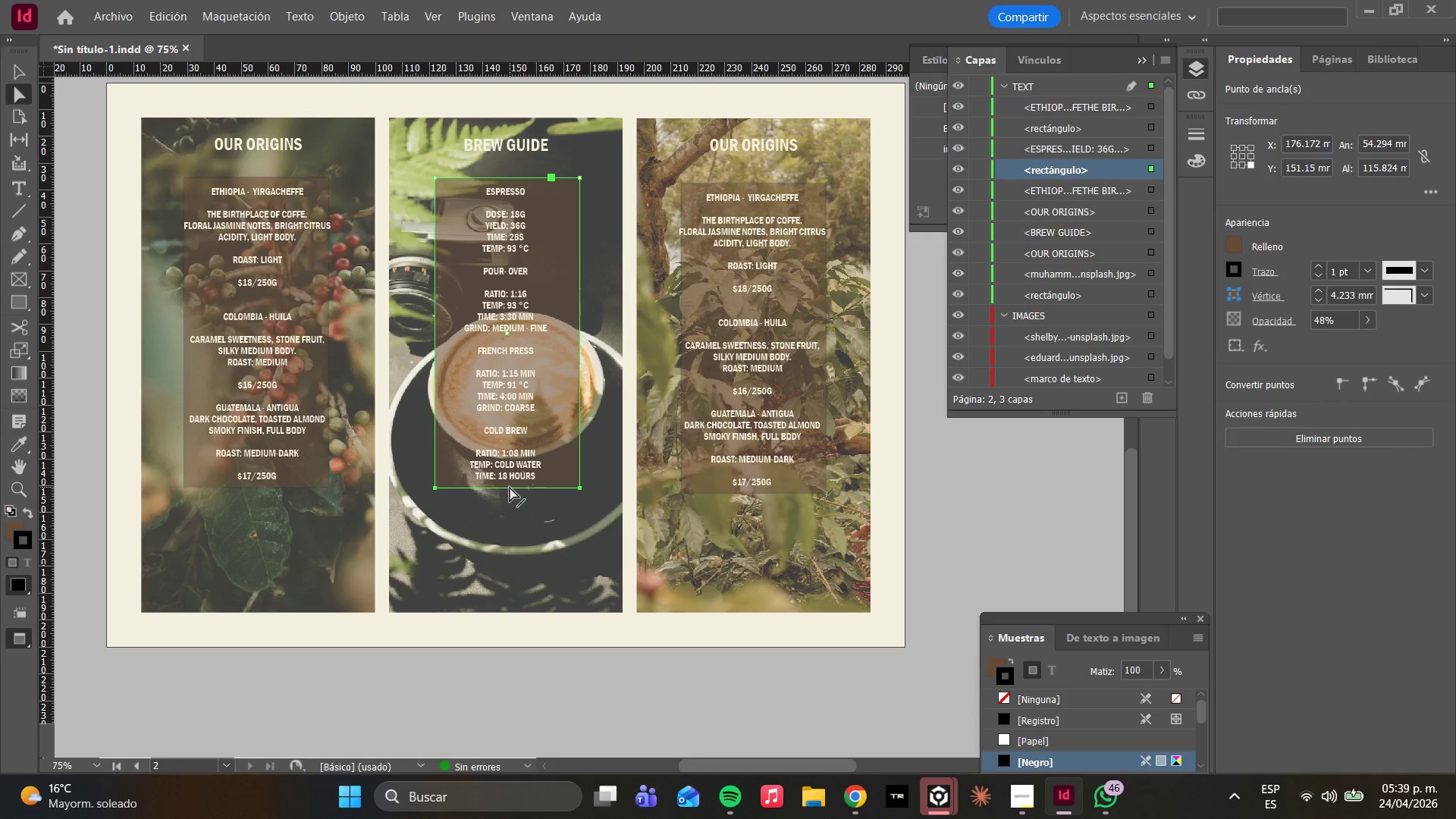 
left_click_drag(start_coordinate=[510, 487], to_coordinate=[510, 523])
 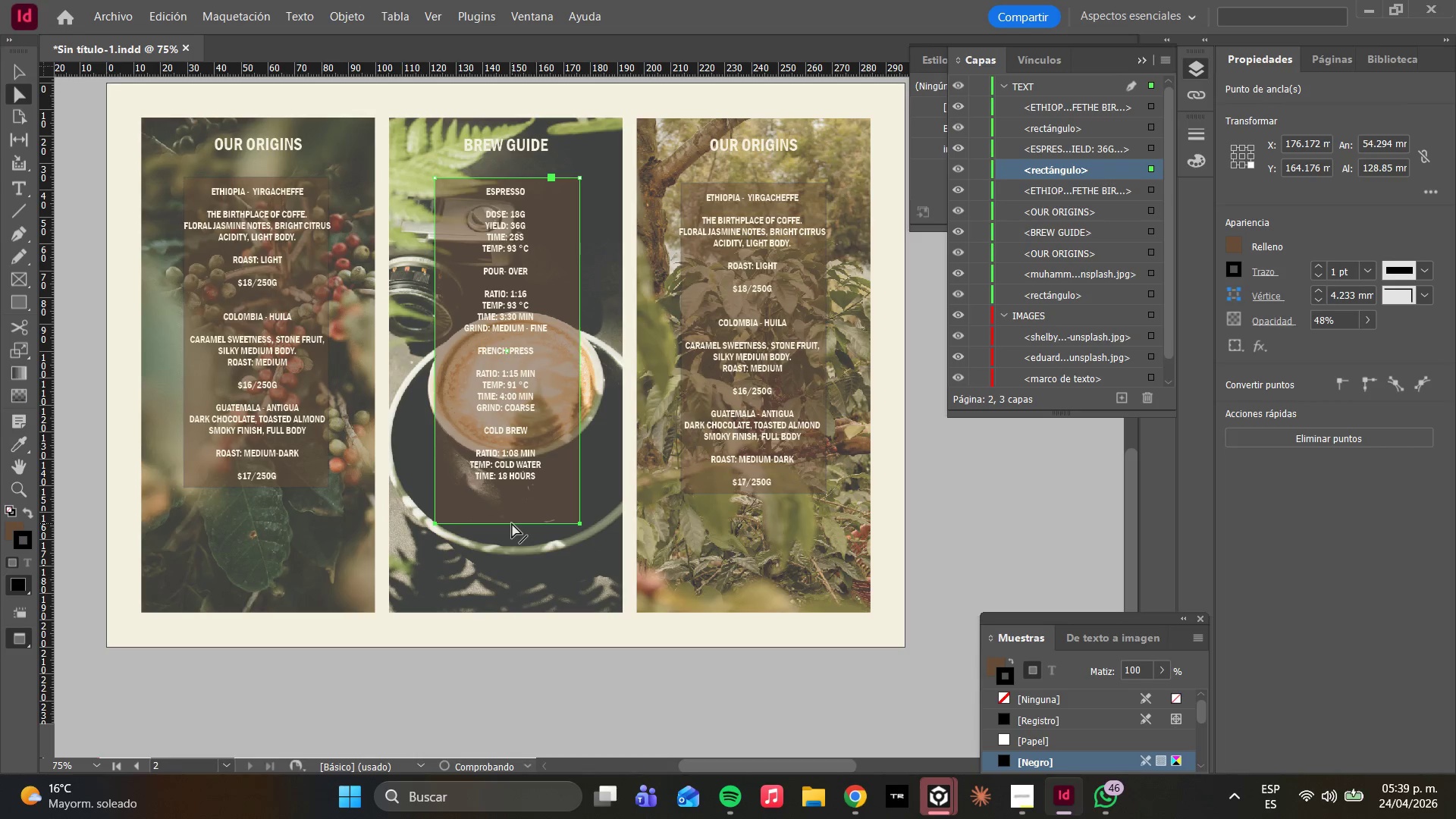 
key(F8)
 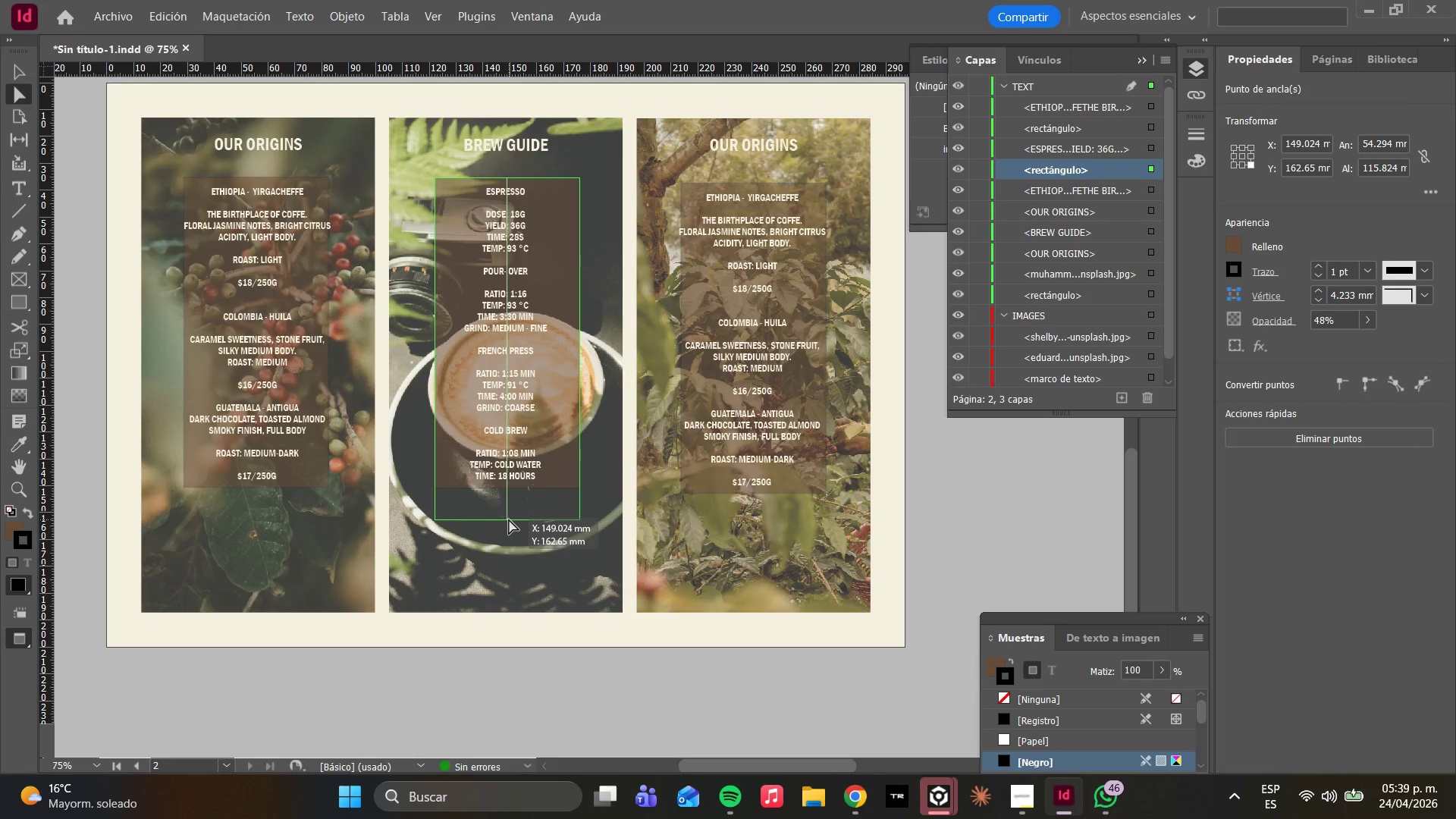 
key(F8)
 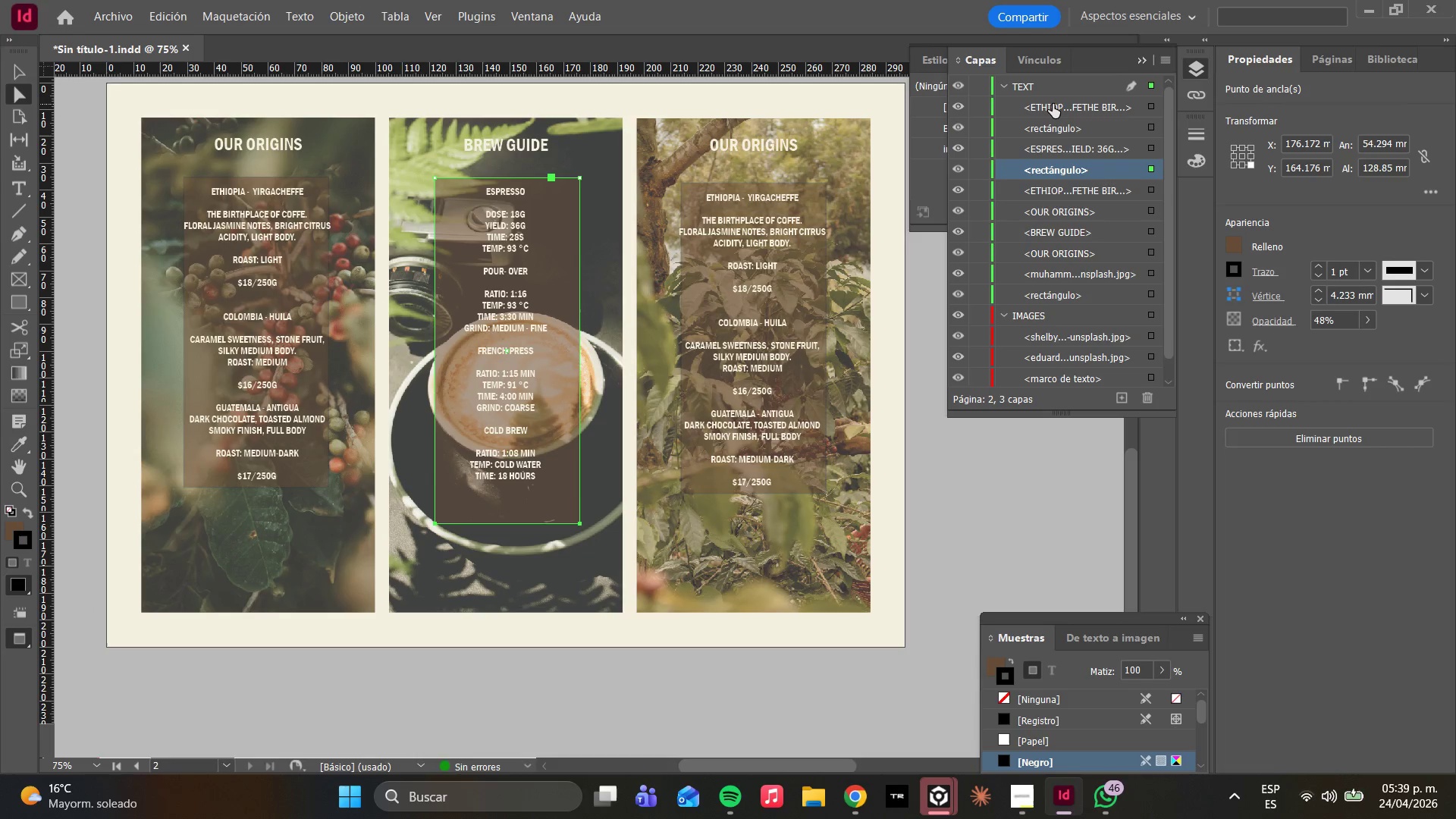 
wait(5.95)
 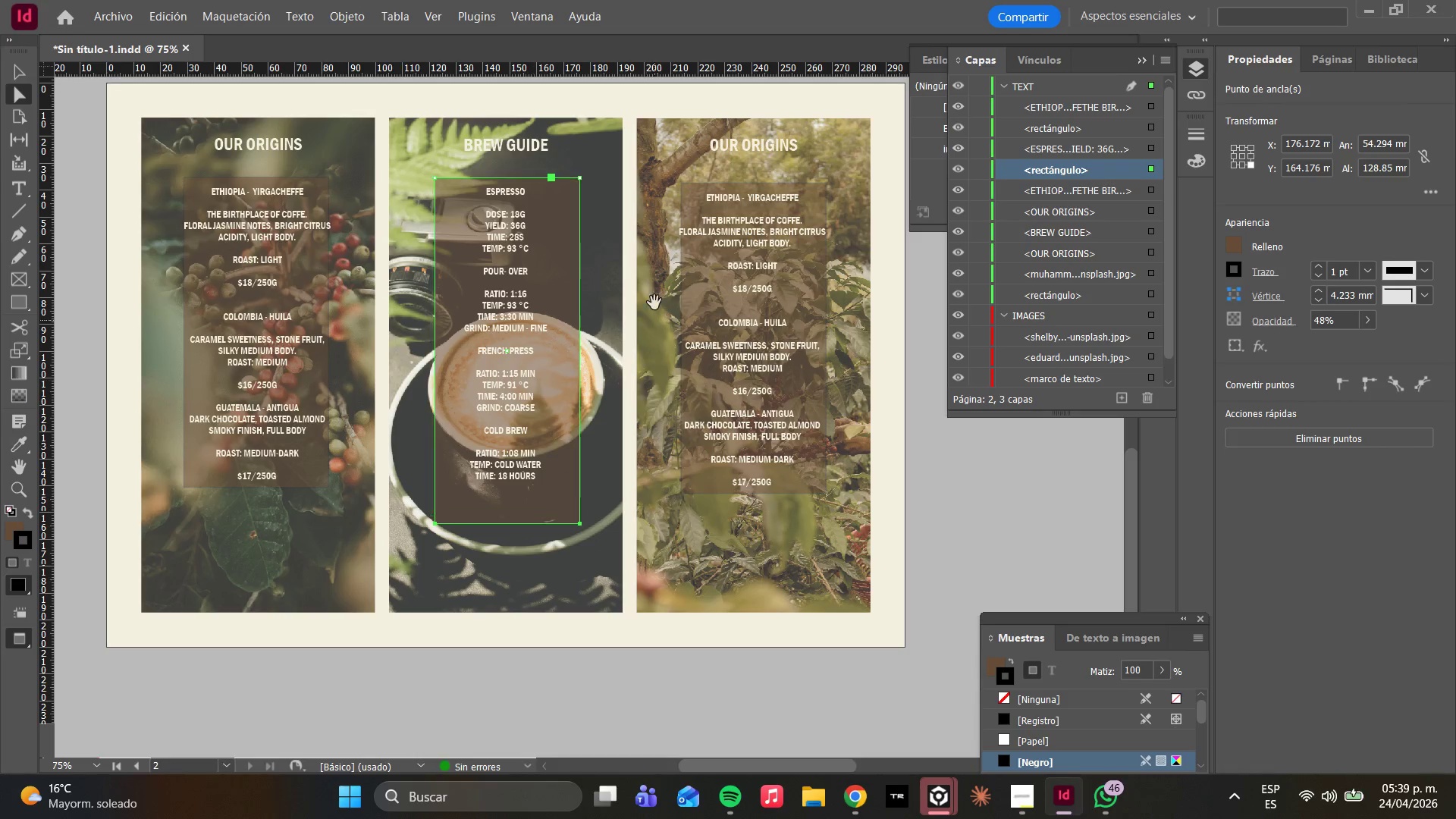 
double_click([1075, 148])
 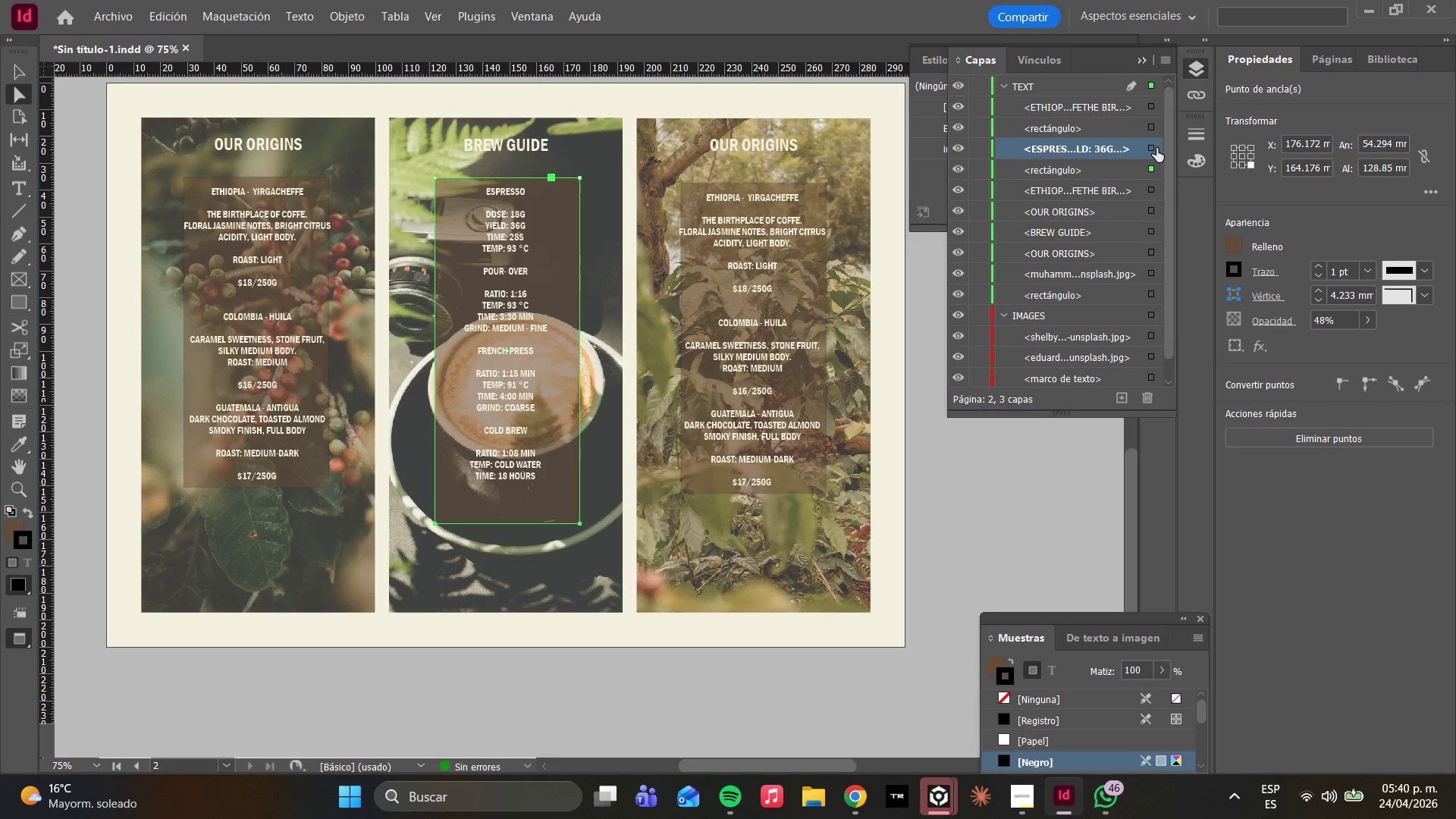 
left_click([1152, 148])
 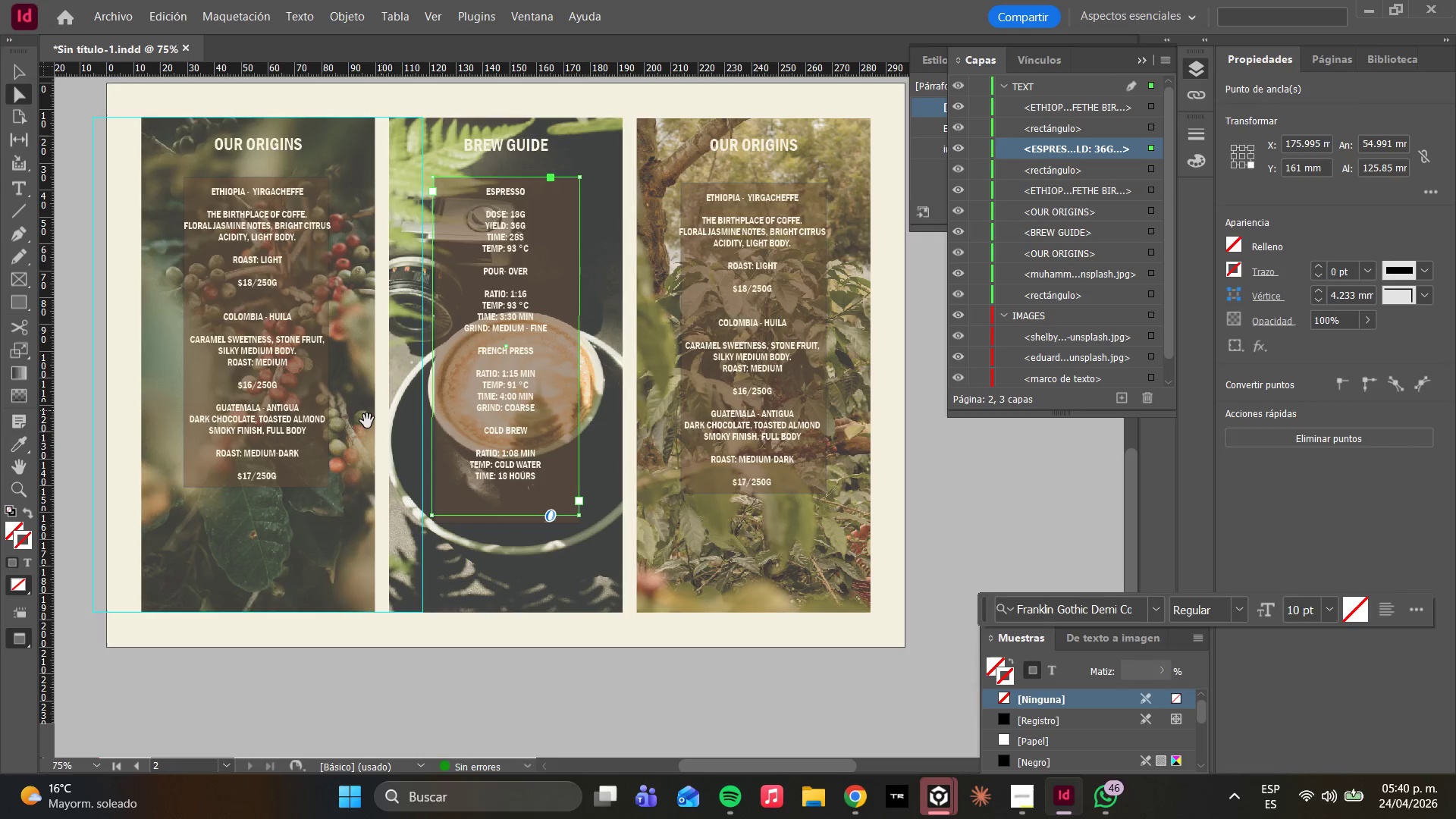 
left_click([509, 434])
 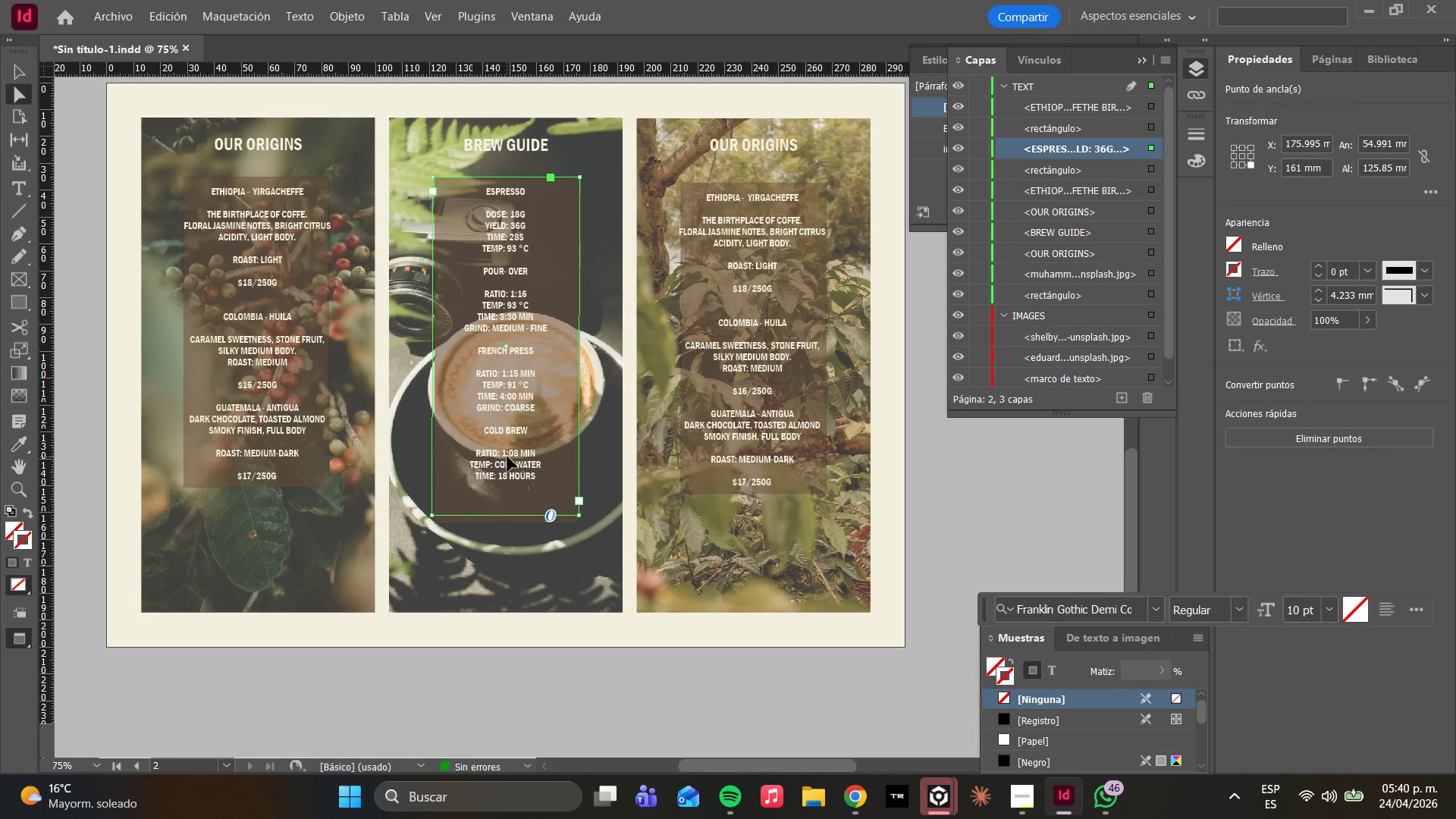 
double_click([506, 457])
 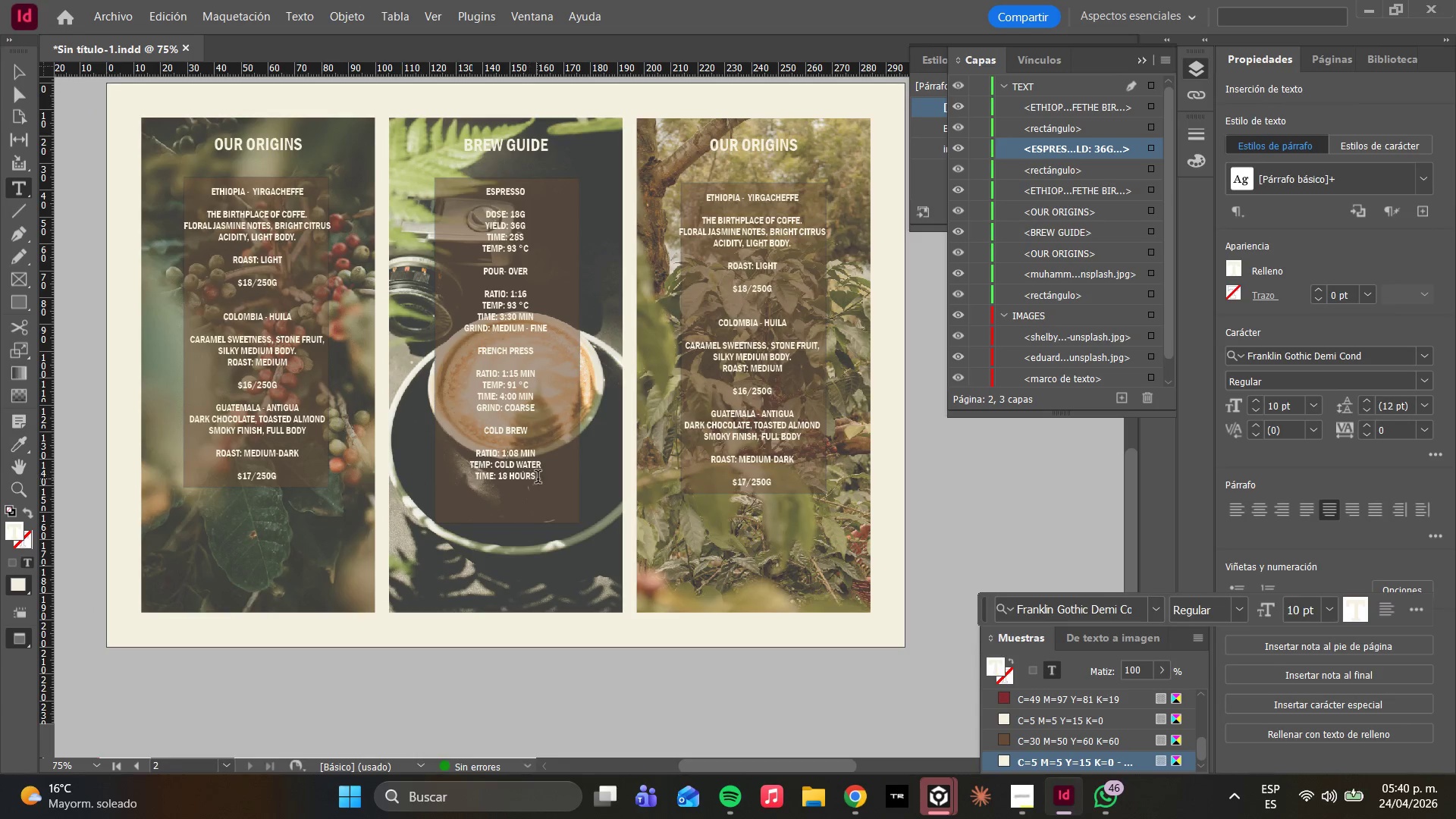 
left_click([548, 475])
 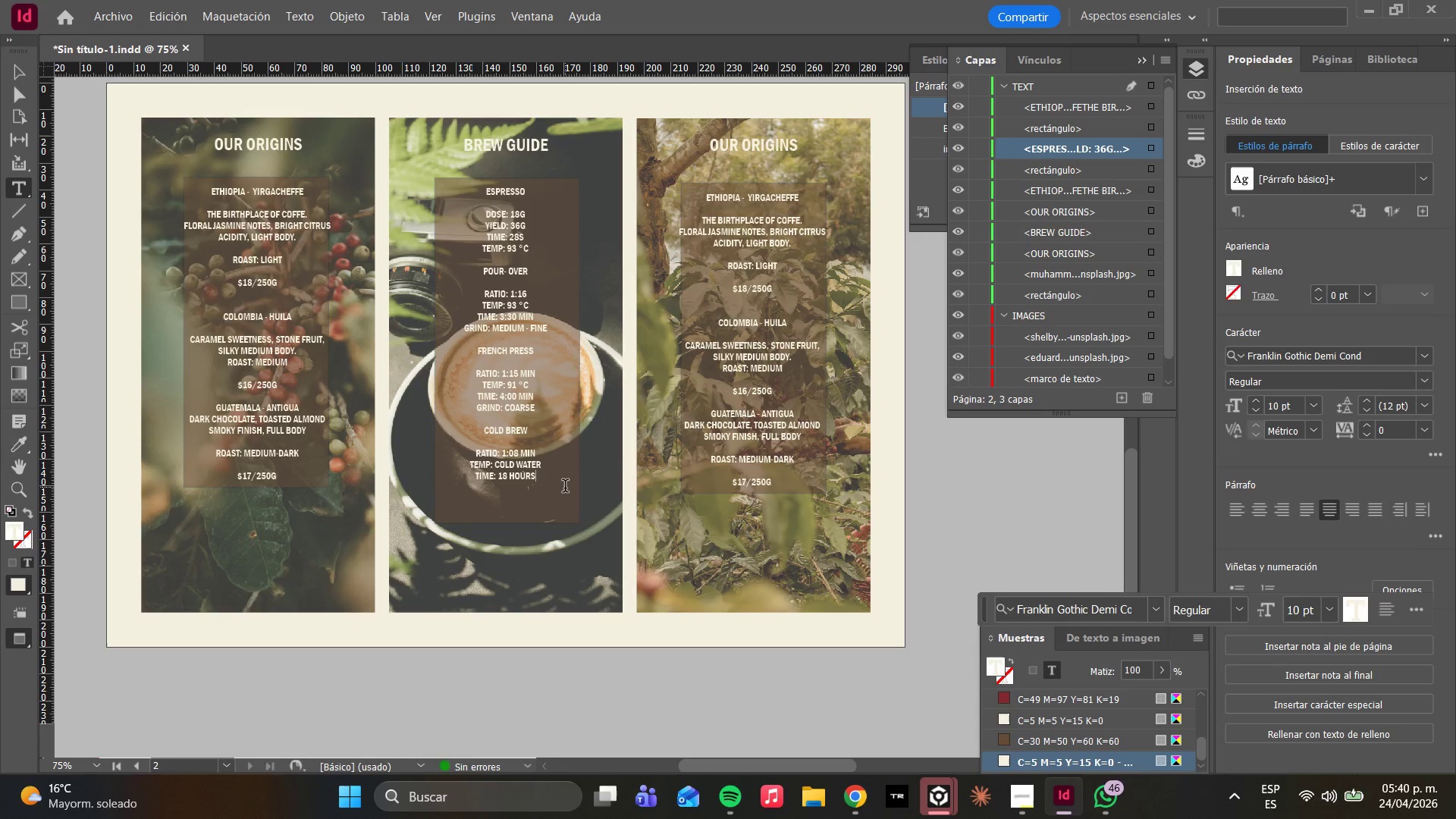 
key(Enter)
 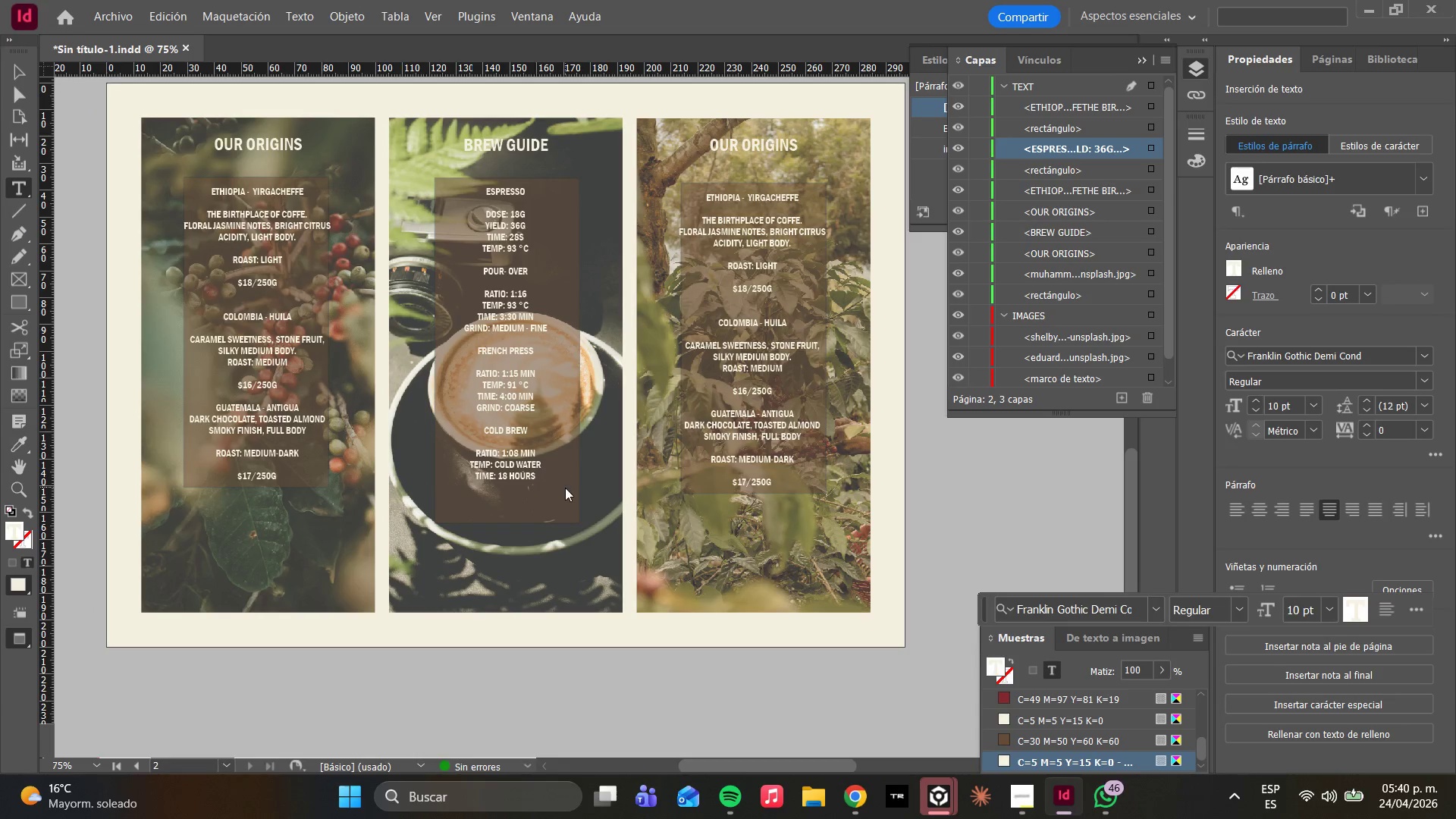 
type(GRIND> EXTRA COARSE)
 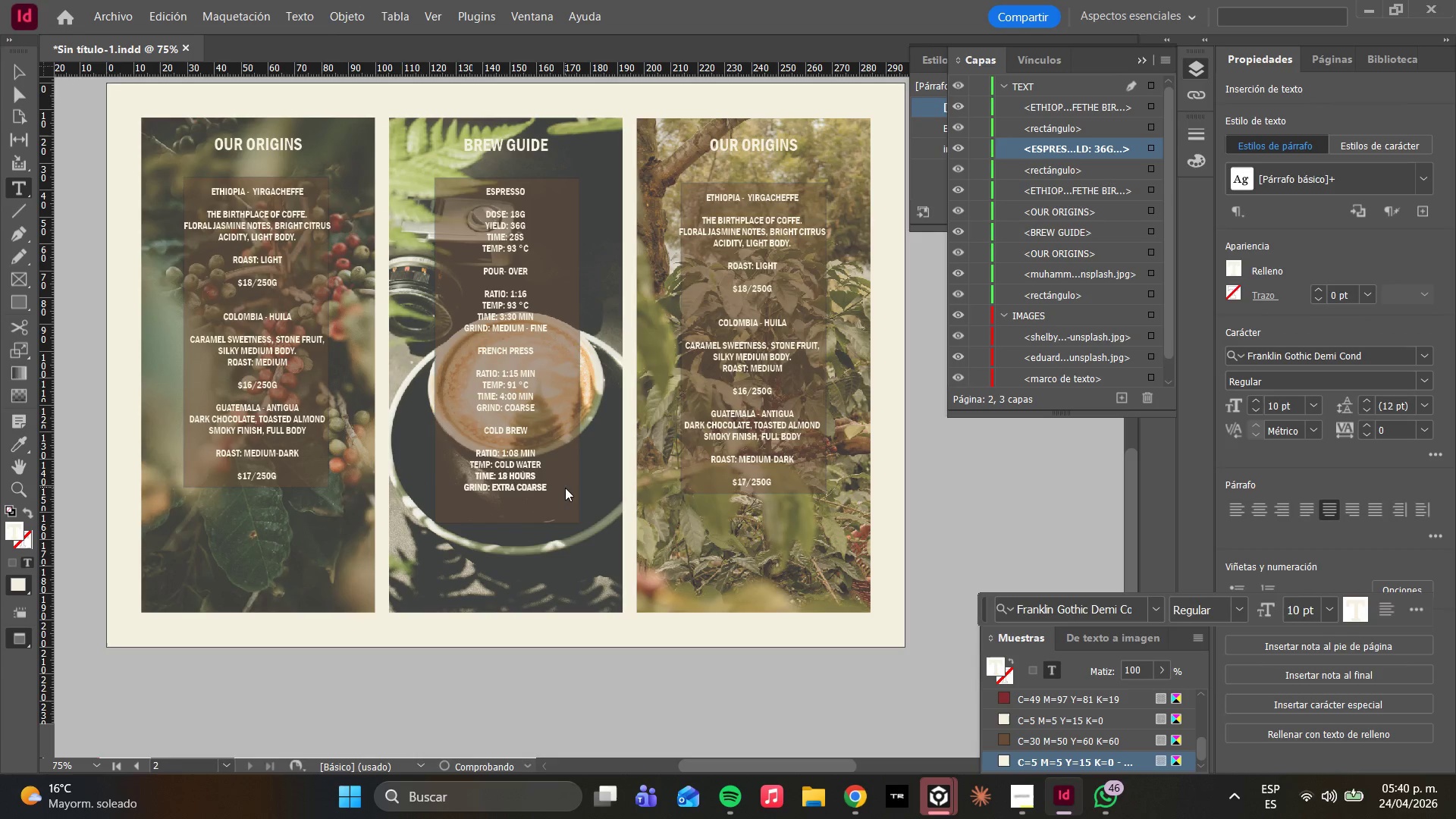 
left_click([16, 93])
 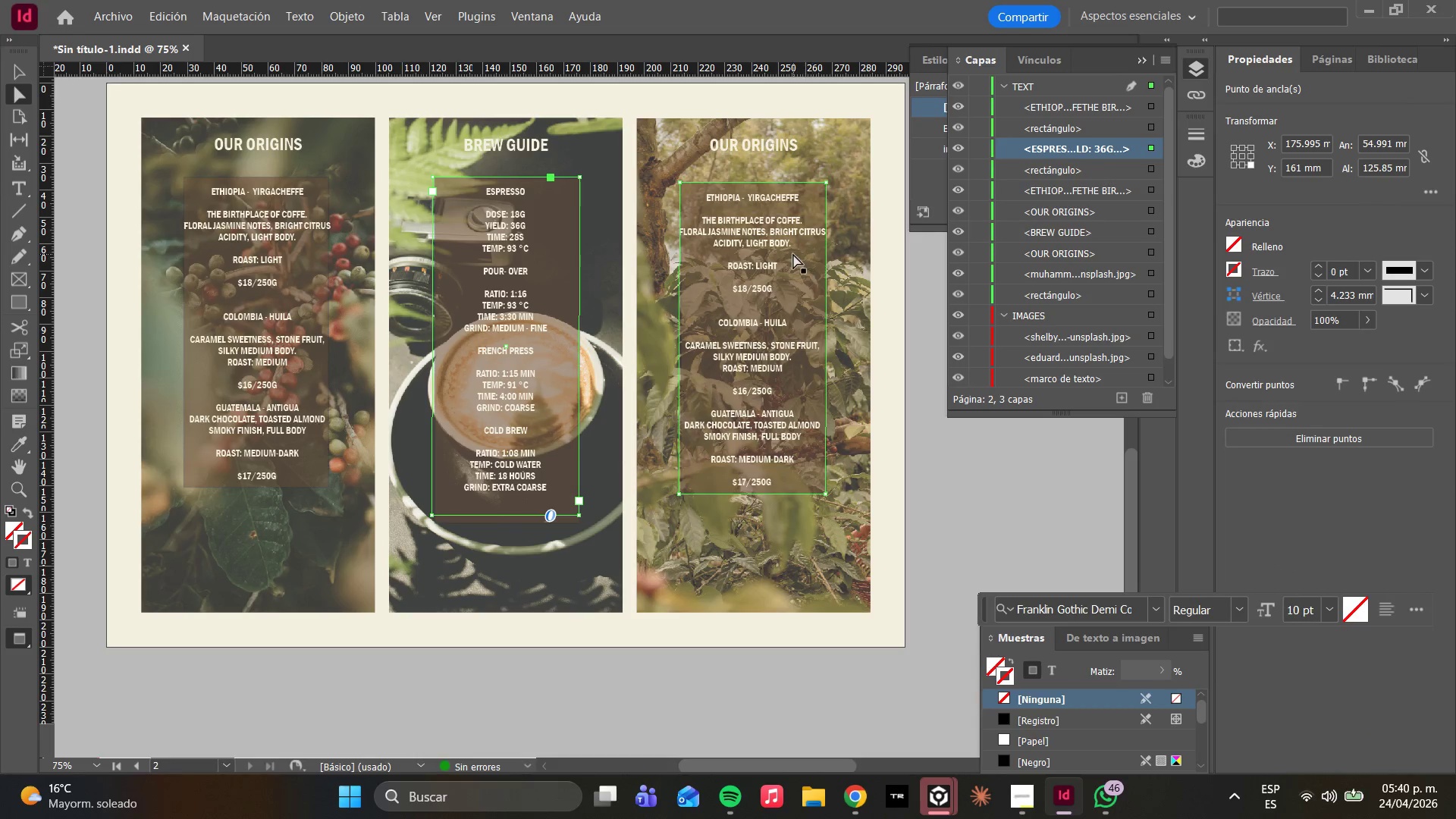 
left_click([793, 254])
 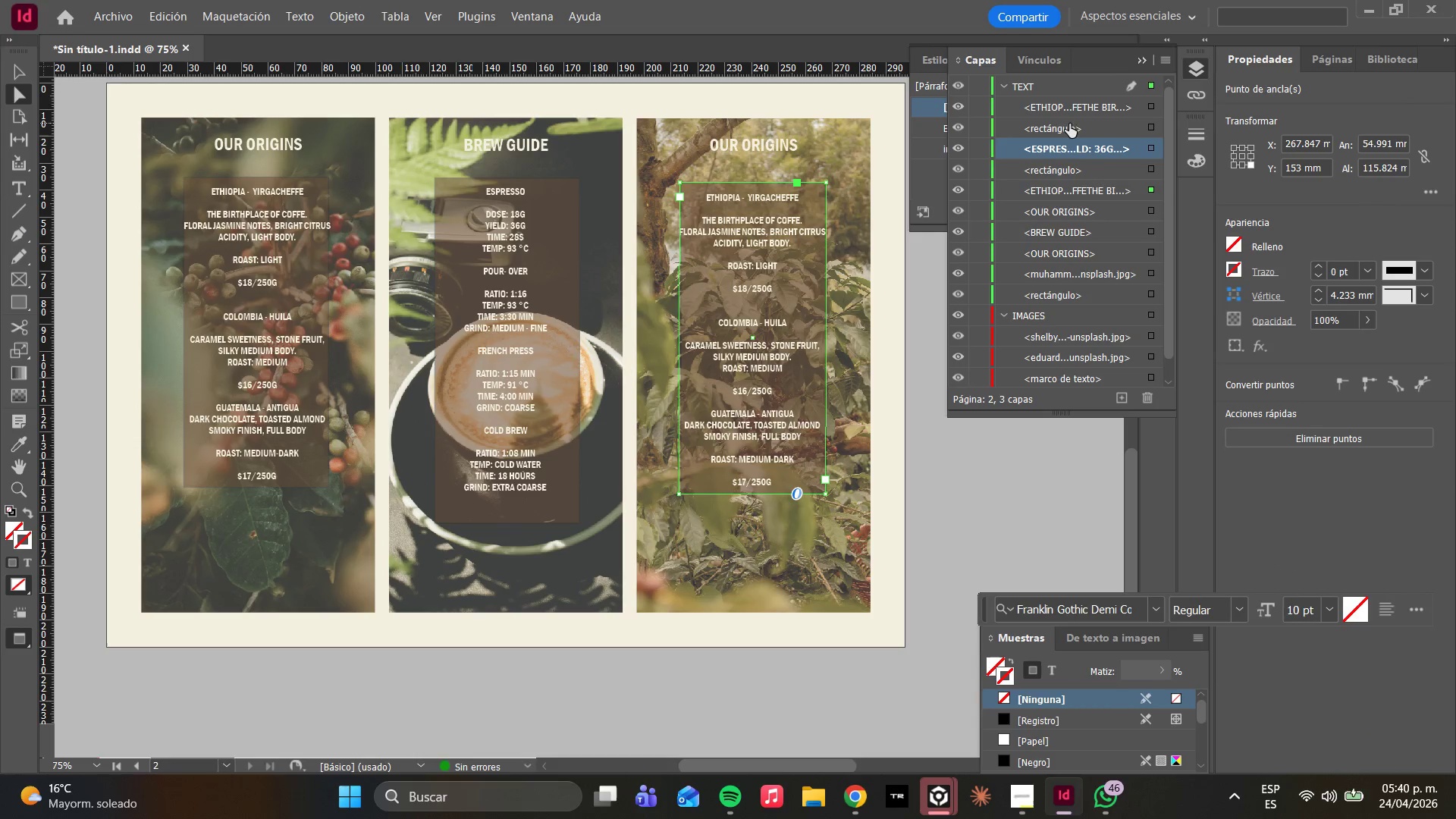 
left_click([1059, 105])
 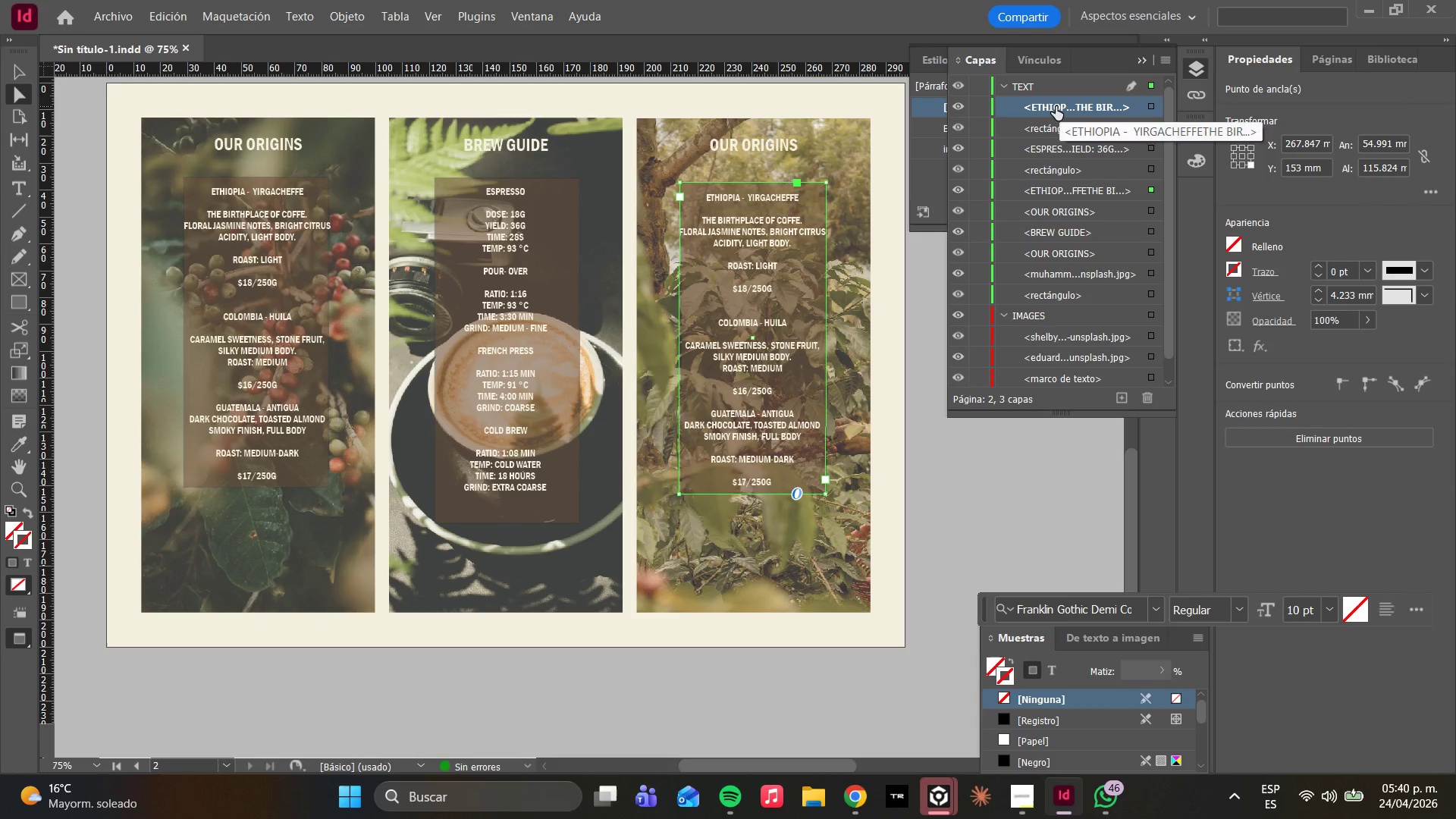 
double_click([1056, 106])
 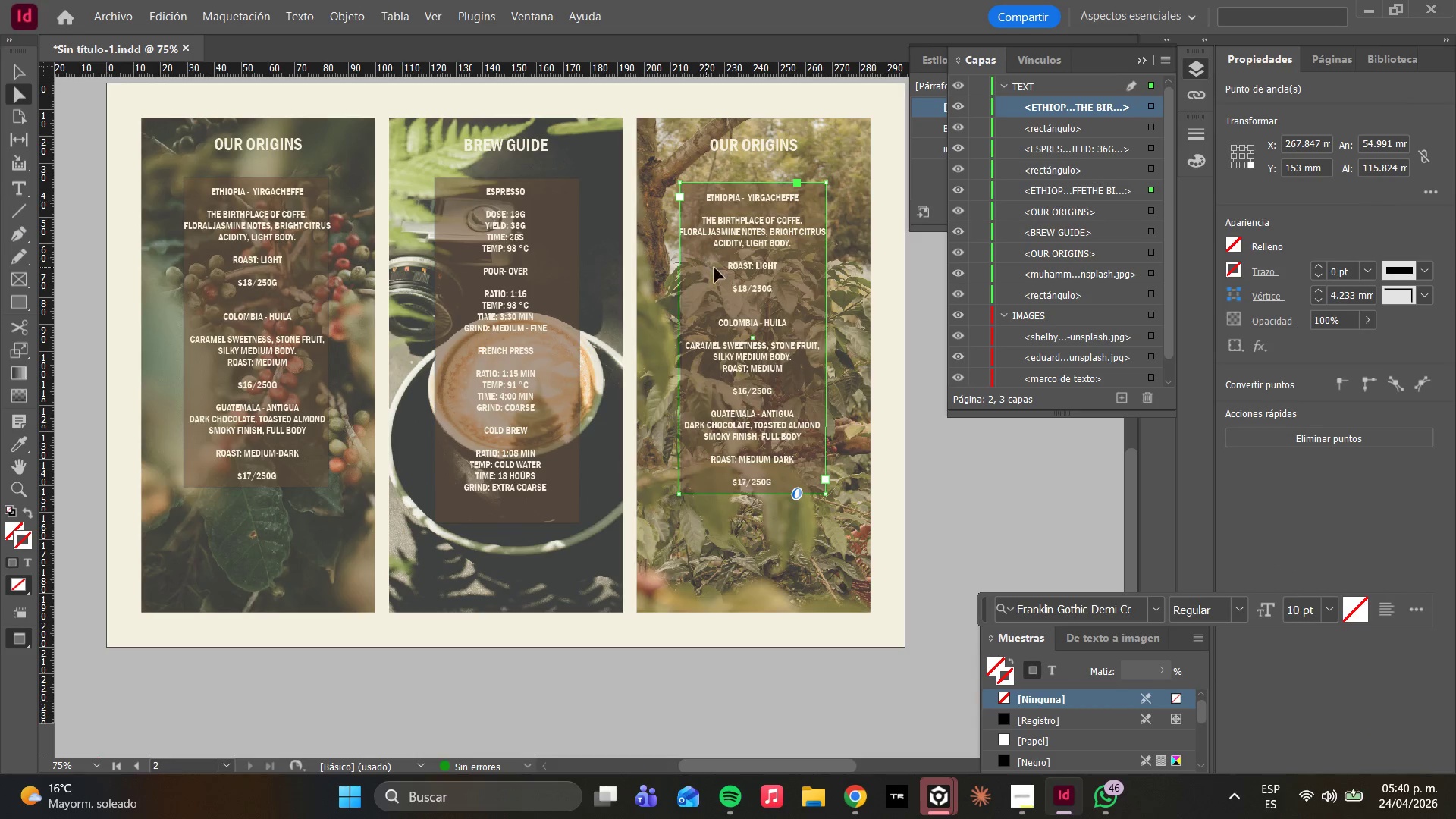 
left_click([736, 268])
 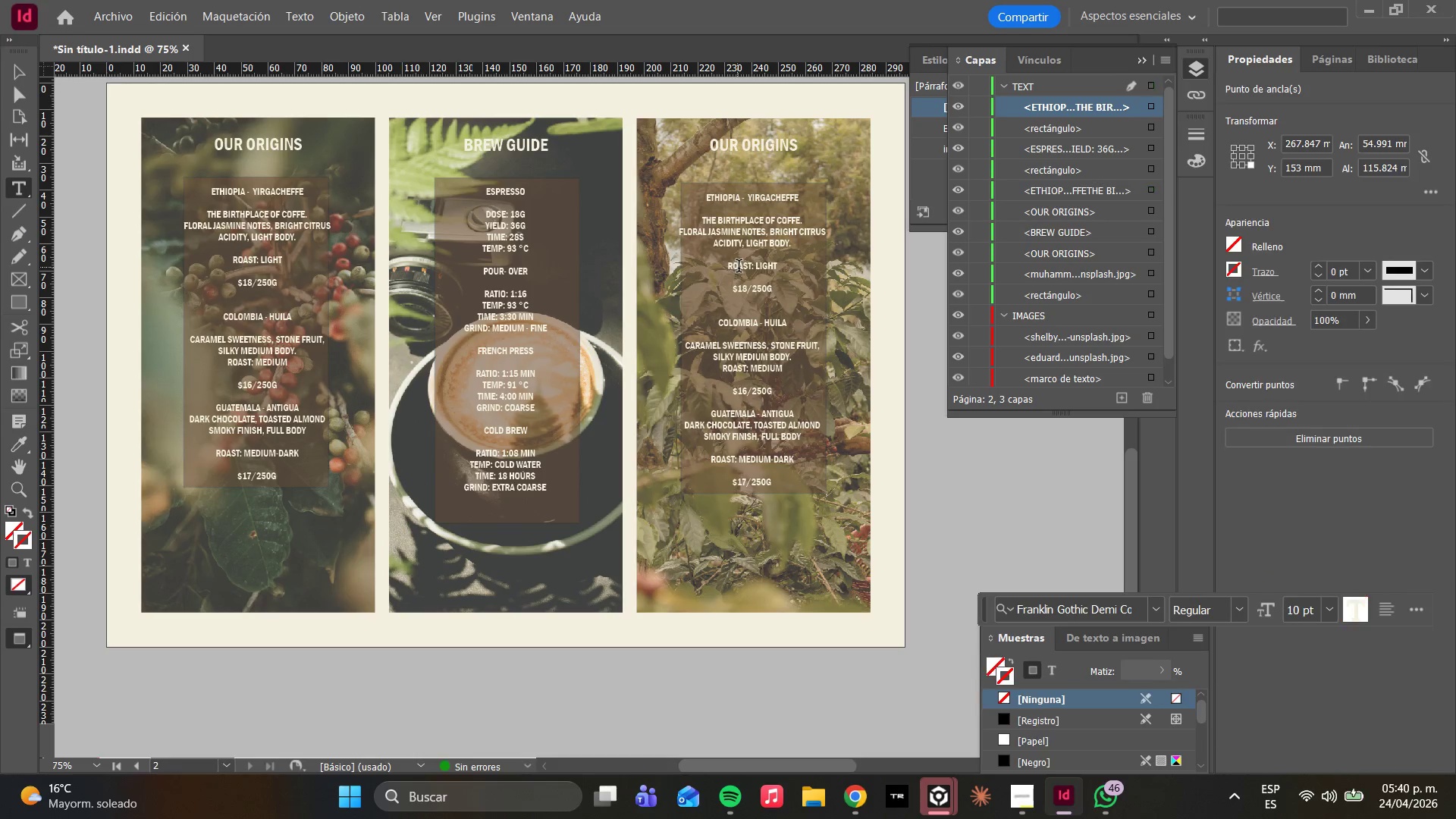 
left_click([739, 268])
 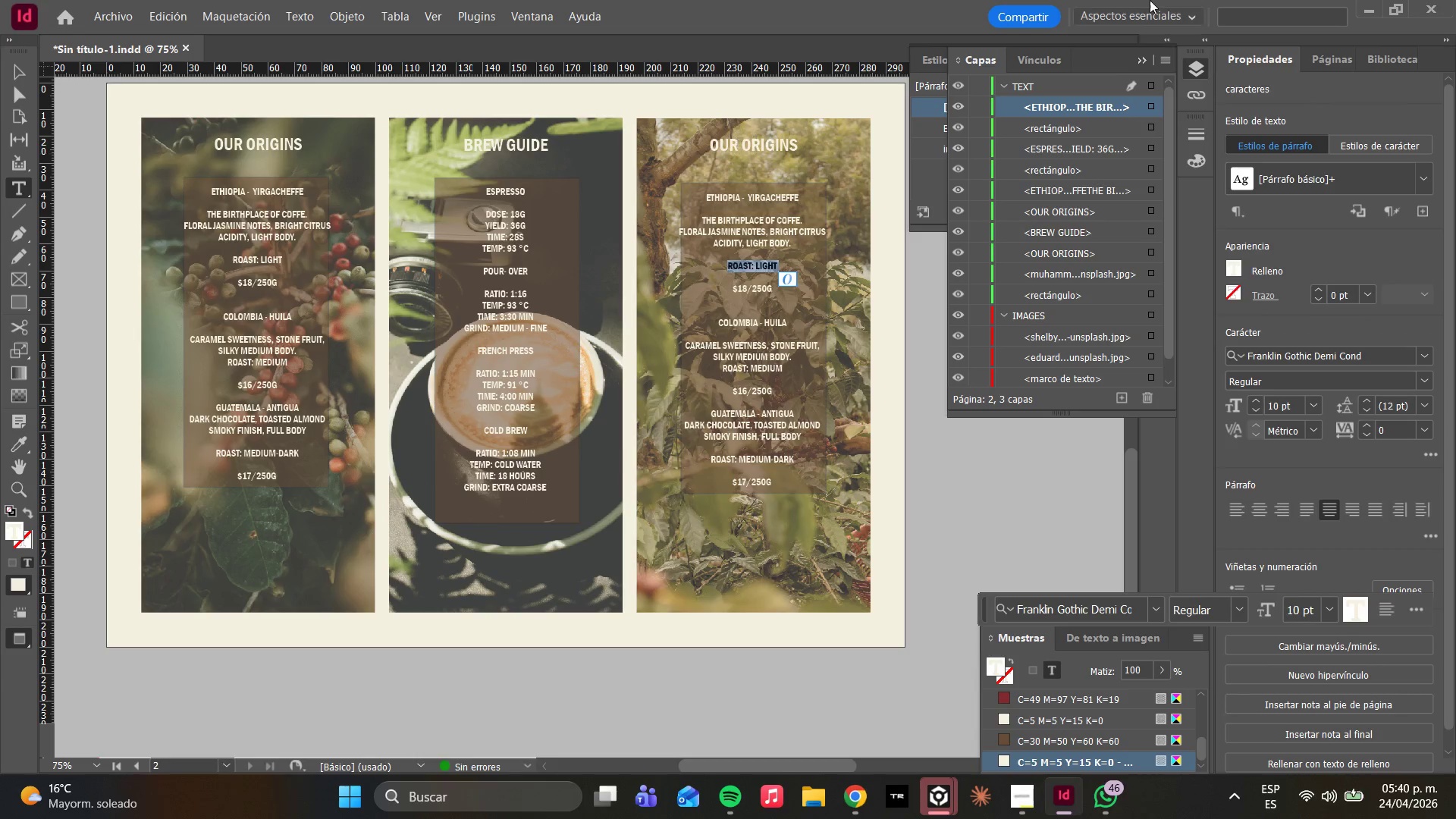 
double_click([740, 152])
 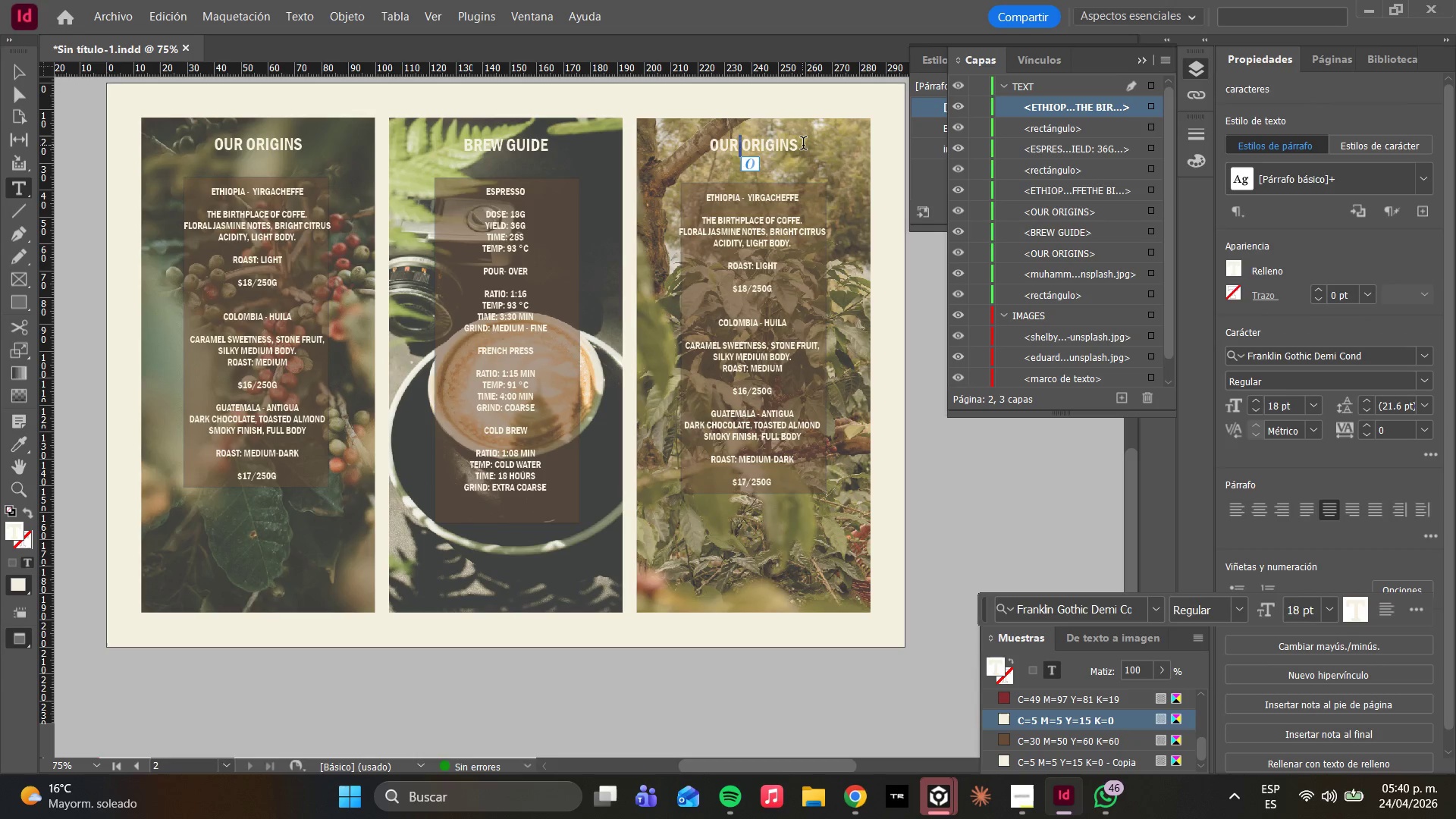 
left_click_drag(start_coordinate=[803, 145], to_coordinate=[715, 150])
 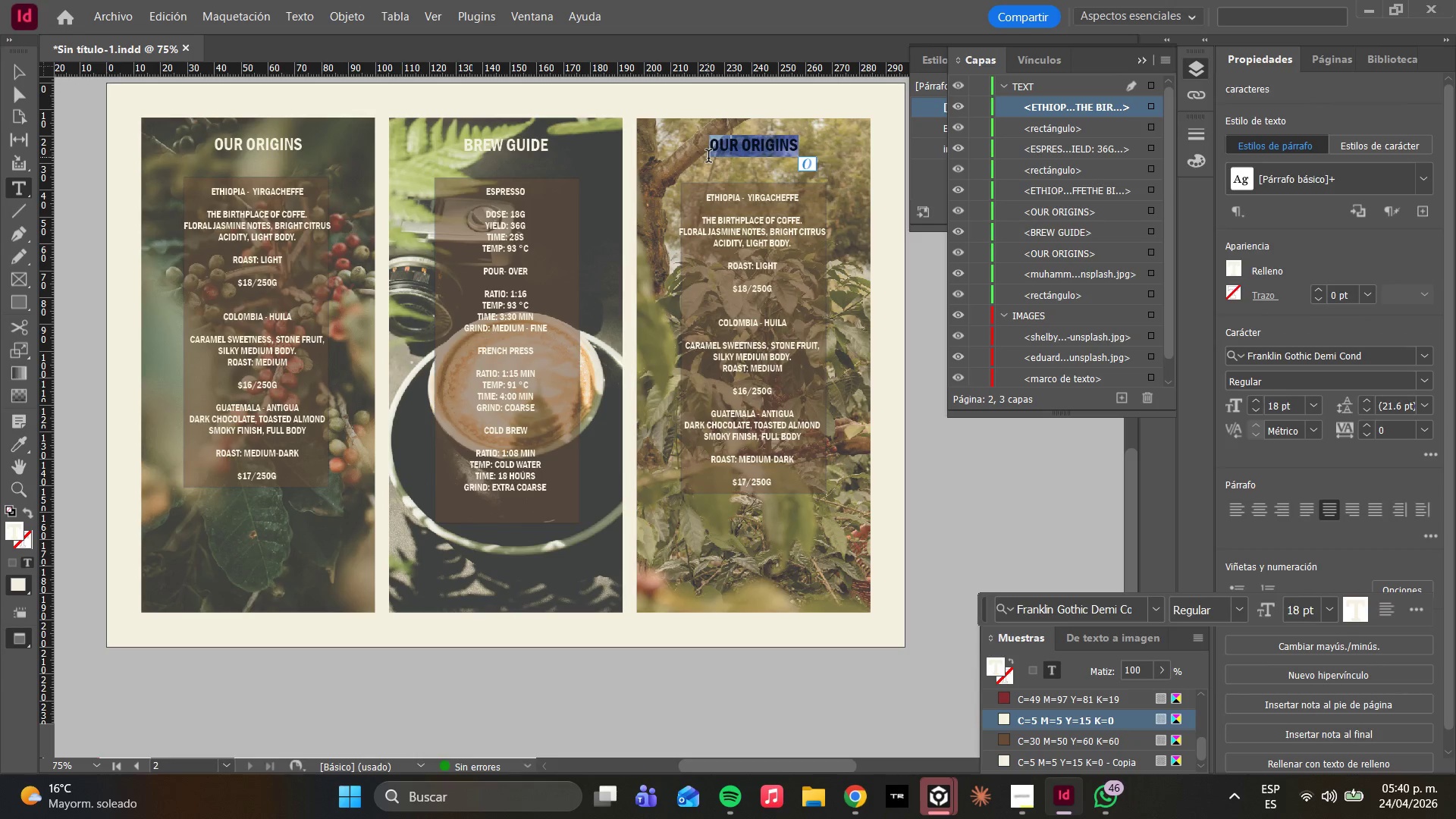 
type(VISIT US)
 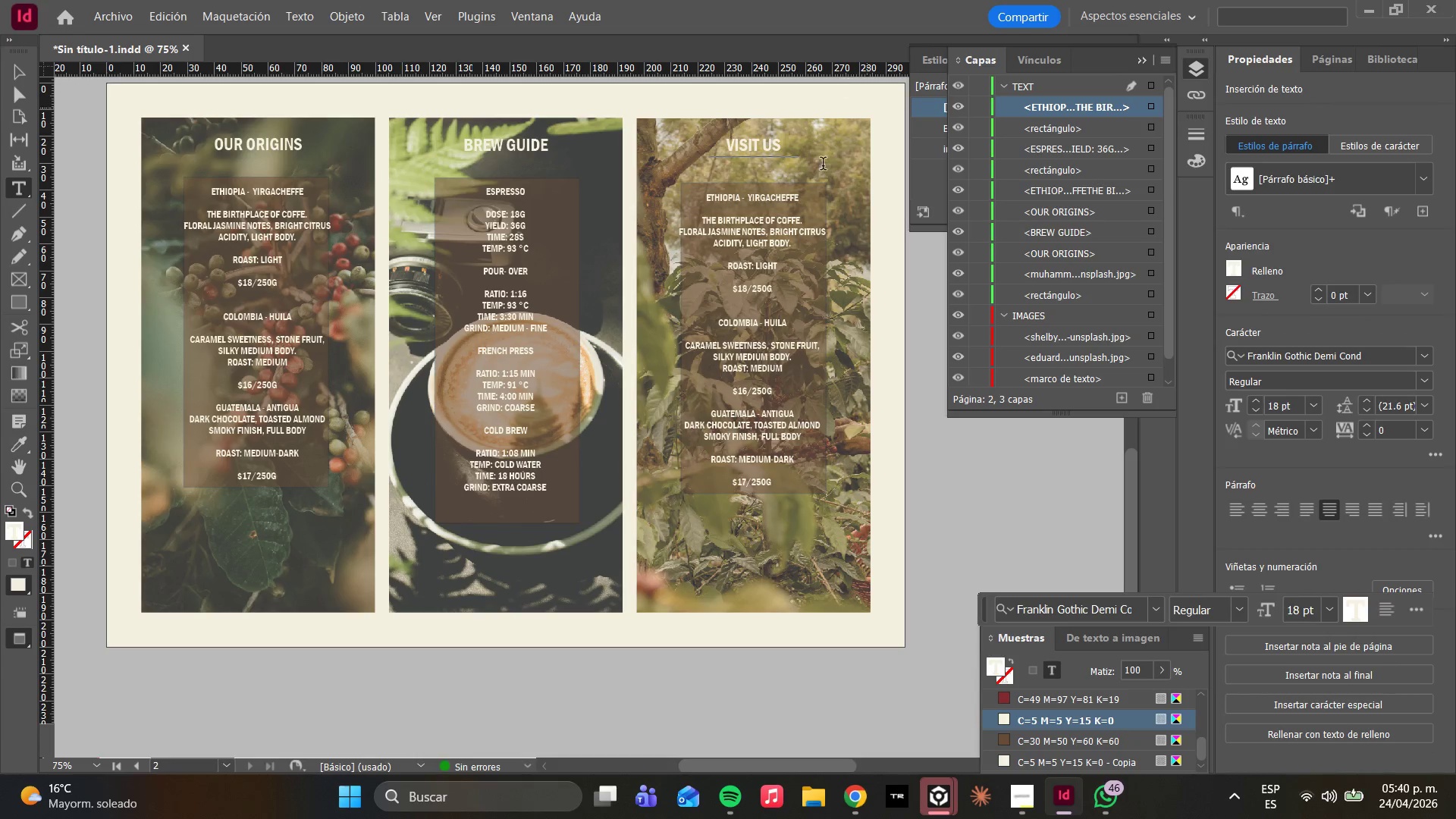 
left_click([672, 322])
 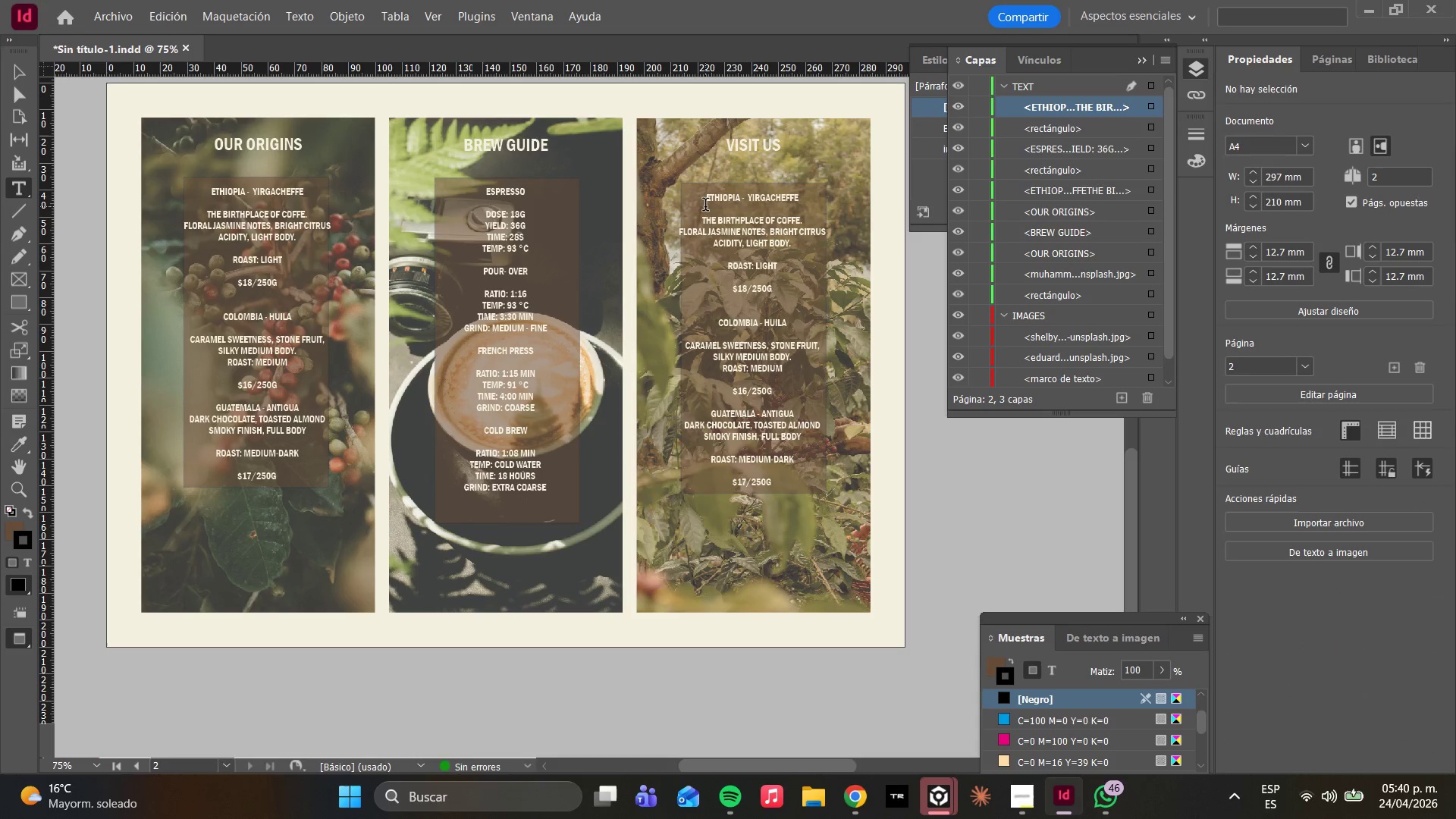 
left_click_drag(start_coordinate=[703, 200], to_coordinate=[777, 482])
 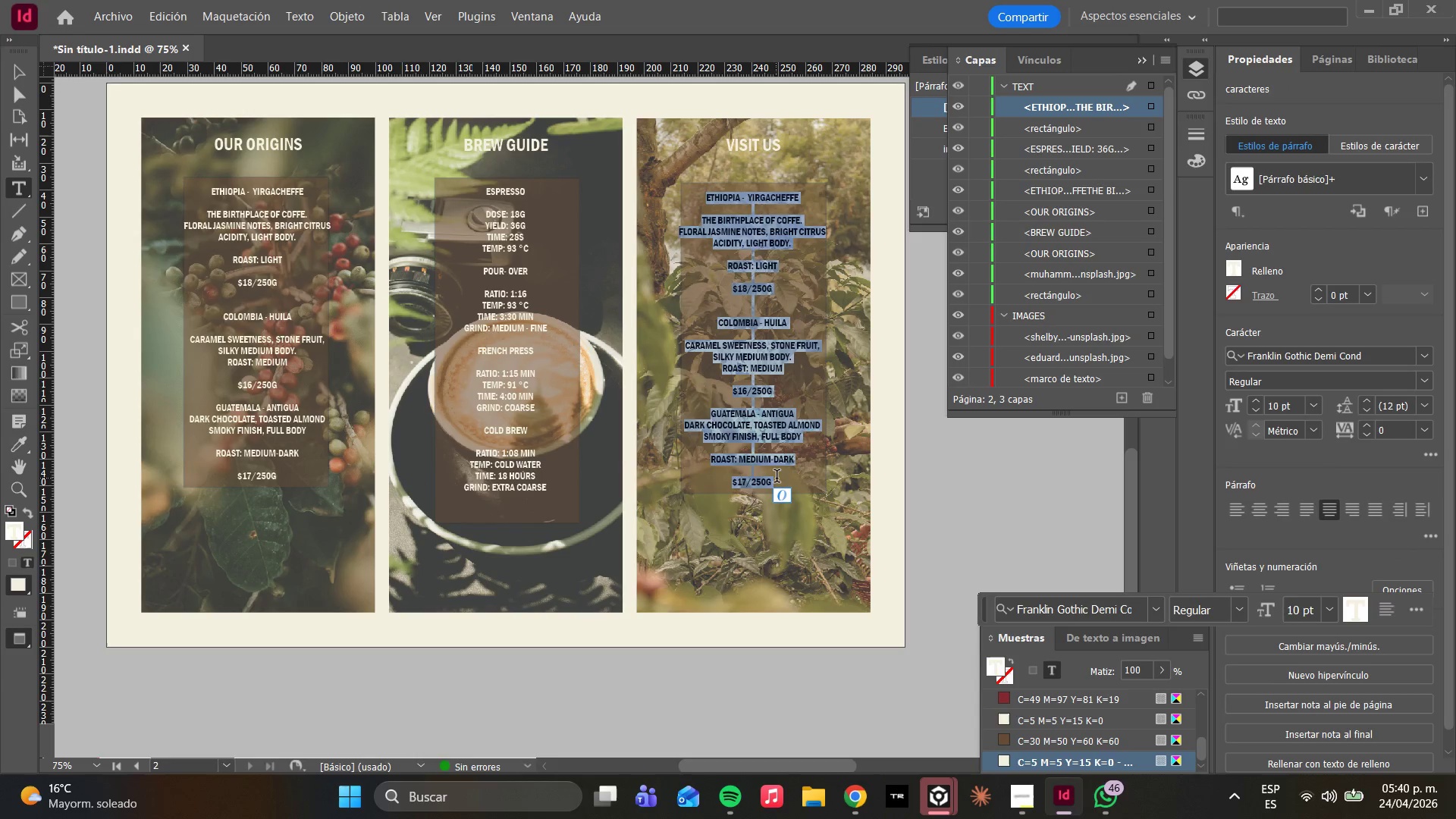 
type(Th)
key(Backspace)
type(HE GILDED BEAN AN)
key(Backspace)
key(Backspace)
 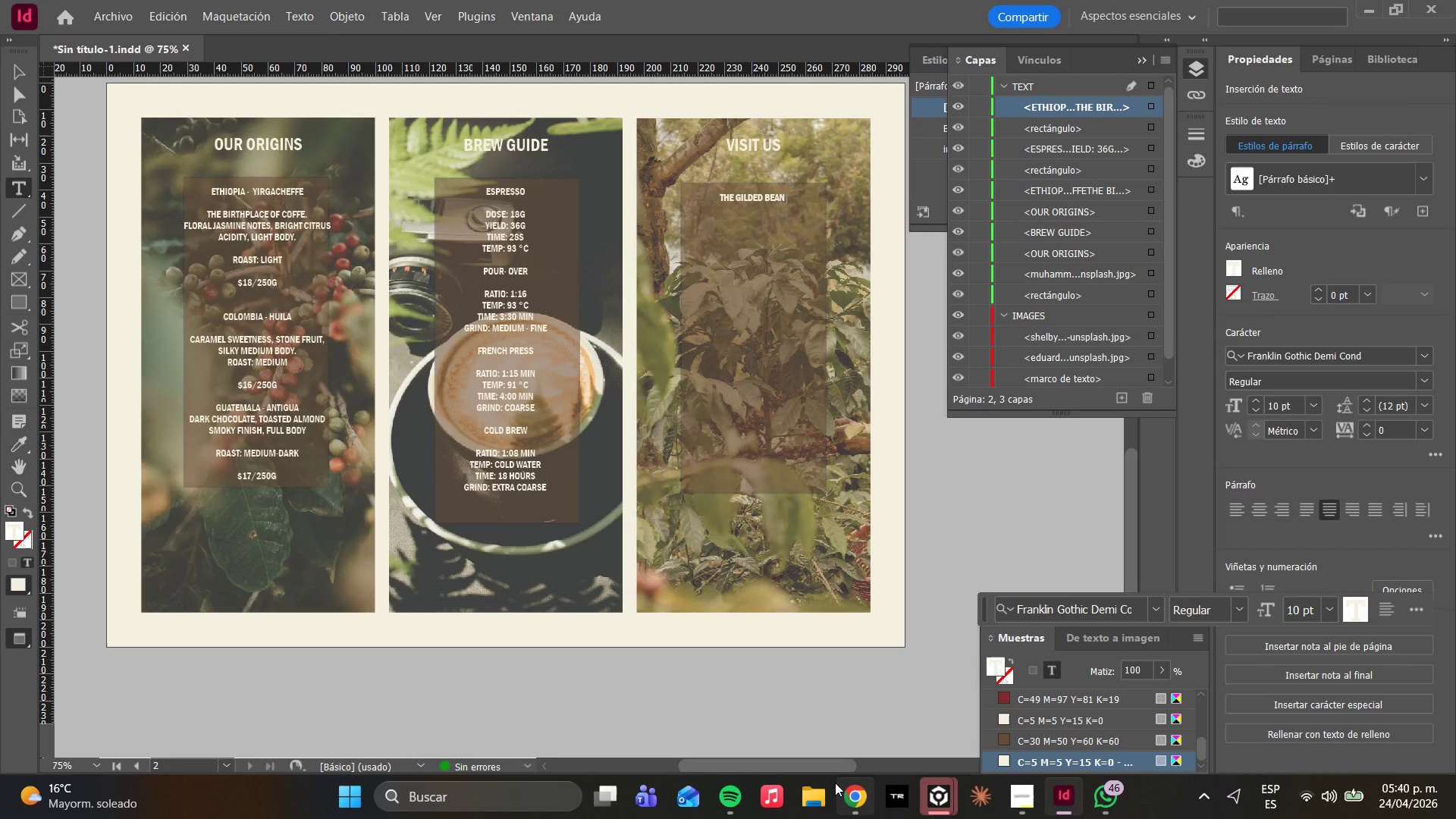 
left_click([861, 805])
 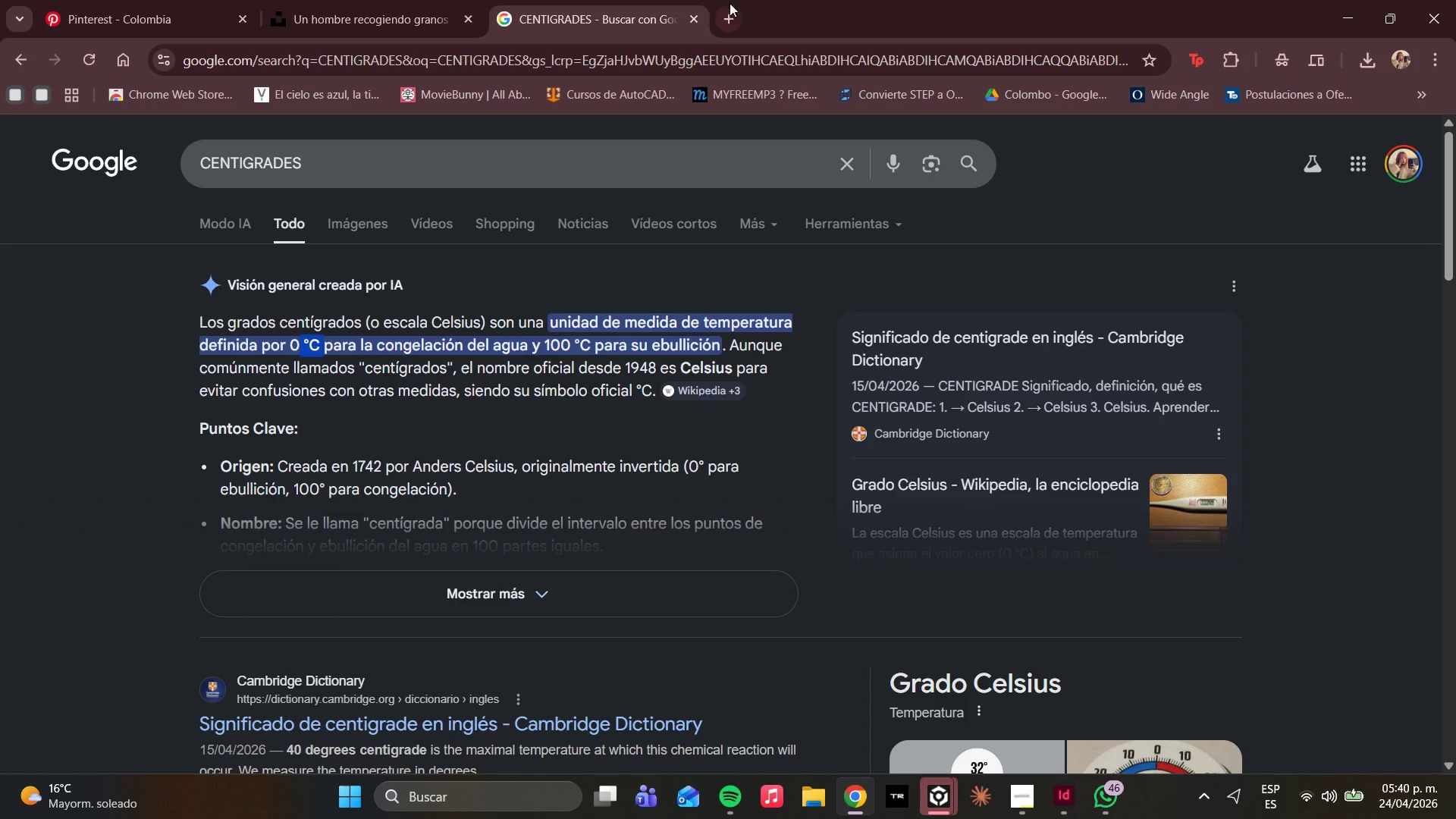 
left_click([735, 14])
 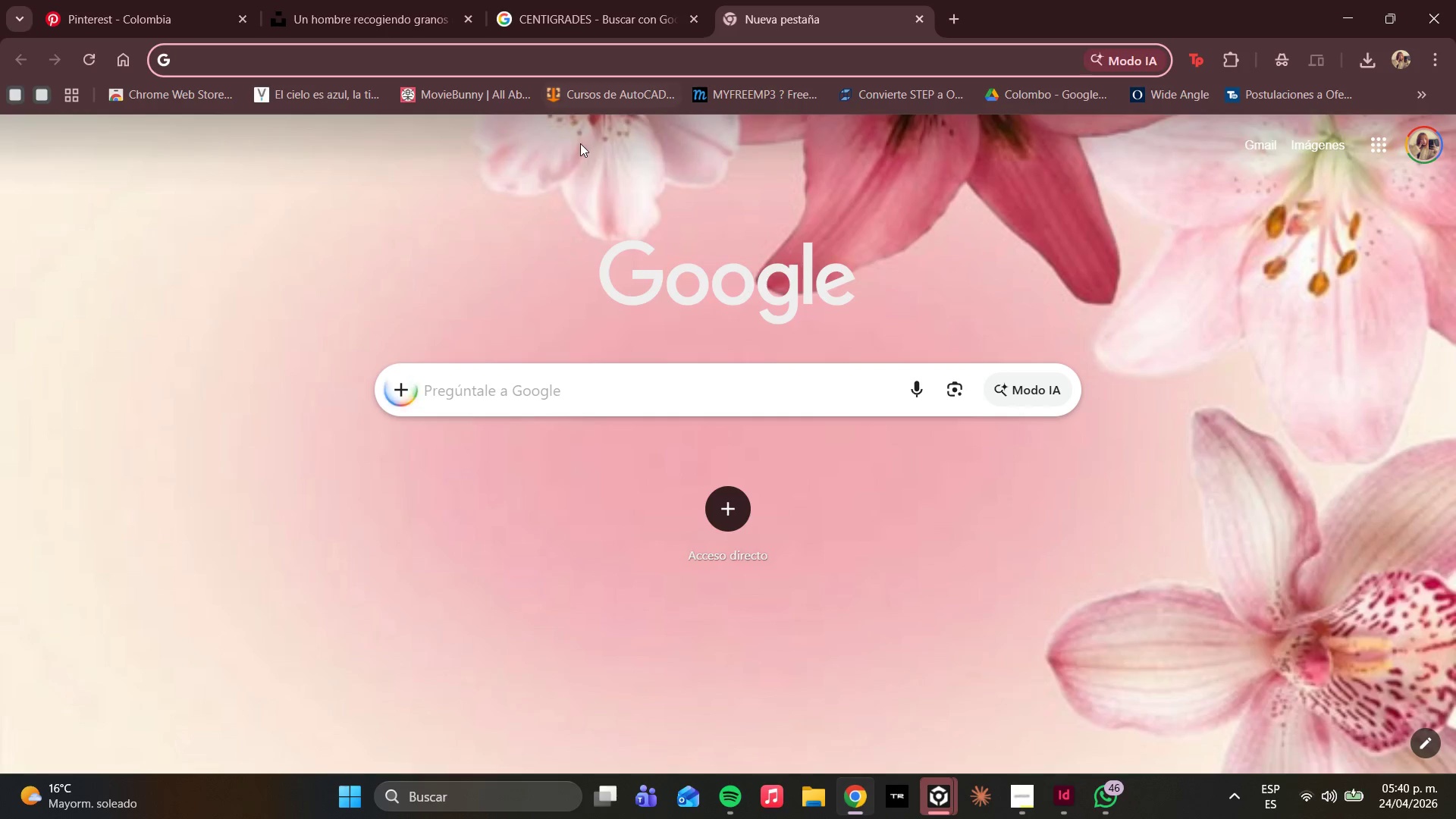 
key(Control+ControlLeft)
 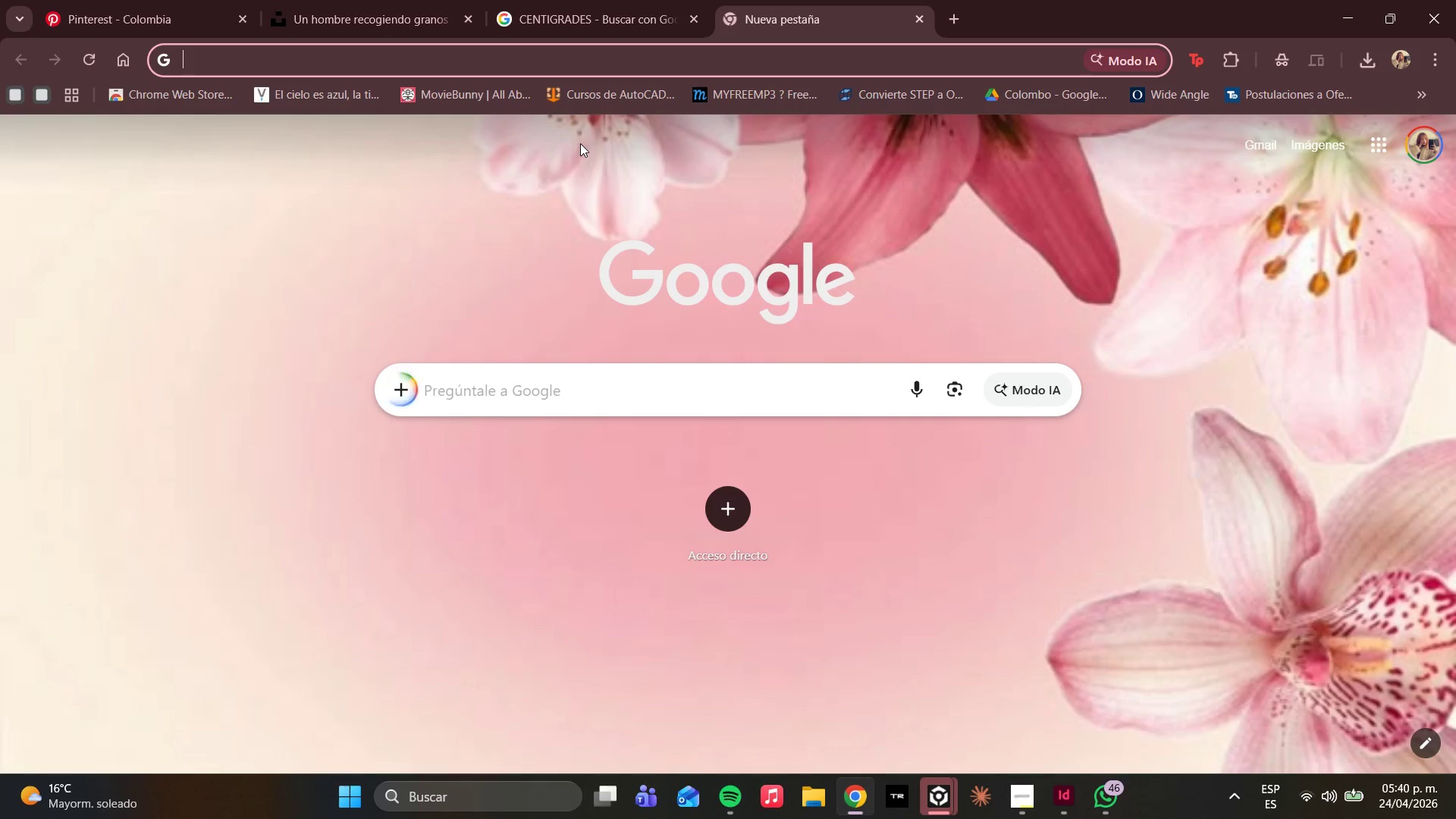 
key(Control+H)
 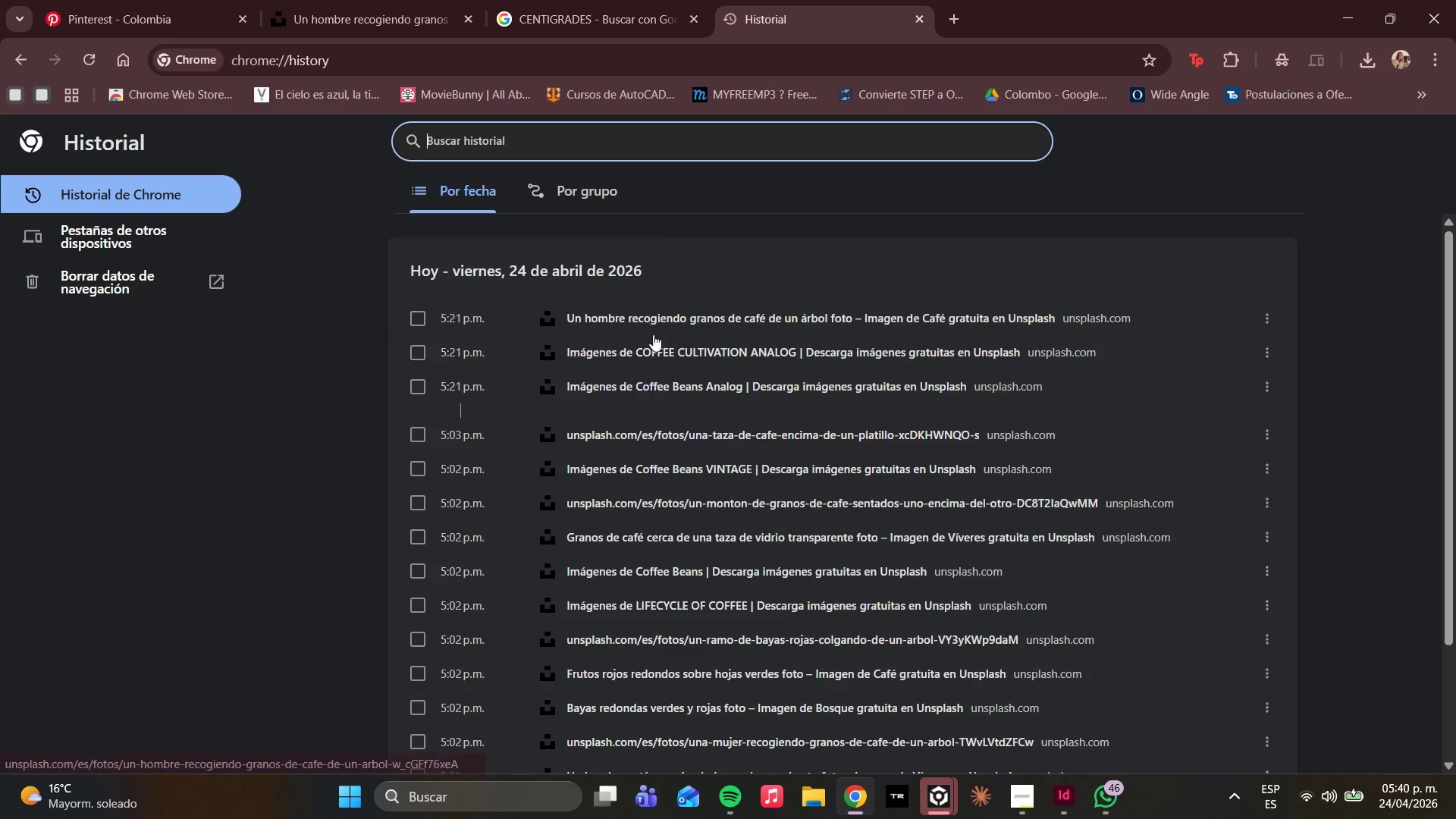 
scroll: coordinate [651, 464], scroll_direction: down, amount: 18.0
 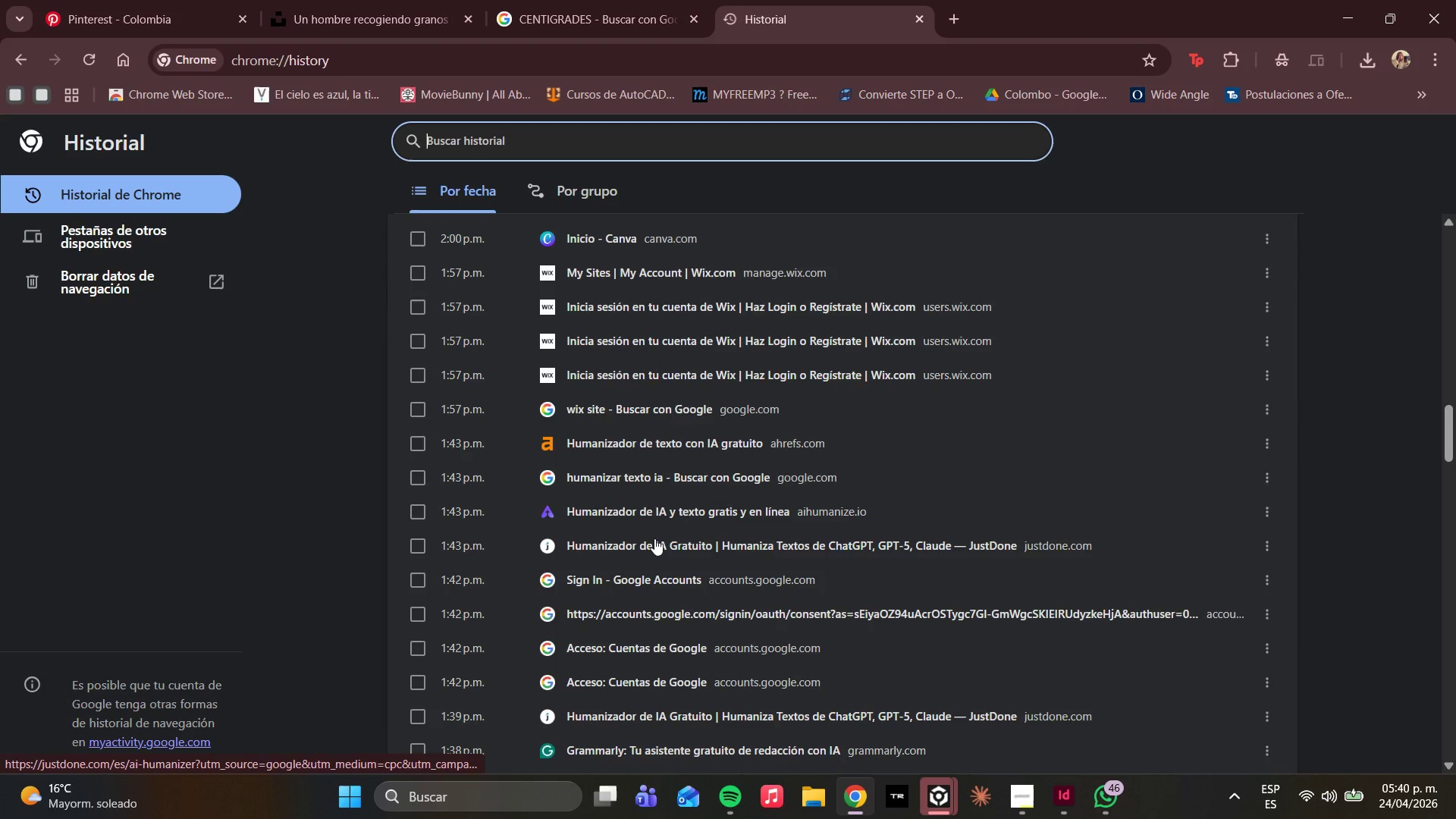 
scroll: coordinate [660, 532], scroll_direction: up, amount: 1.0
 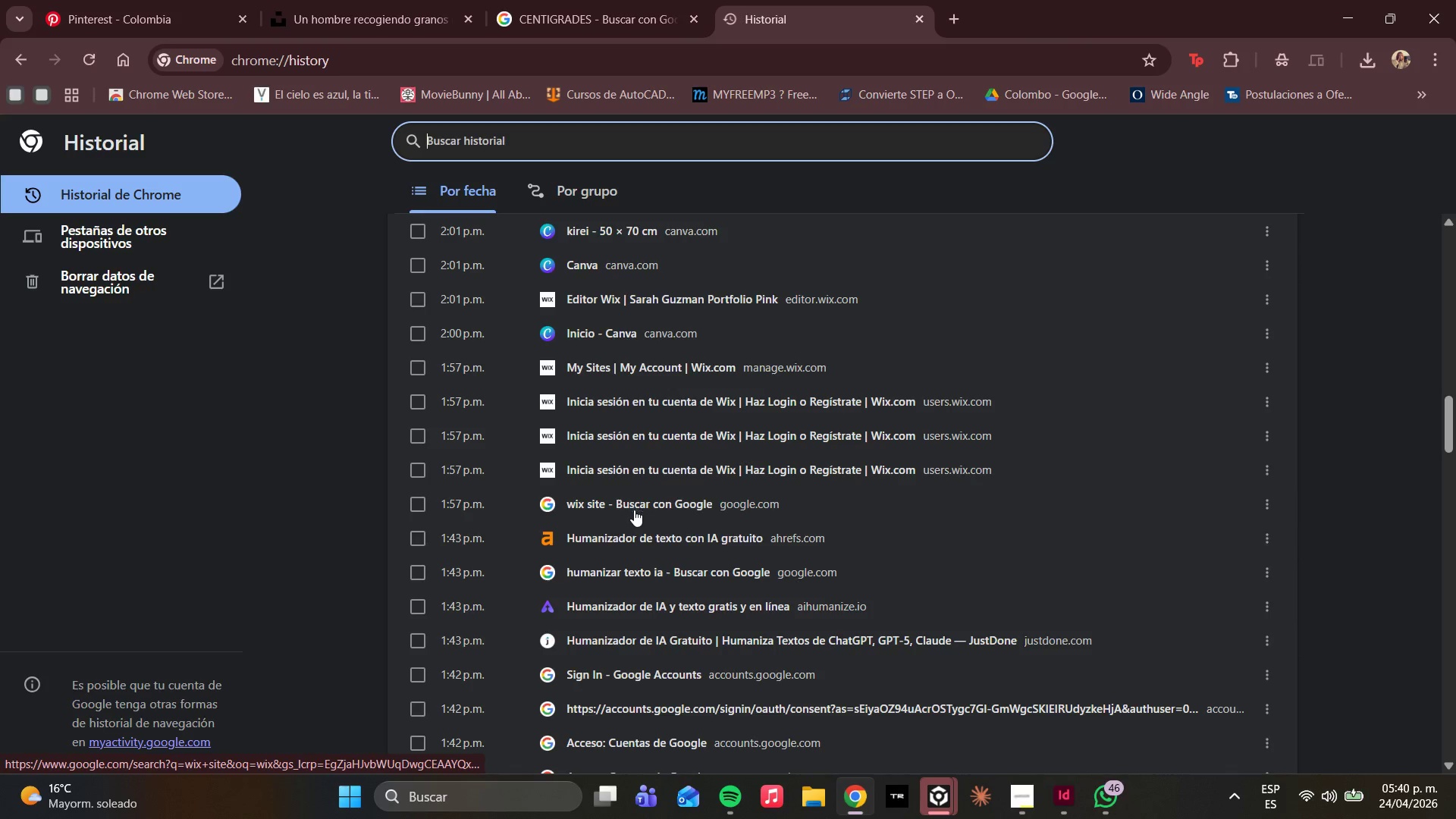 
scroll: coordinate [630, 542], scroll_direction: down, amount: 19.0
 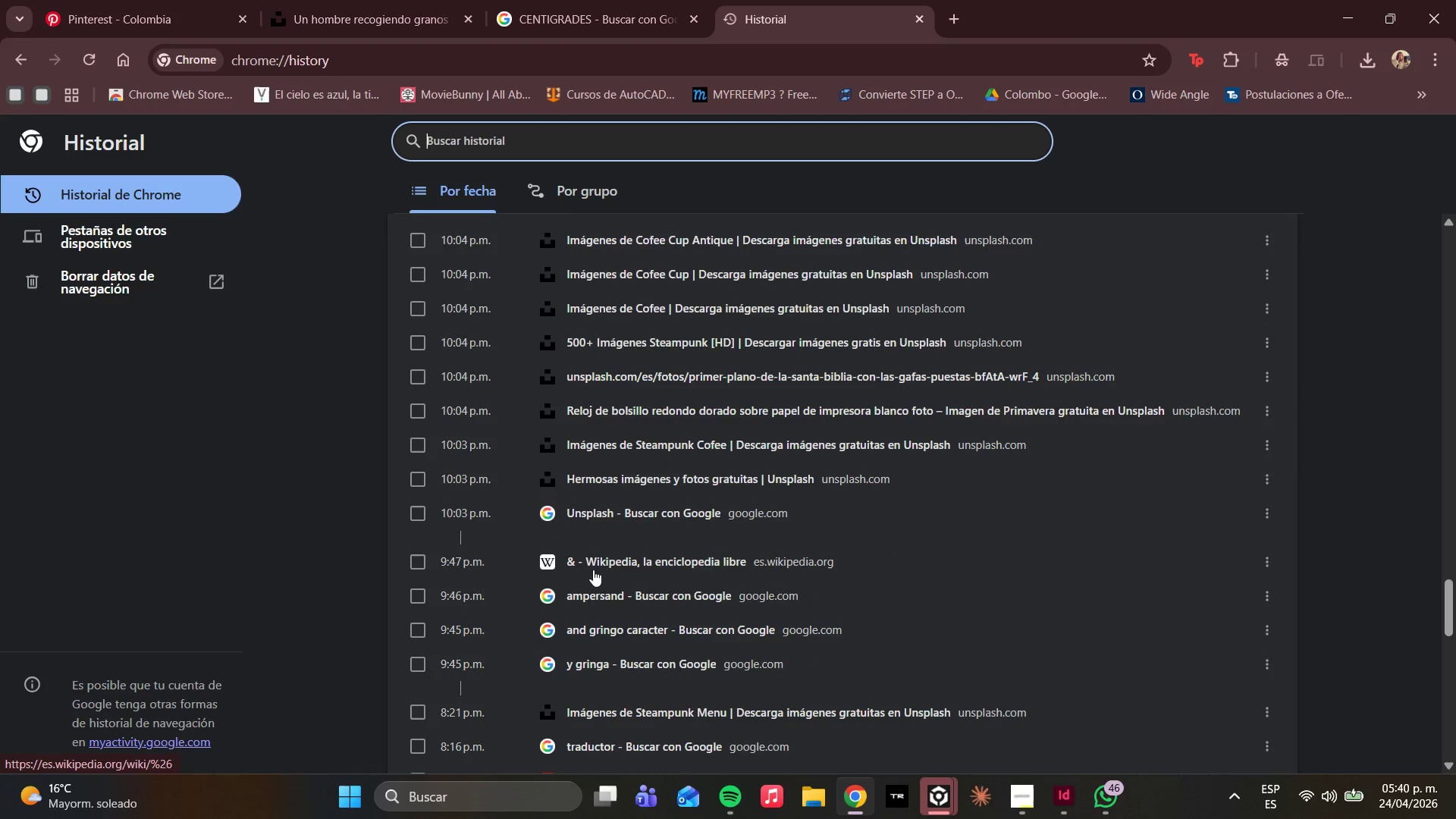 
left_click([593, 567])
 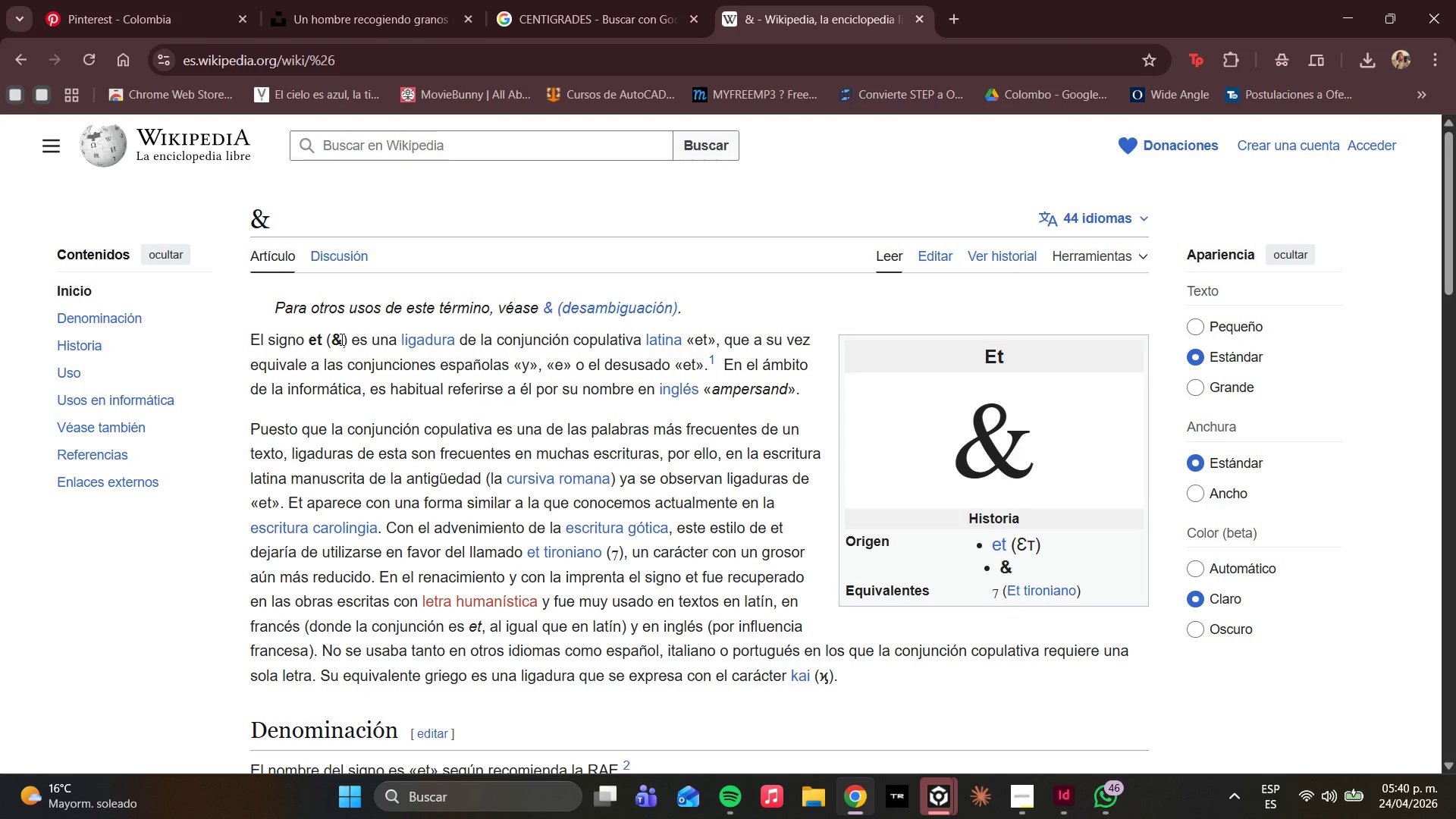 
left_click_drag(start_coordinate=[329, 339], to_coordinate=[337, 337])
 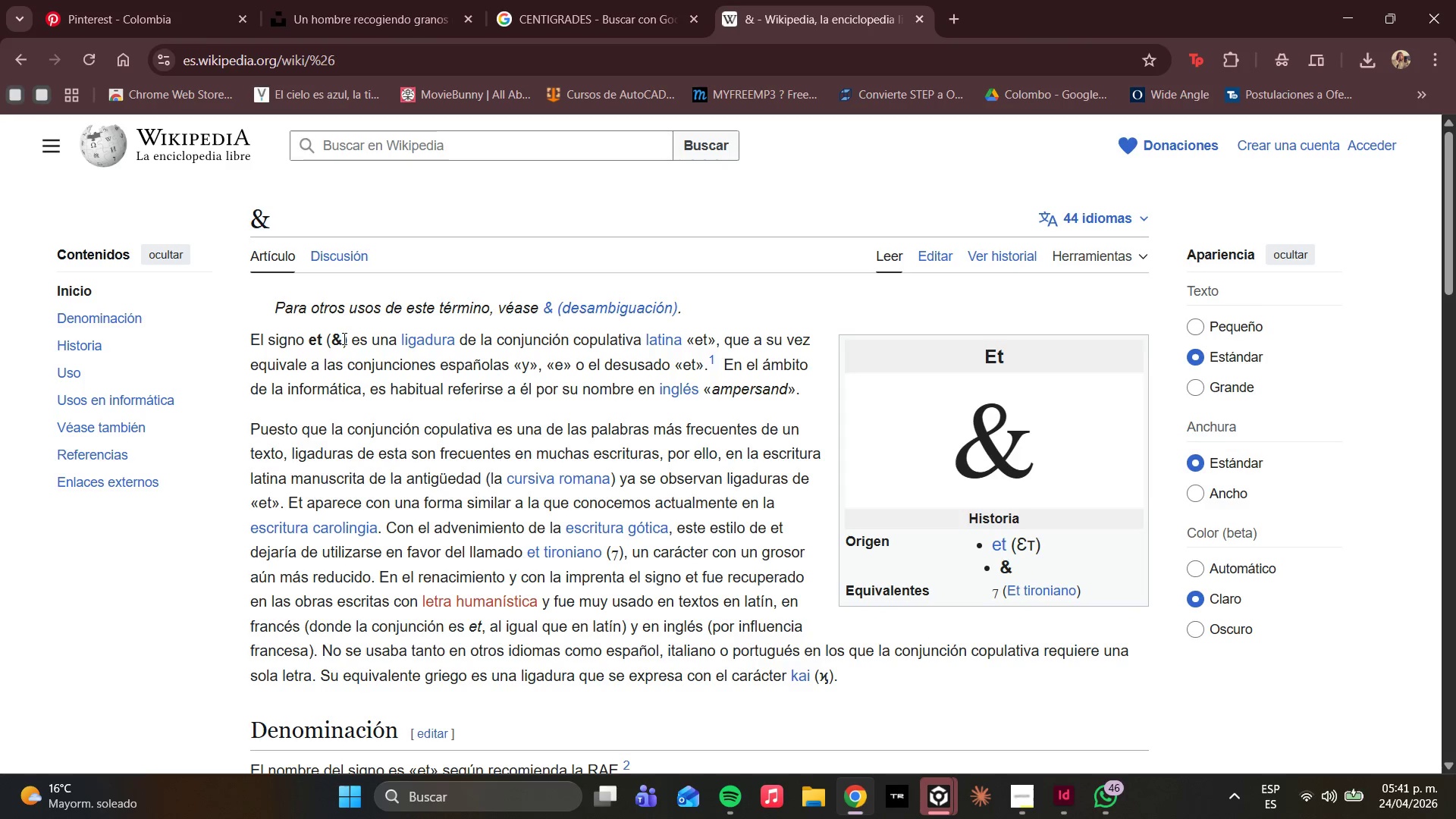 
left_click([337, 337])
 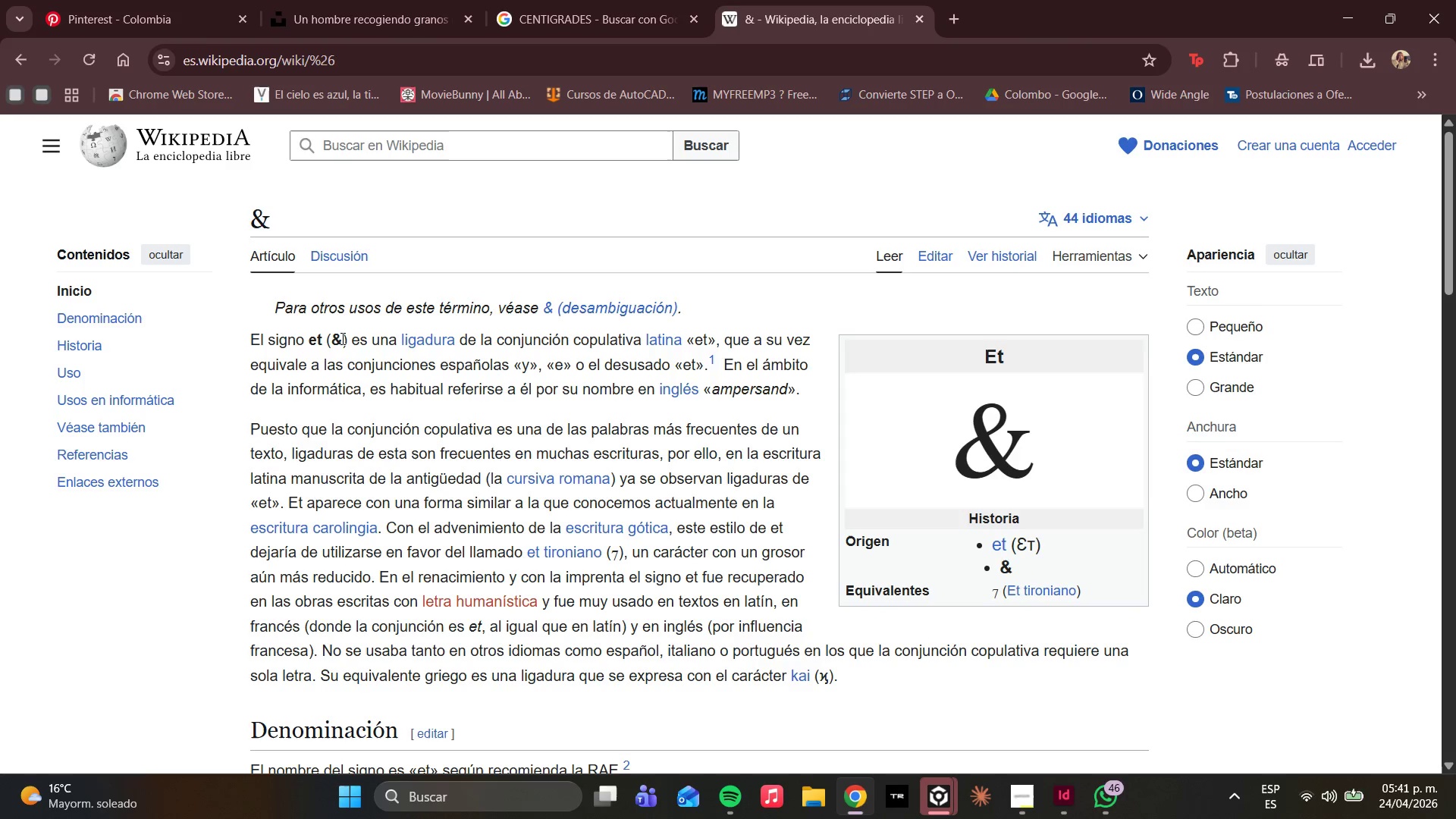 
key(Control+C)
 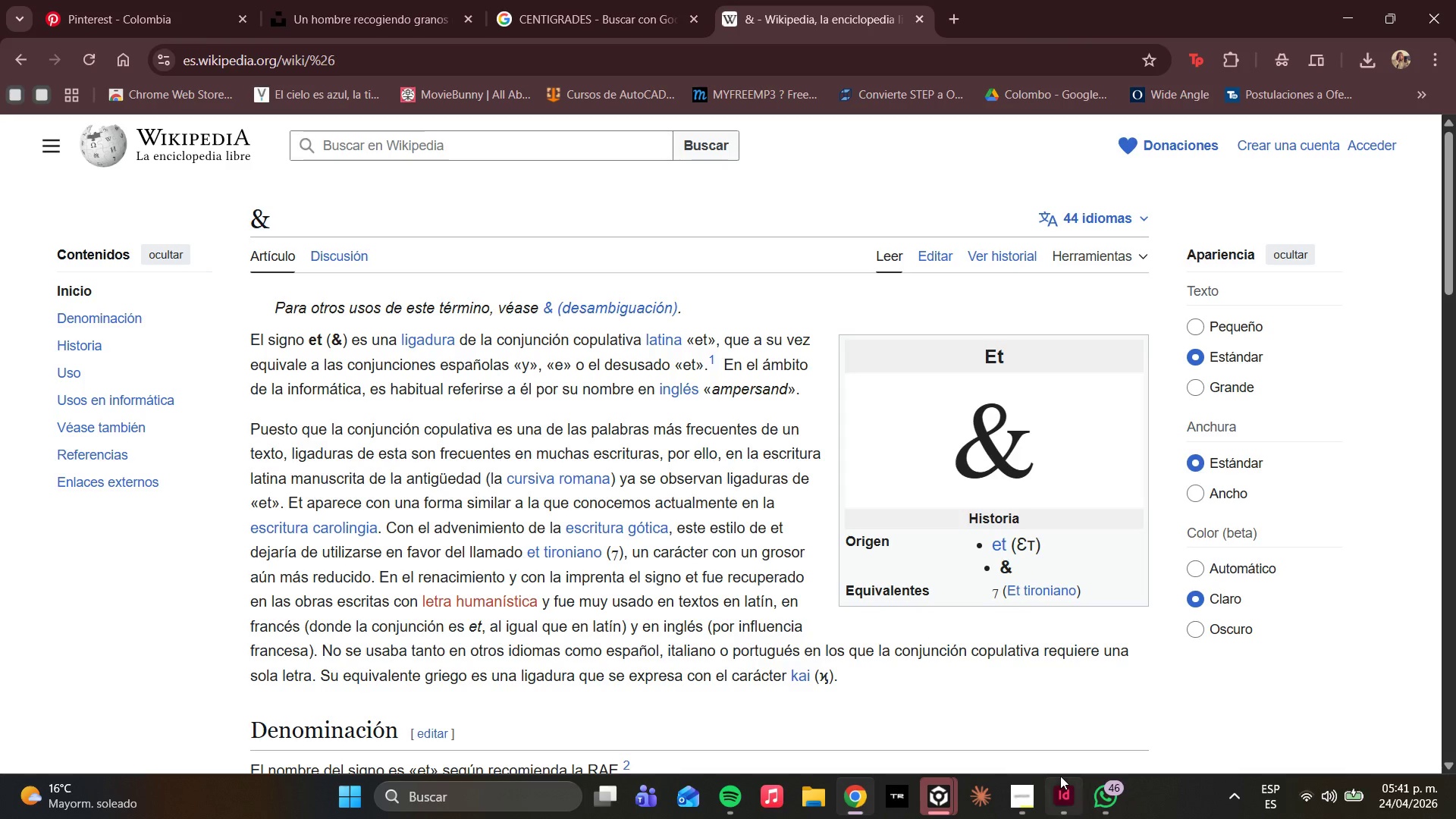 
left_click([1058, 783])
 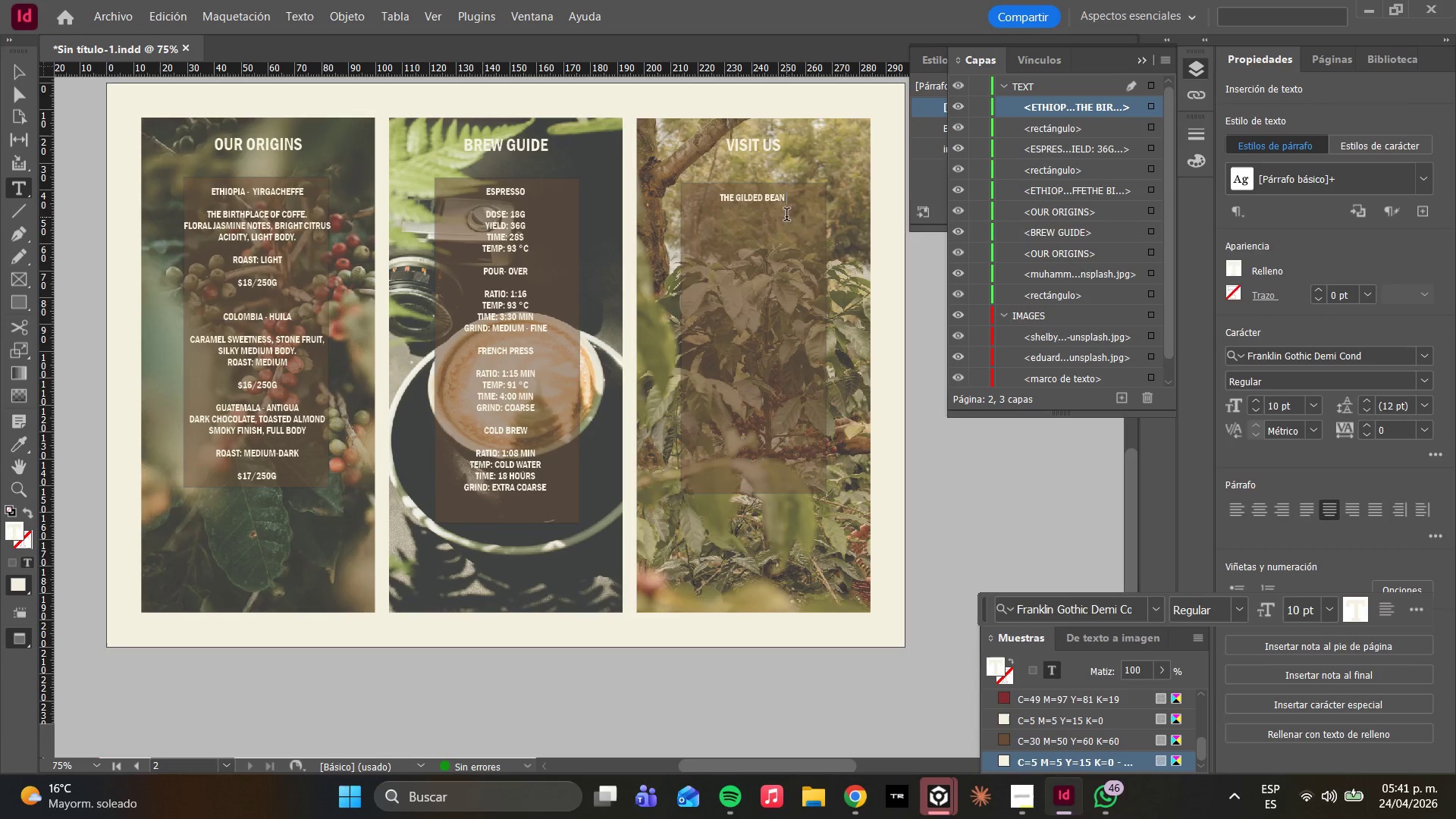 
key(Control+V)
 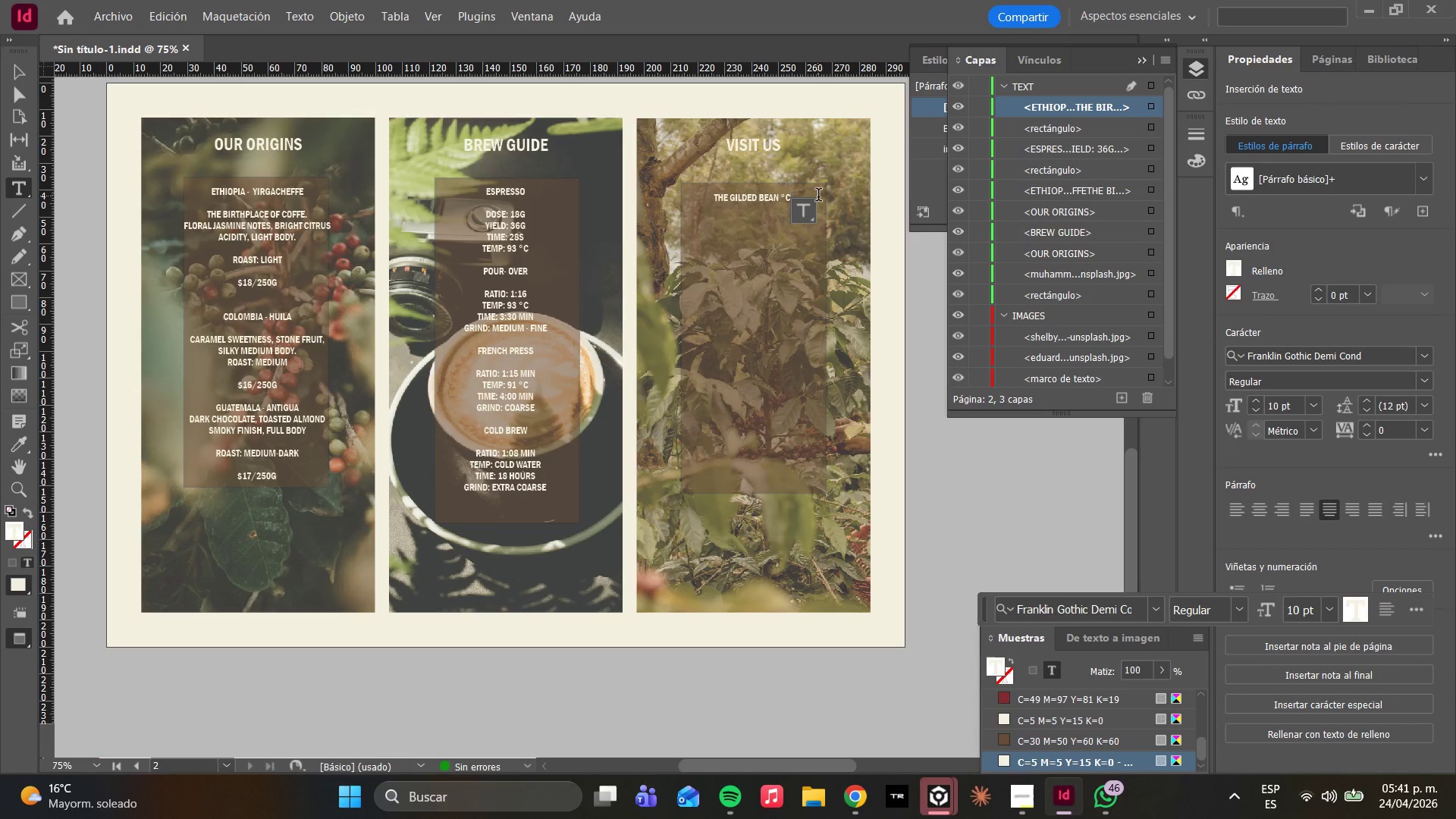 
key(Backspace)
 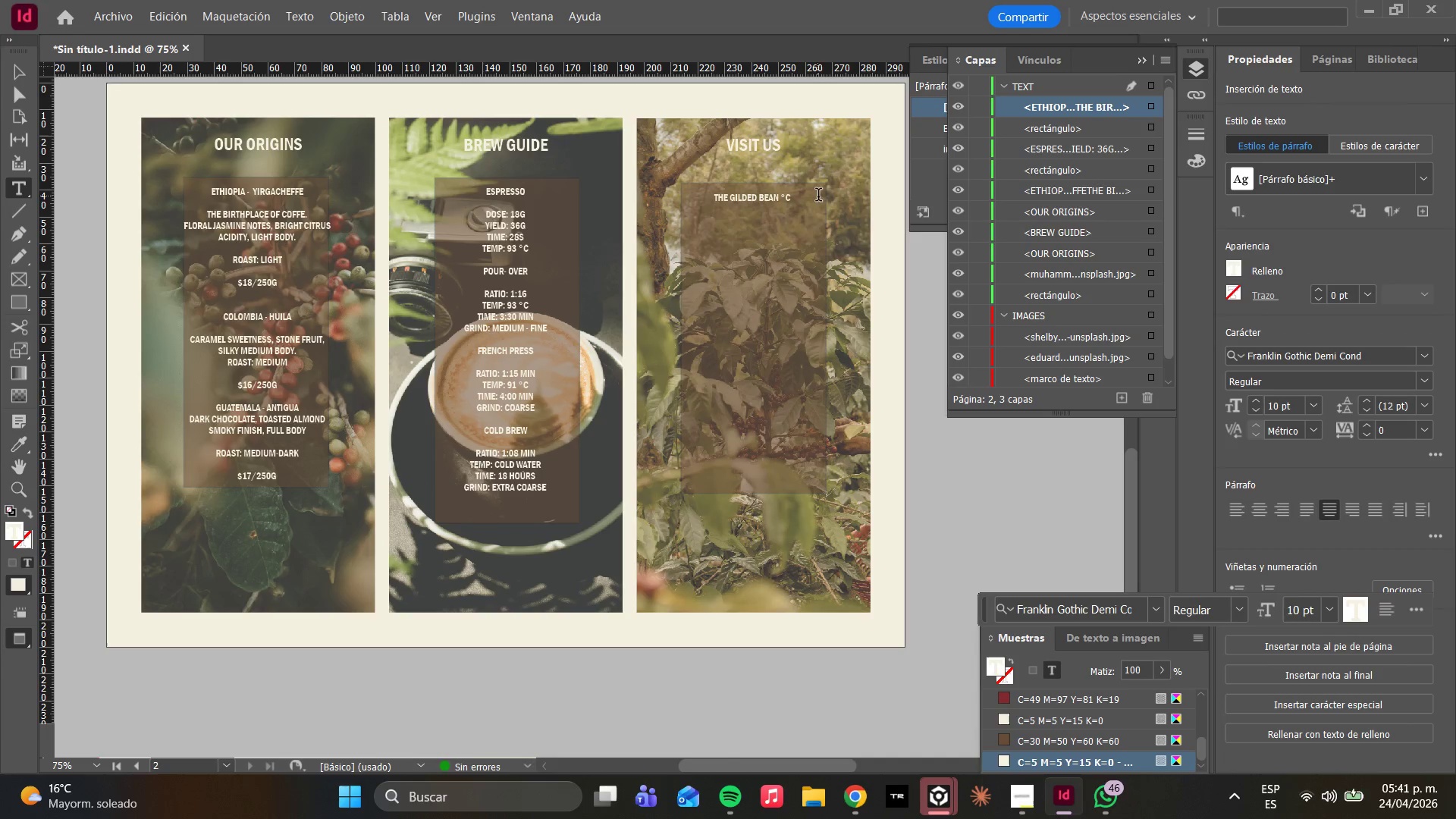 
key(Backspace)
 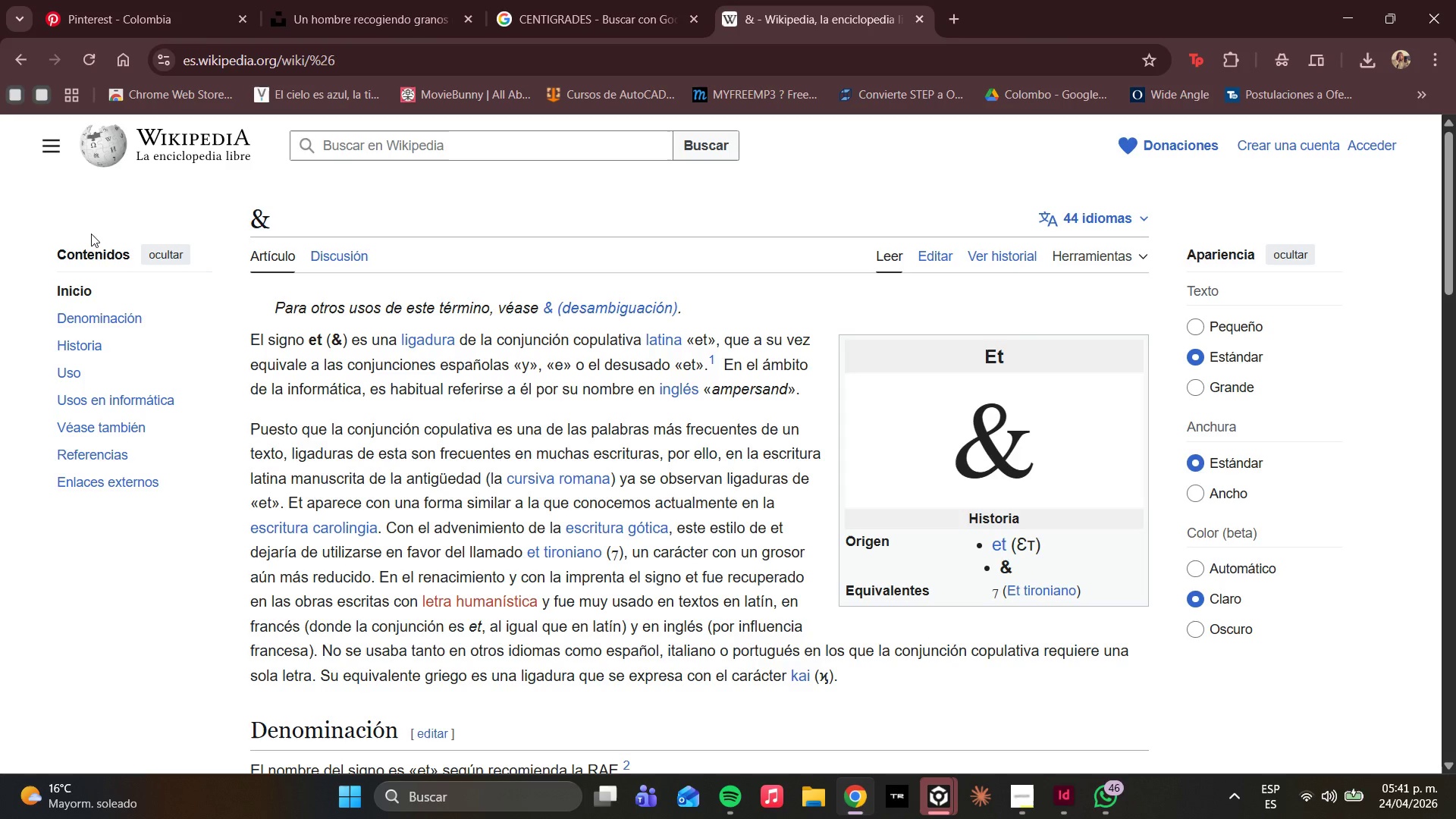 
left_click_drag(start_coordinate=[329, 336], to_coordinate=[340, 333])
 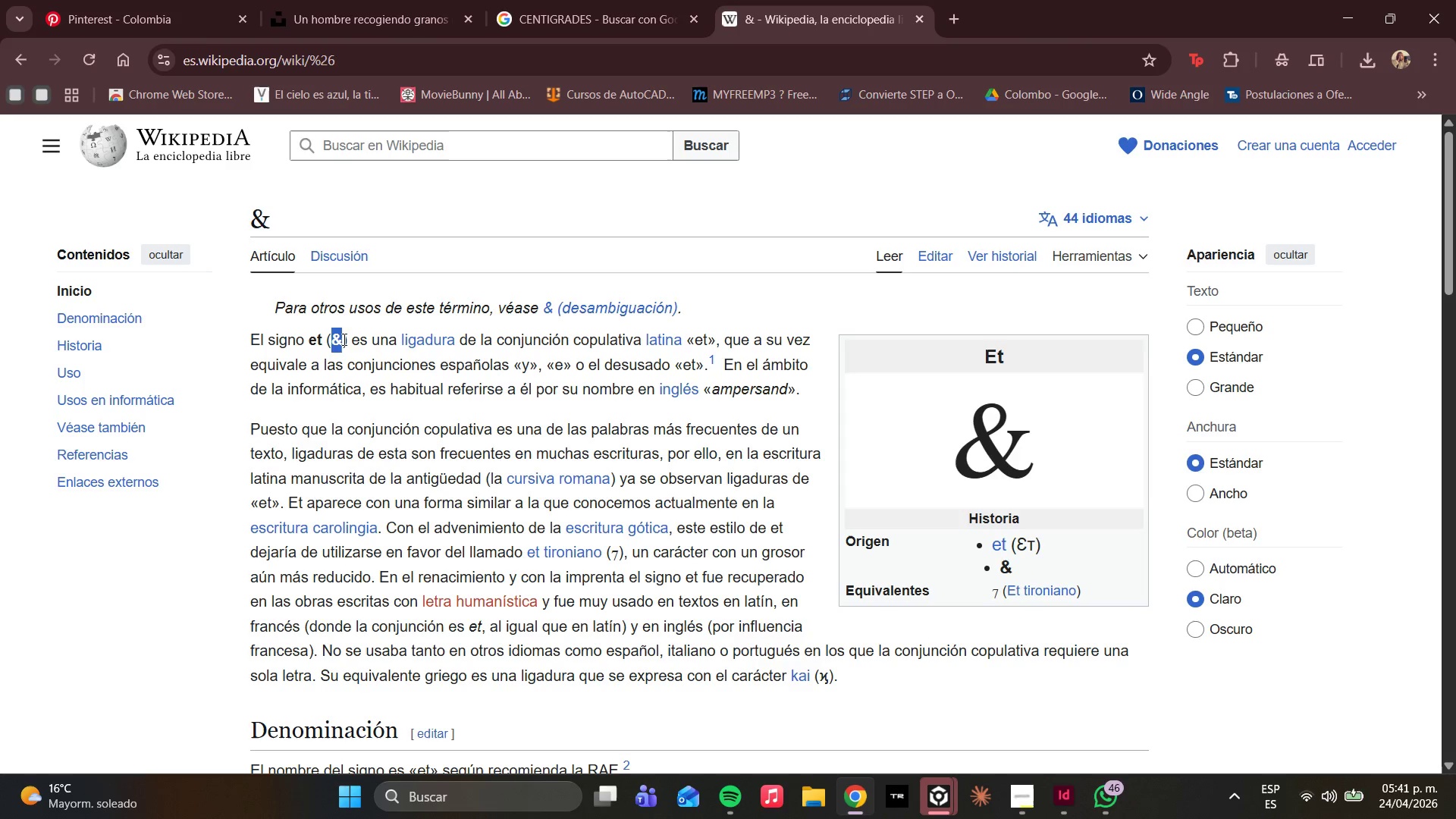 
key(Control+C)
 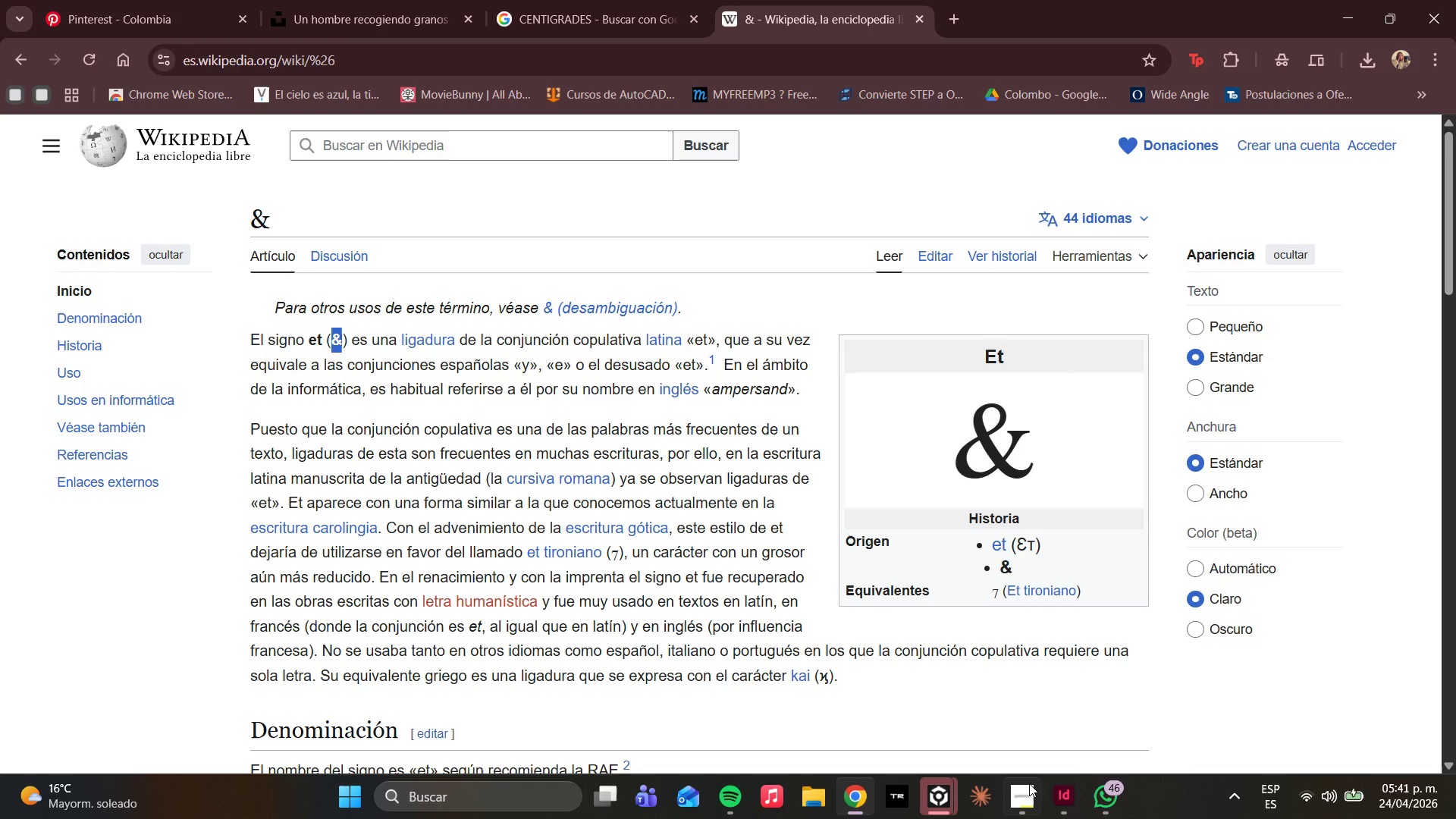 
left_click([1059, 795])
 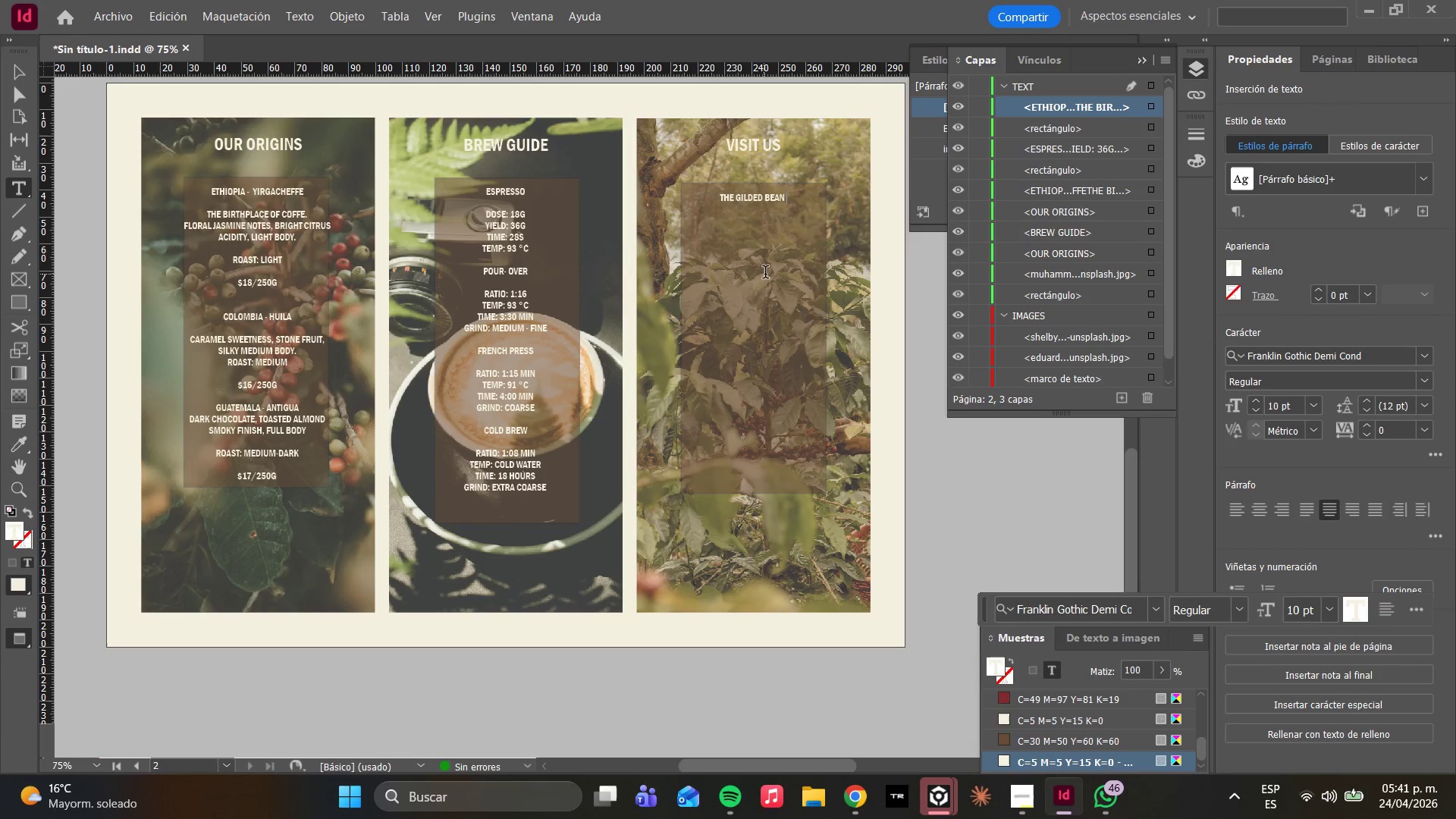 
key(Control+V)
 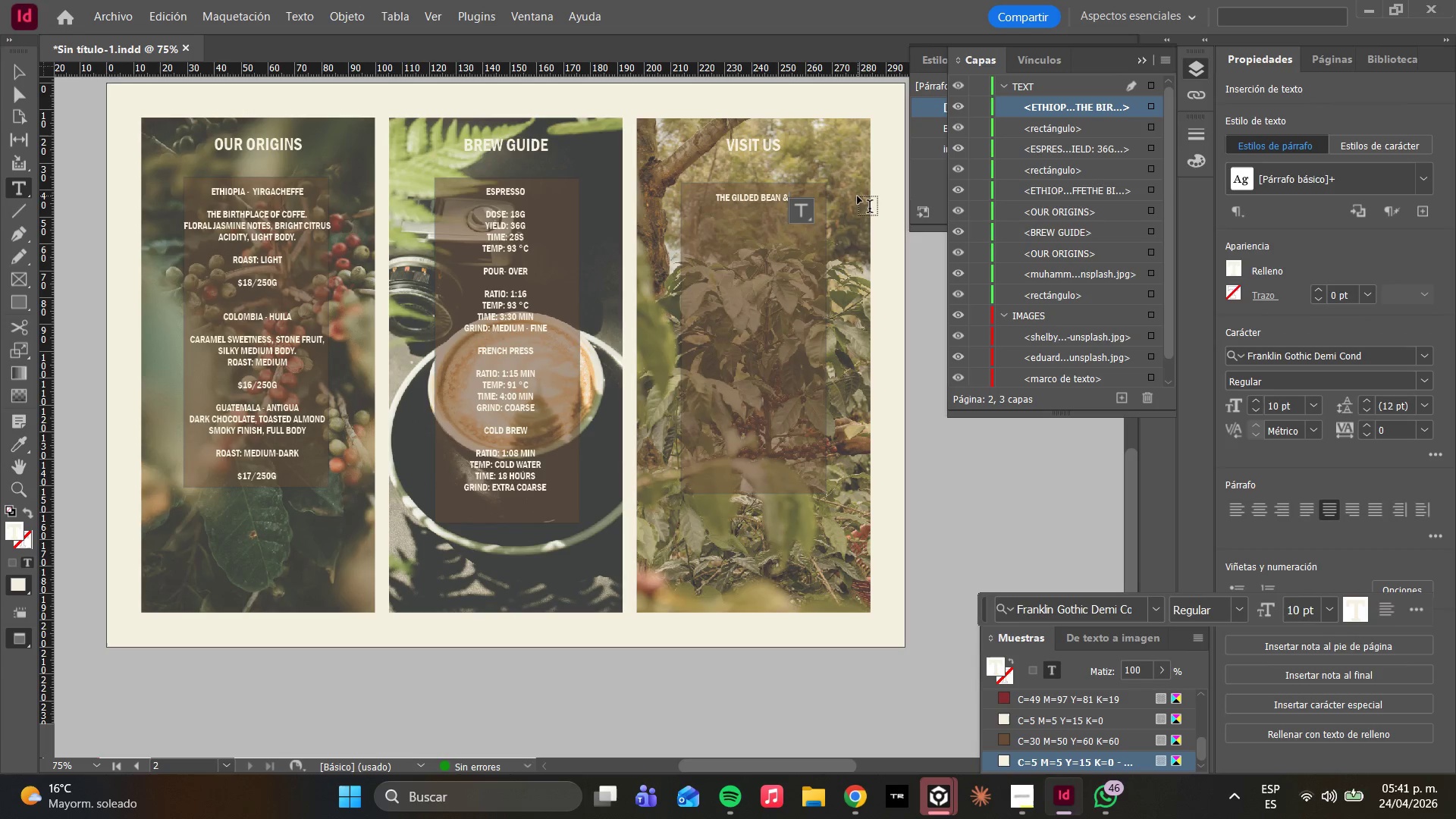 
type( ROA)
key(Backspace)
key(Backspace)
key(Backspace)
type( ROASTERY)
 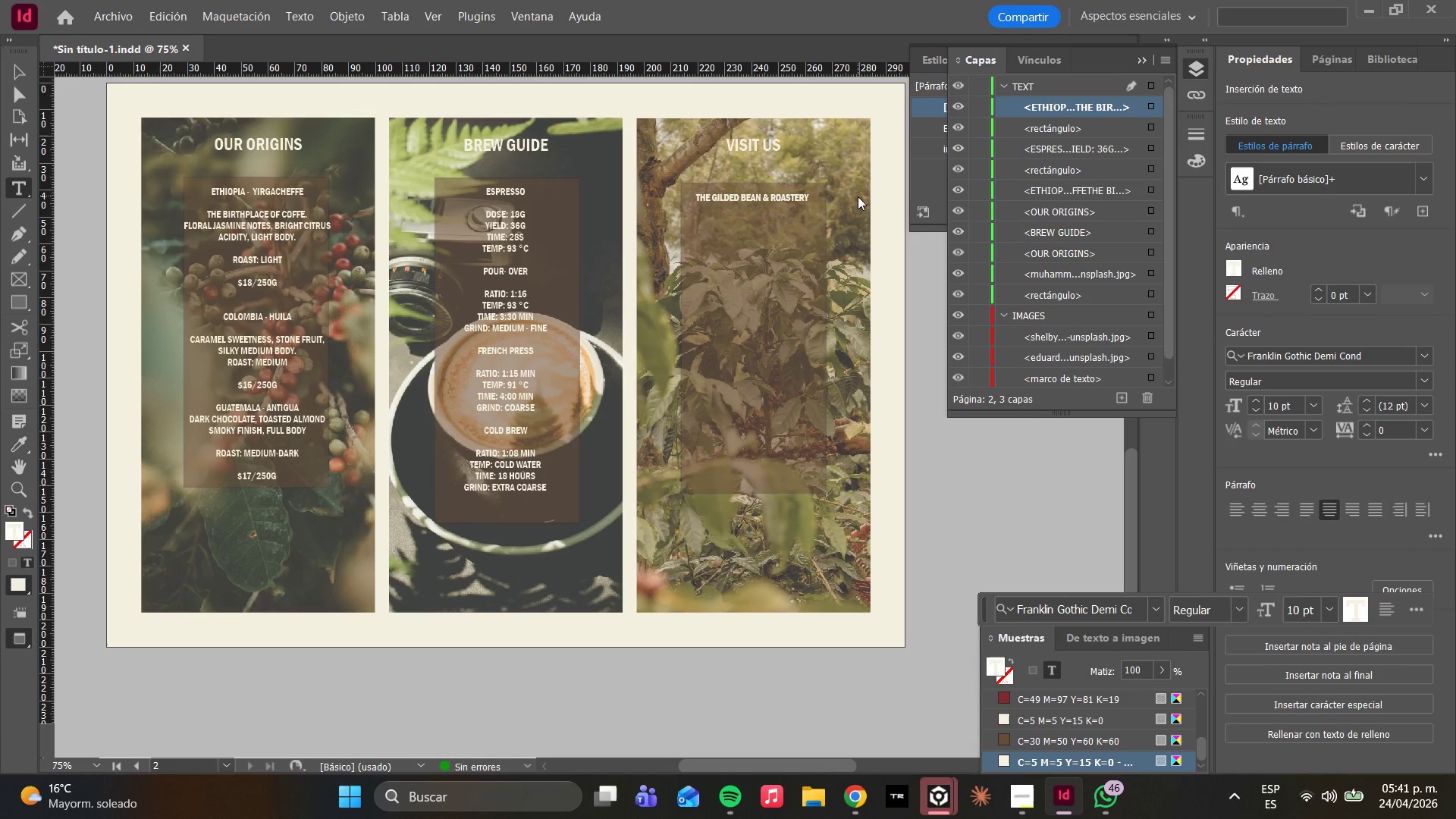 
key(Enter)
 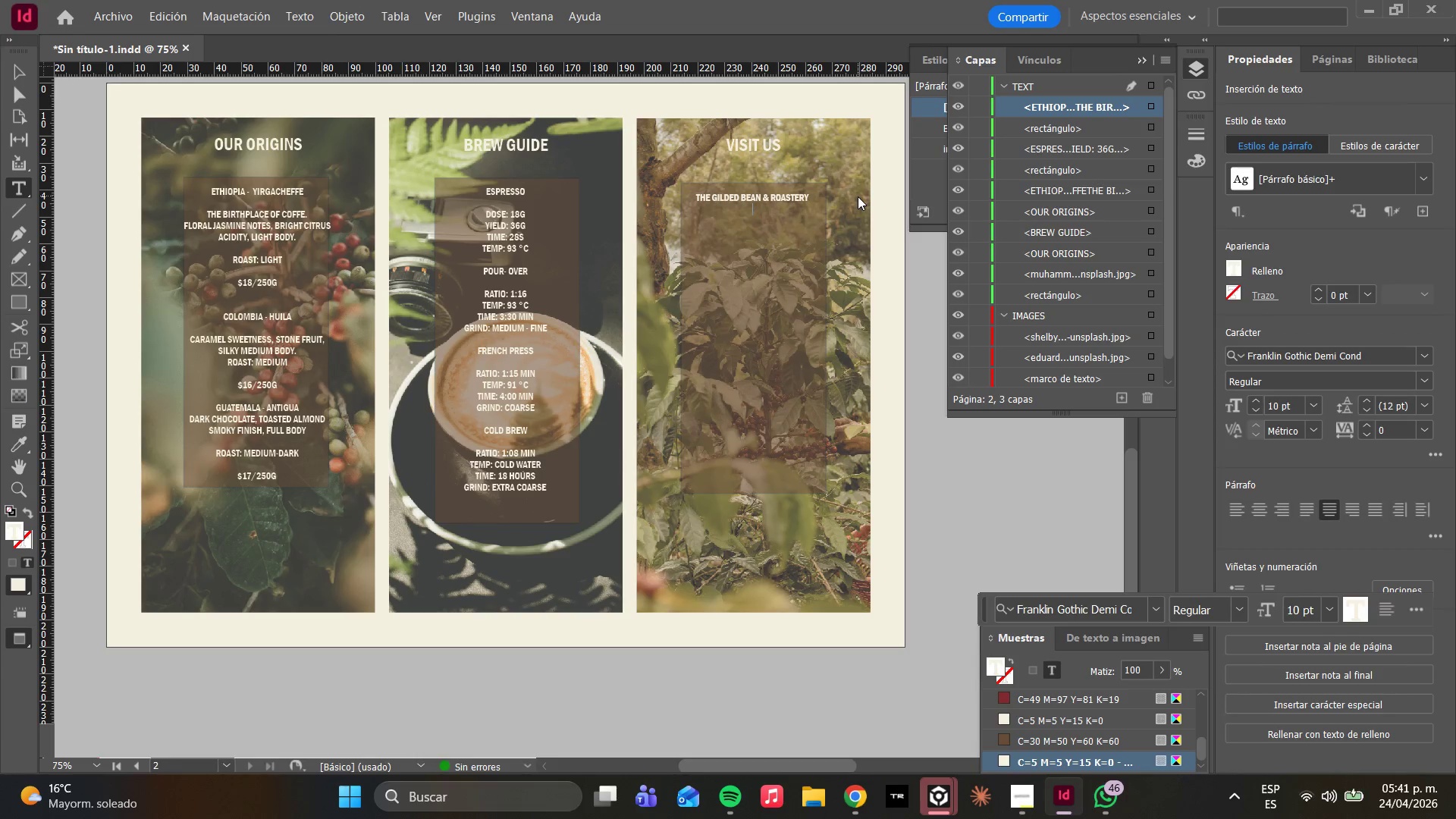 
type(142 COPPER LANE, ARTS DISTRICT)
 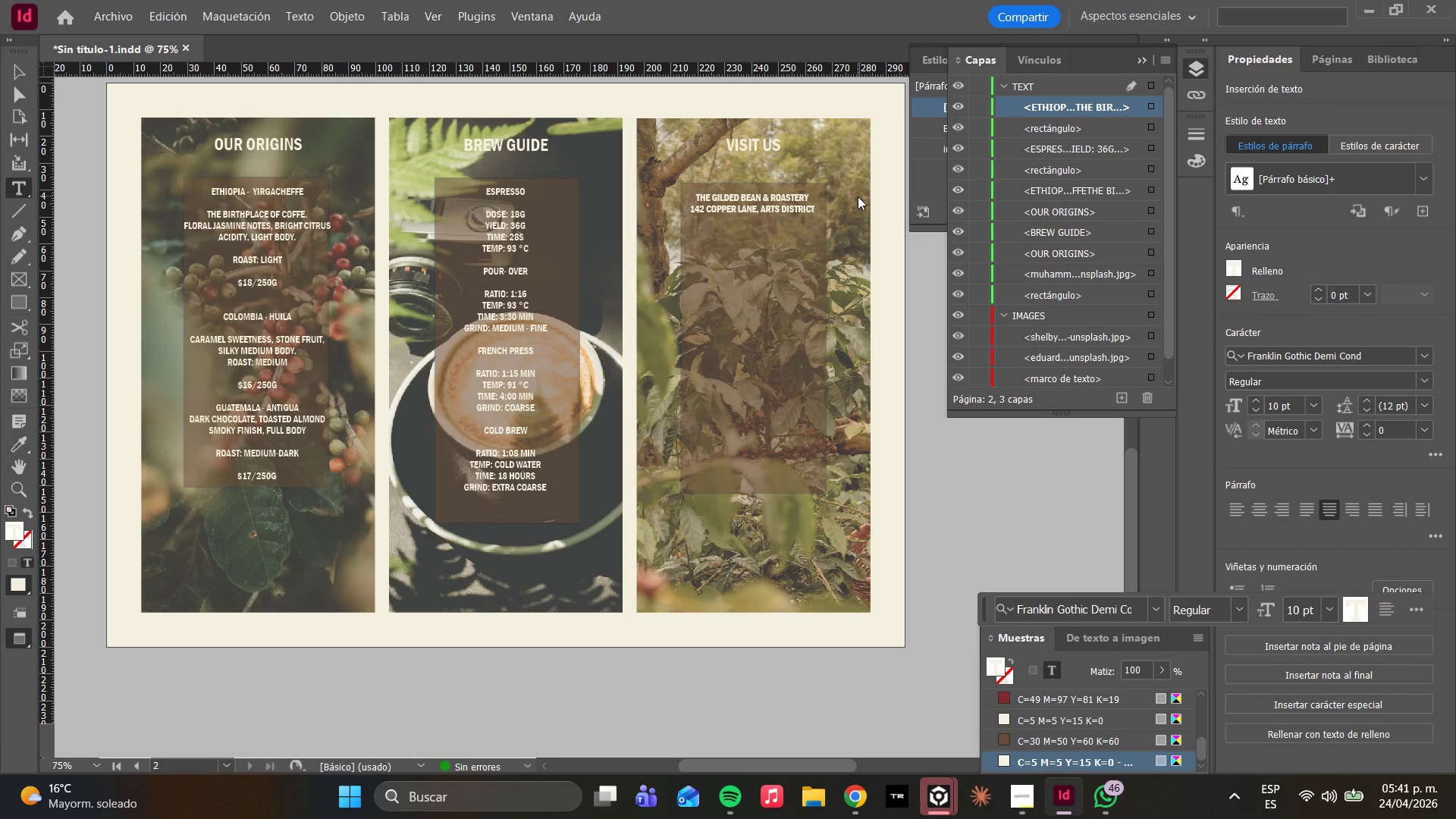 
key(Enter)
 